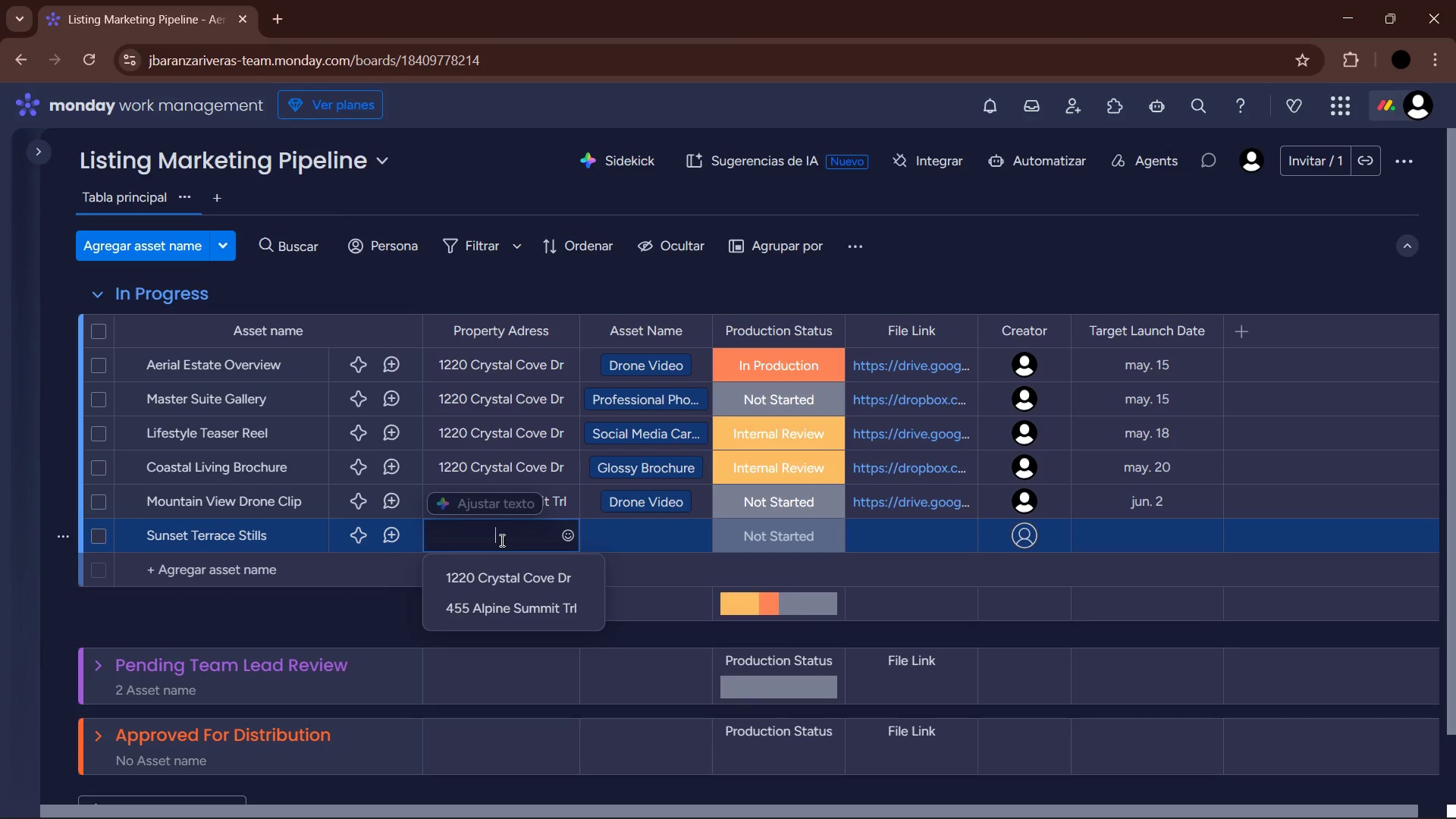 
left_click([514, 618])
 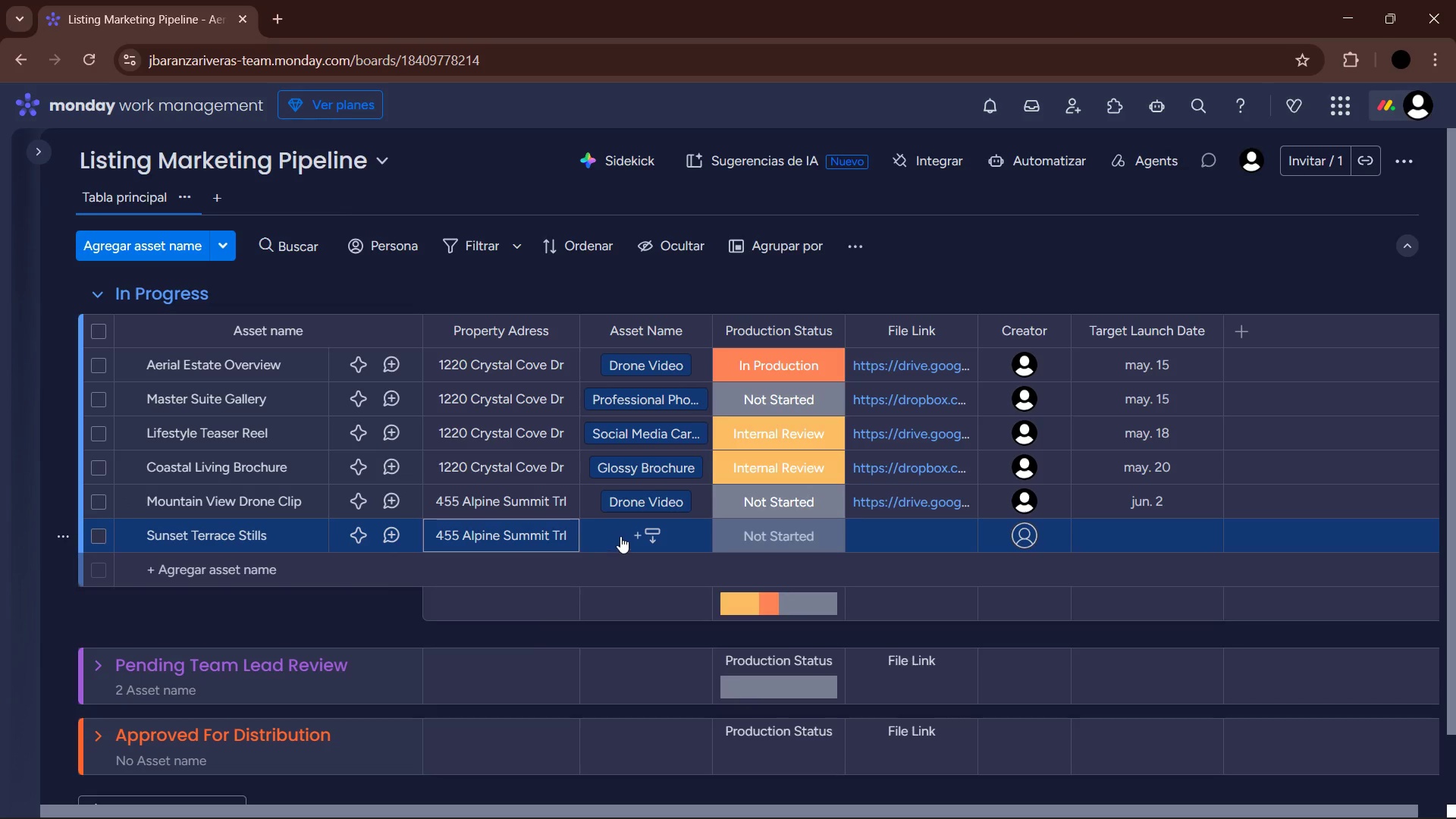 
left_click([620, 536])
 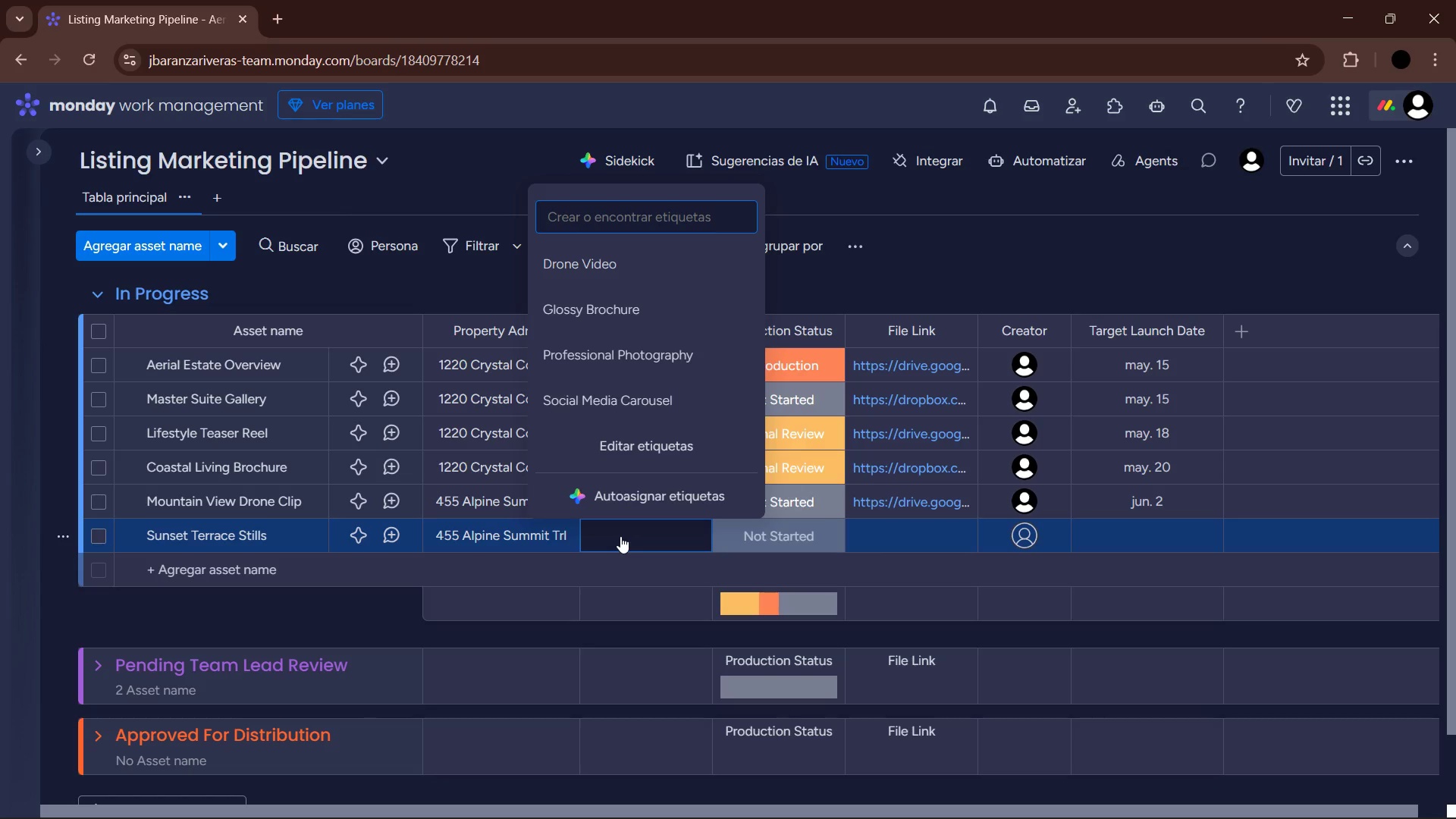 
wait(8.19)
 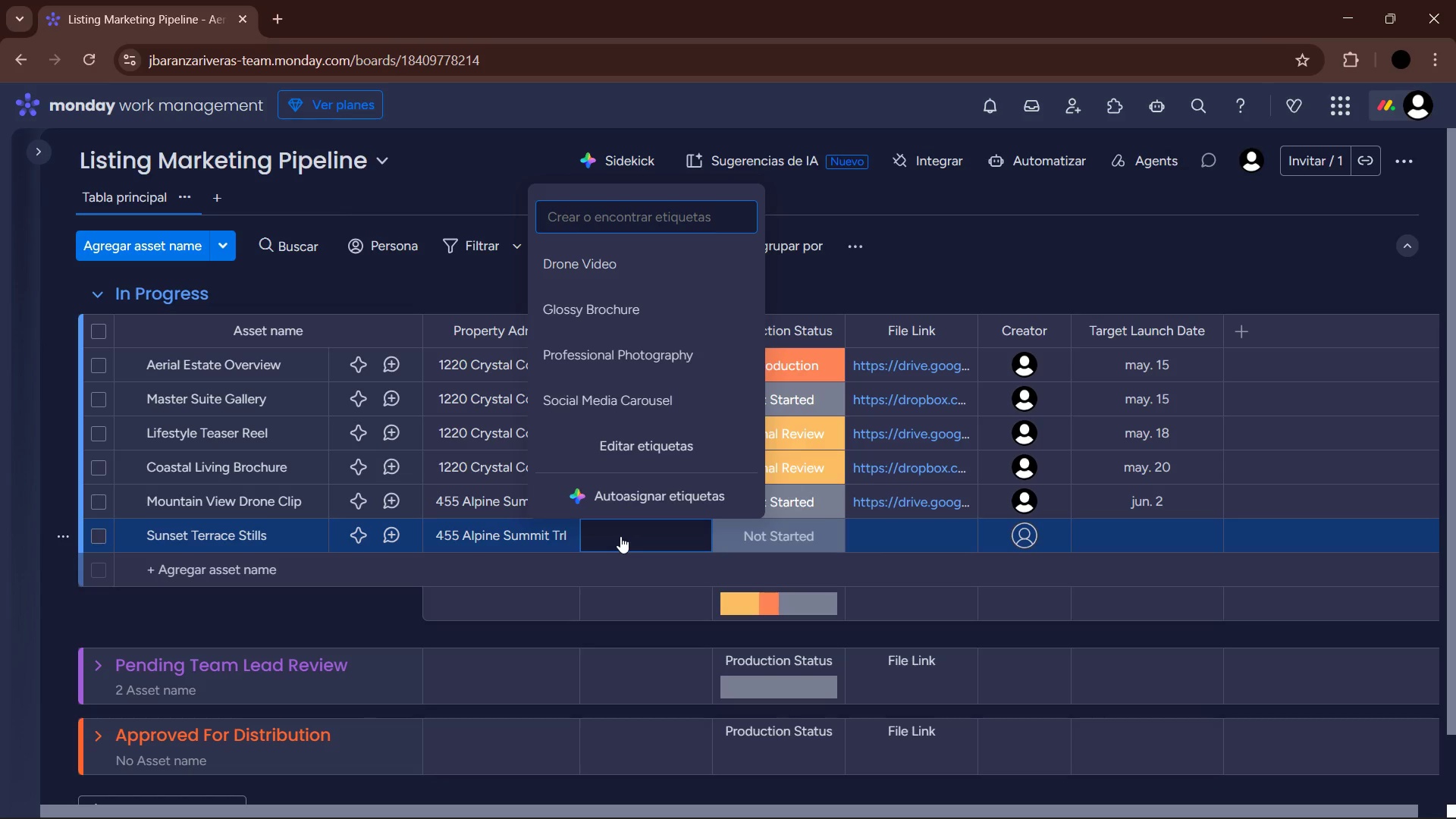 
left_click([661, 352])
 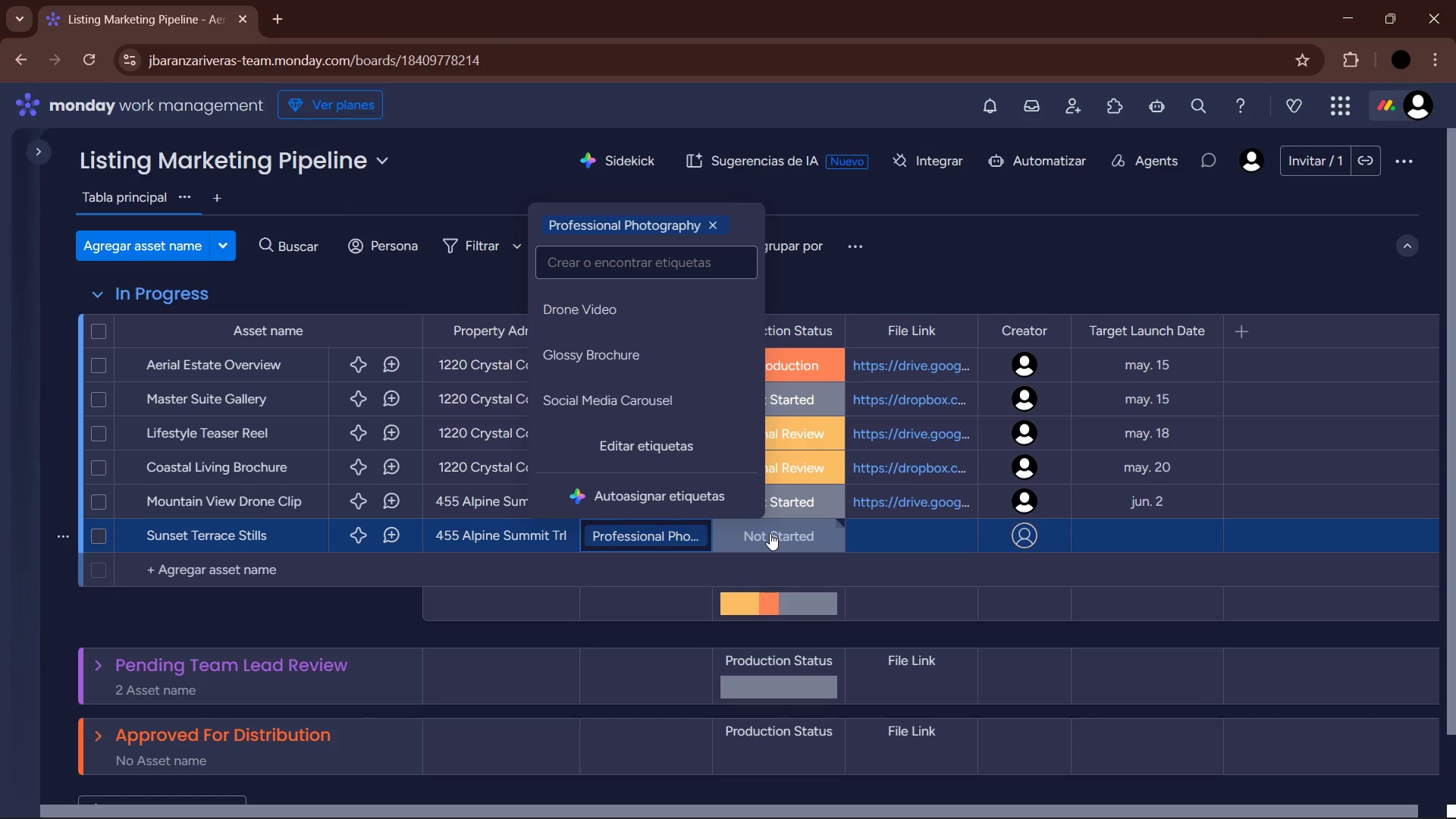 
left_click([770, 533])
 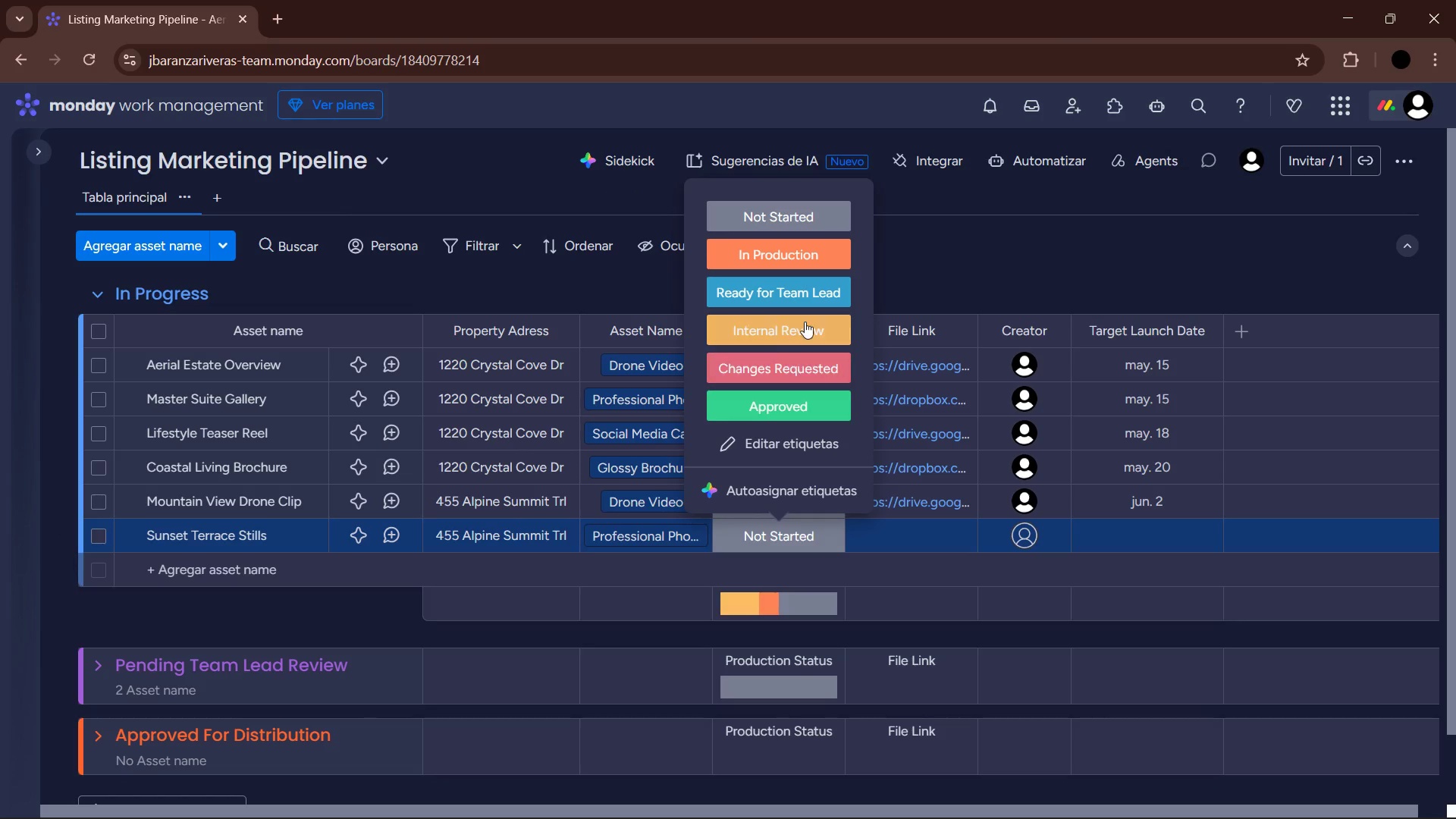 
left_click([808, 258])
 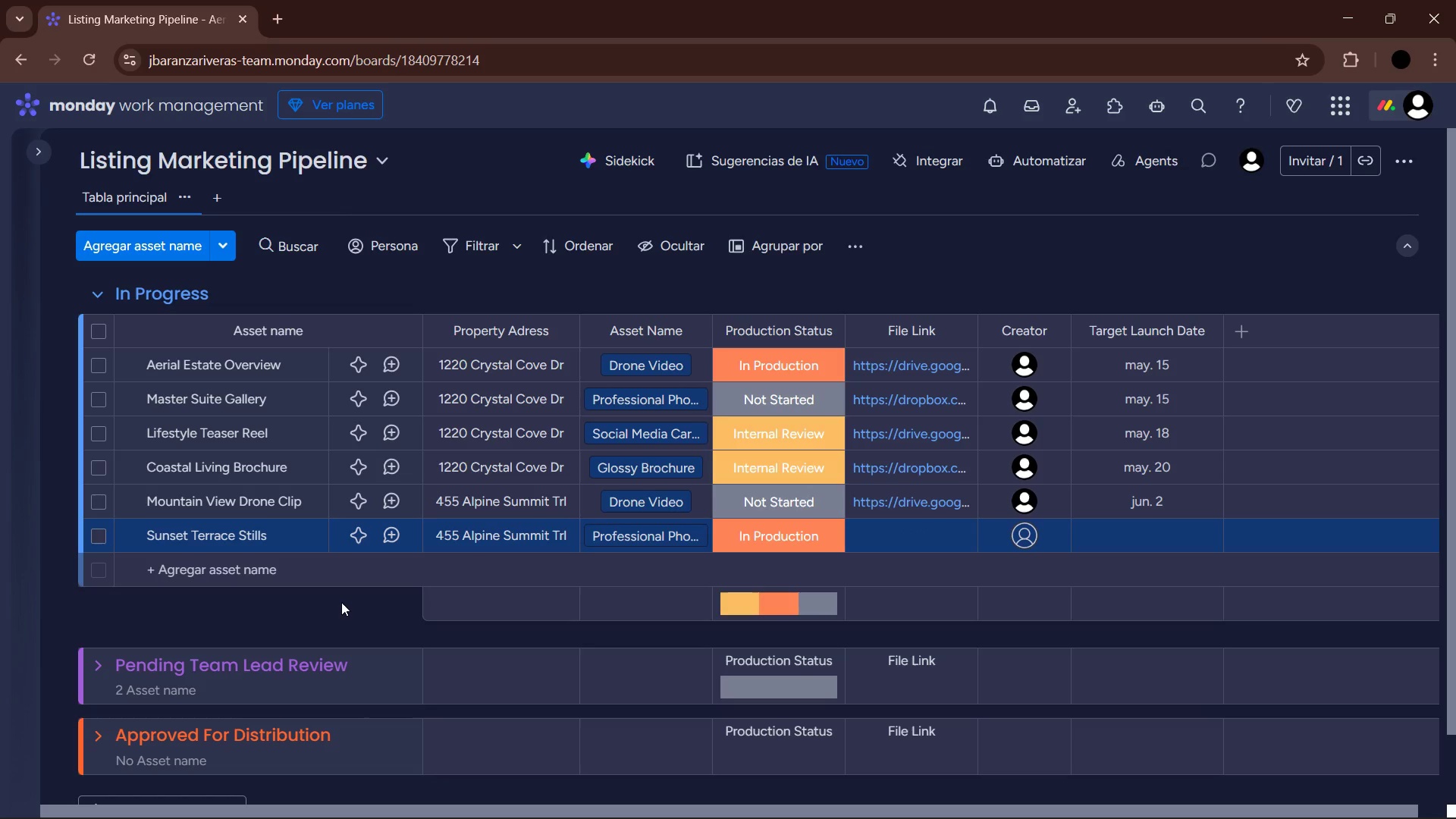 
wait(10.24)
 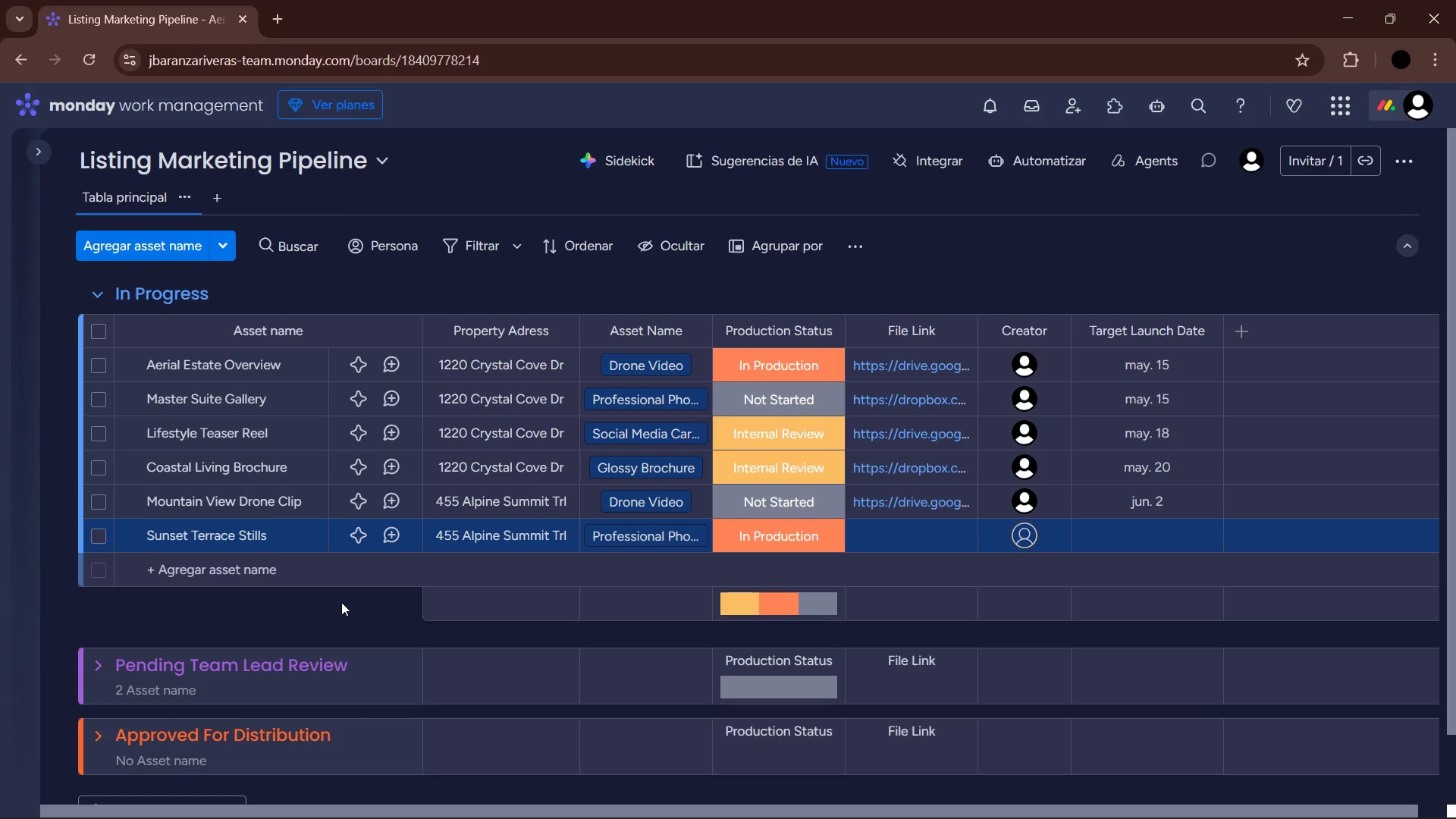 
mouse_move([760, 541])
 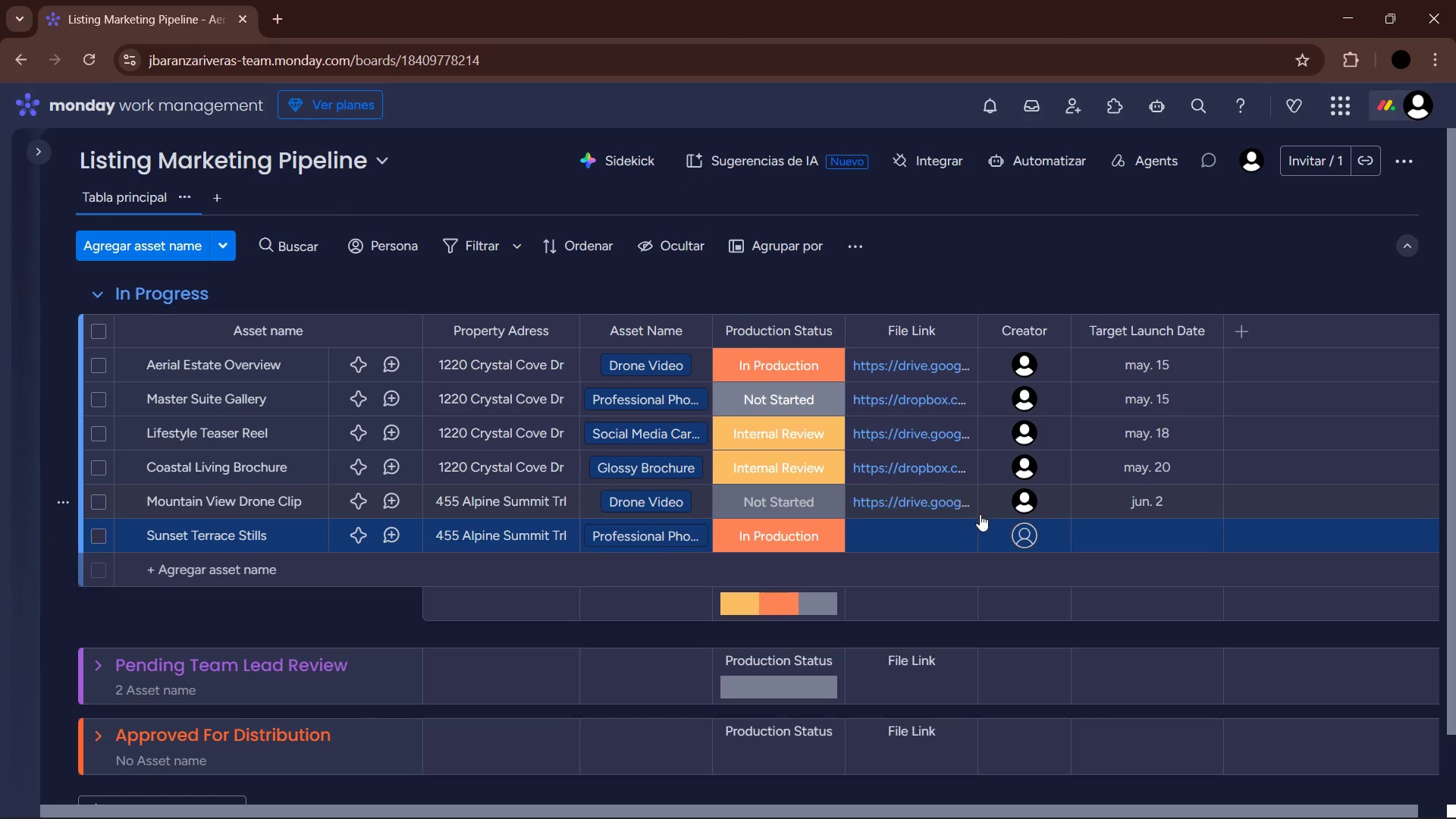 
left_click([914, 538])
 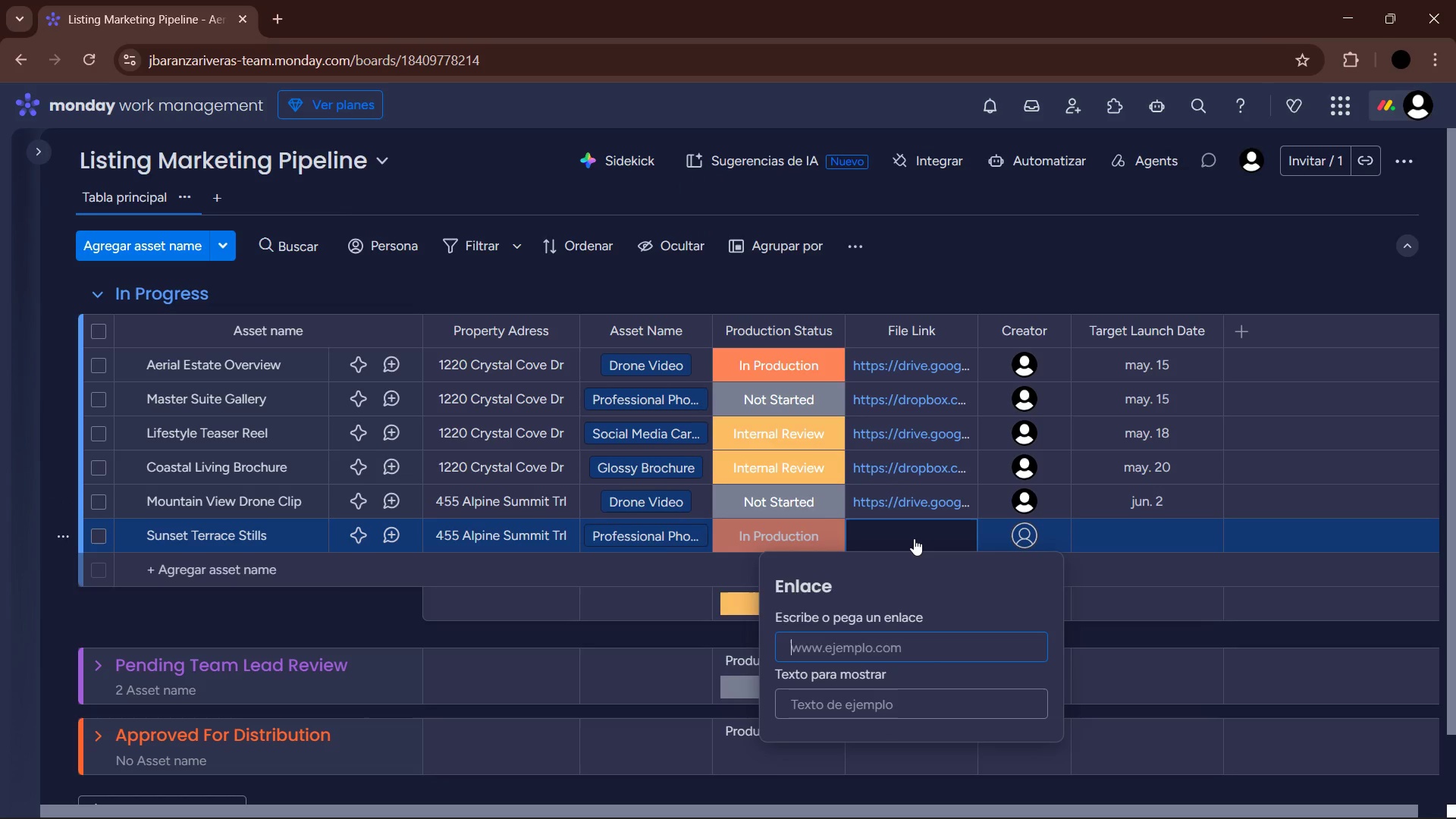 
wait(12.58)
 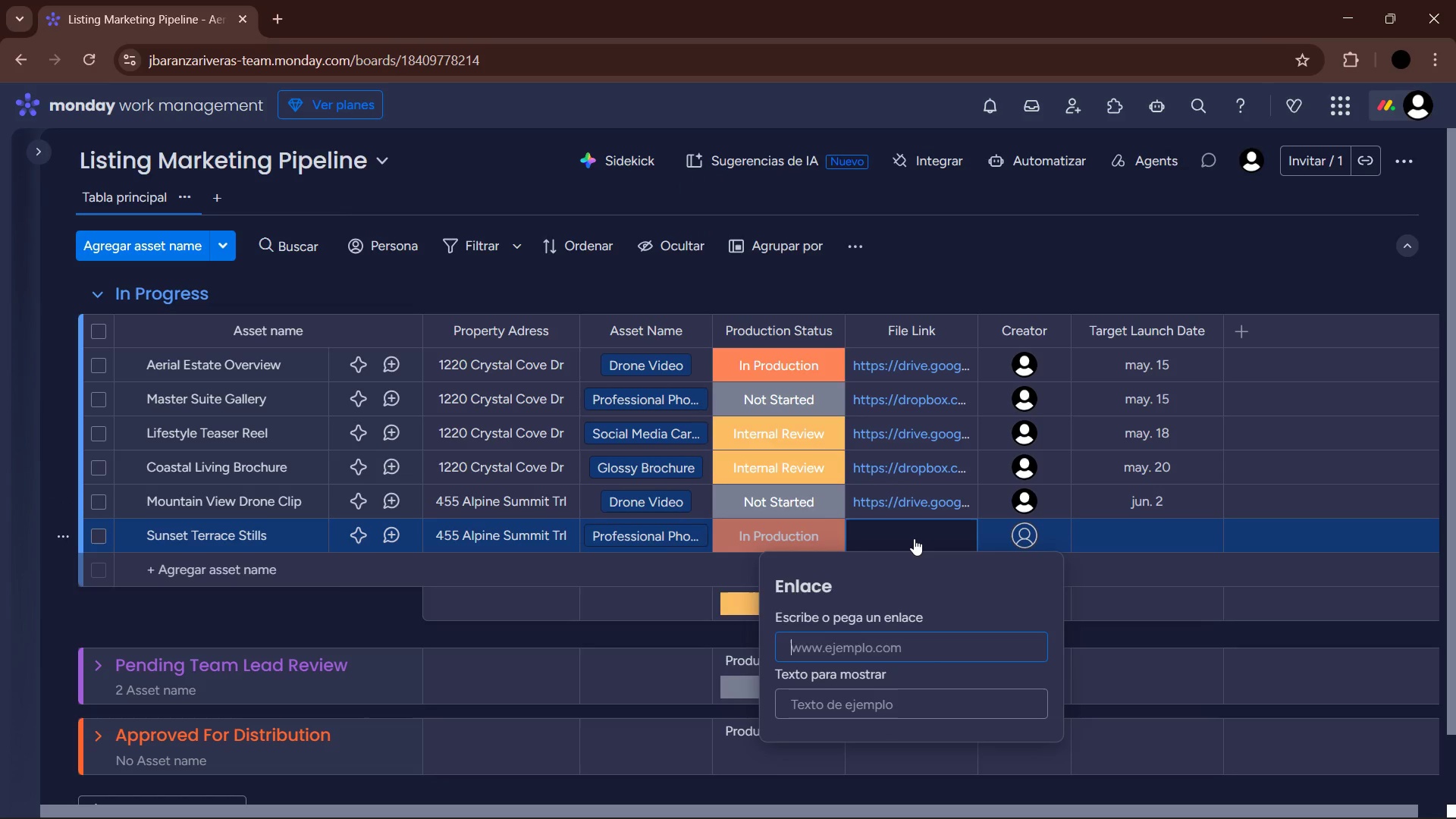 
type(https)
 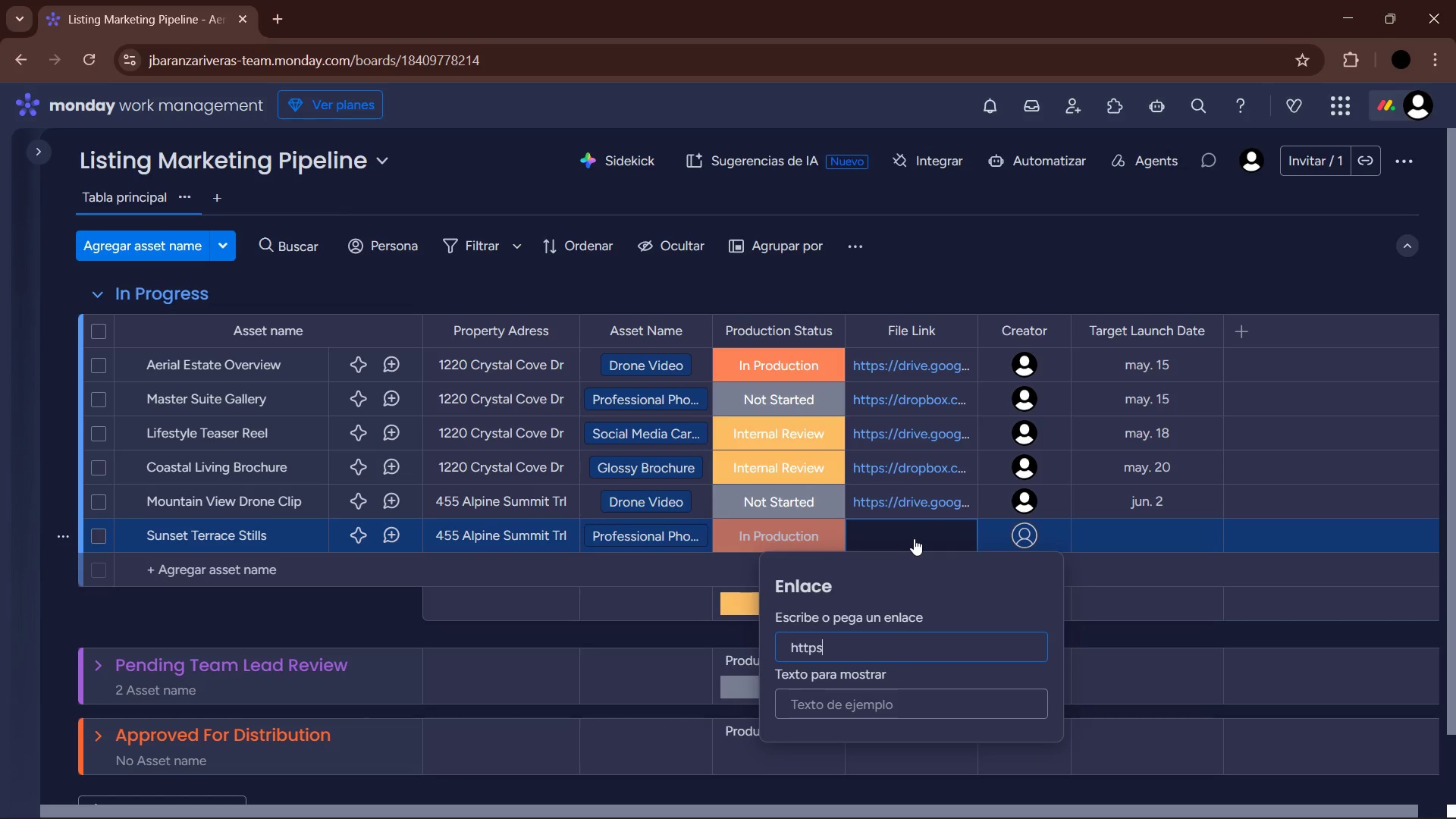 
hold_key(key=Backspace, duration=1.08)
 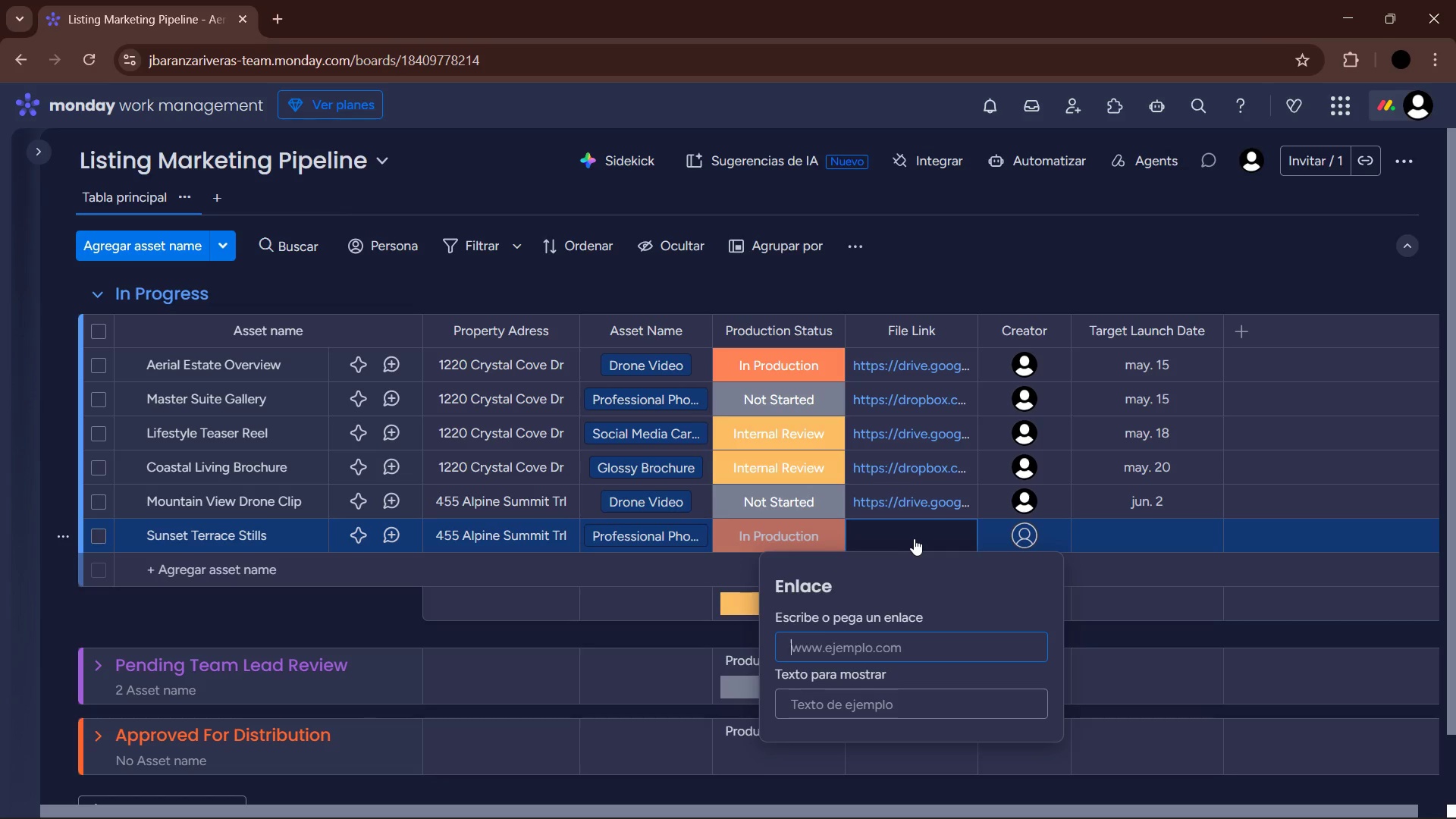 
wait(5.64)
 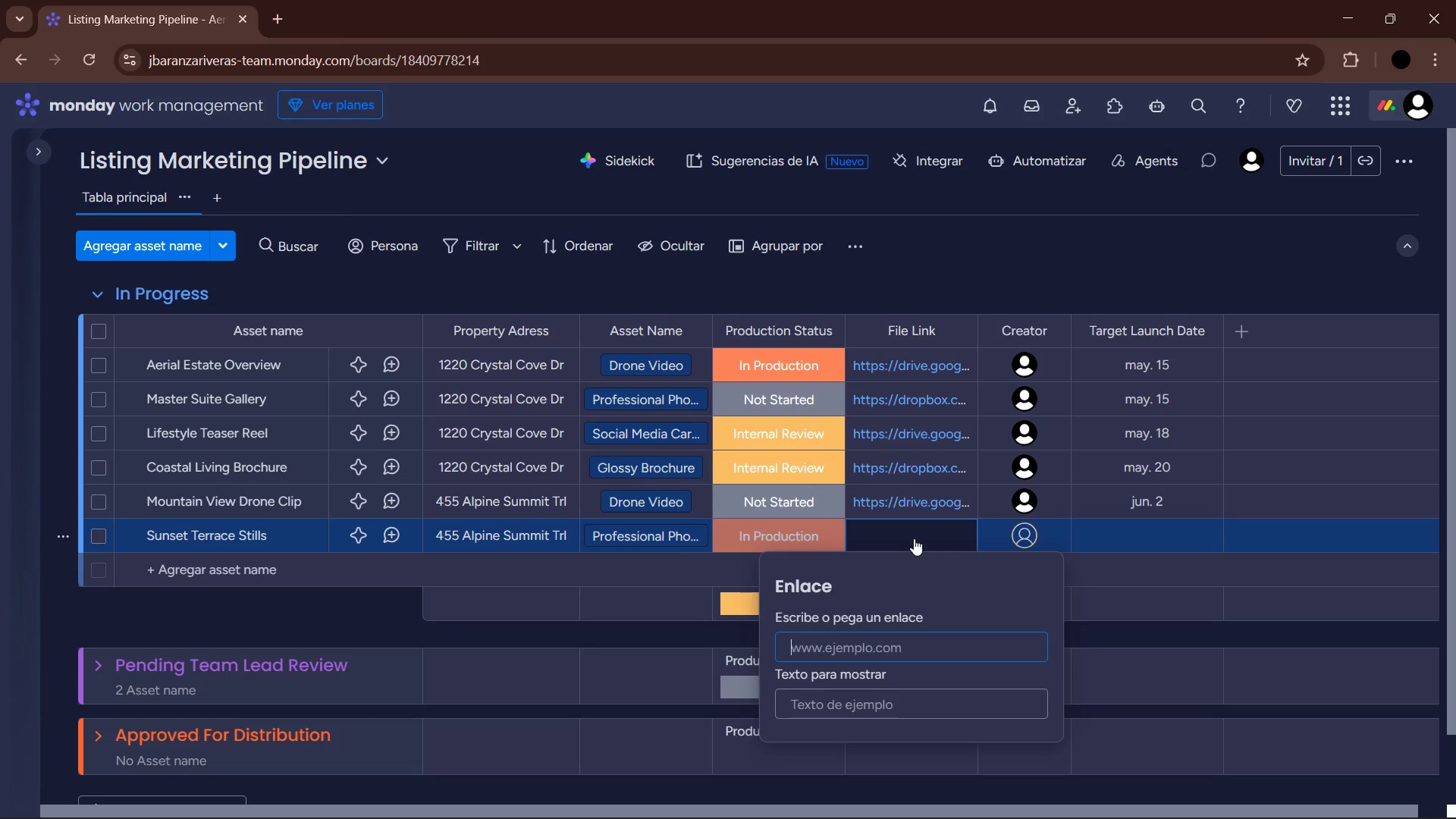 
type(dropbox.com&sh&alp)
 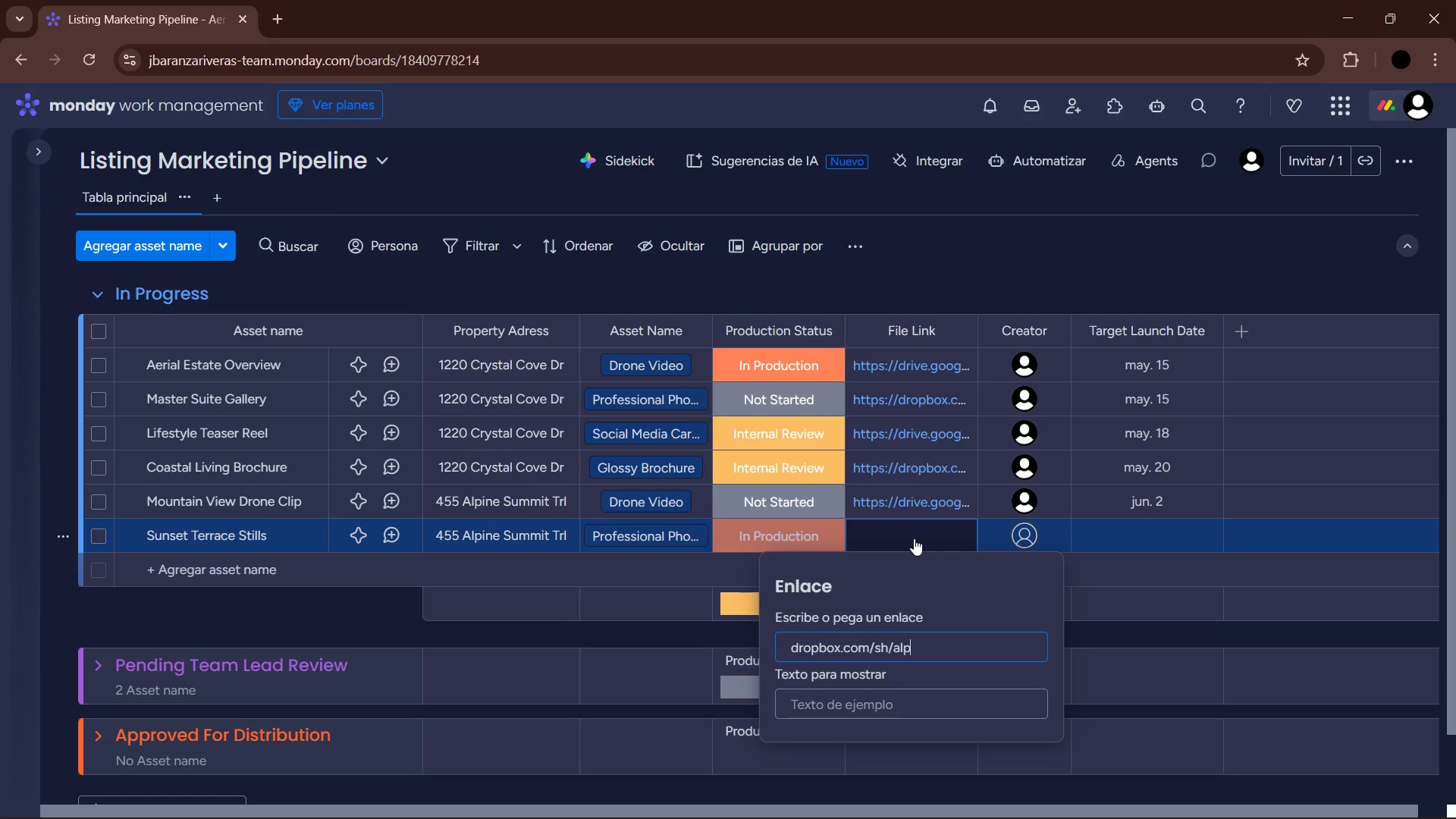 
wait(6.09)
 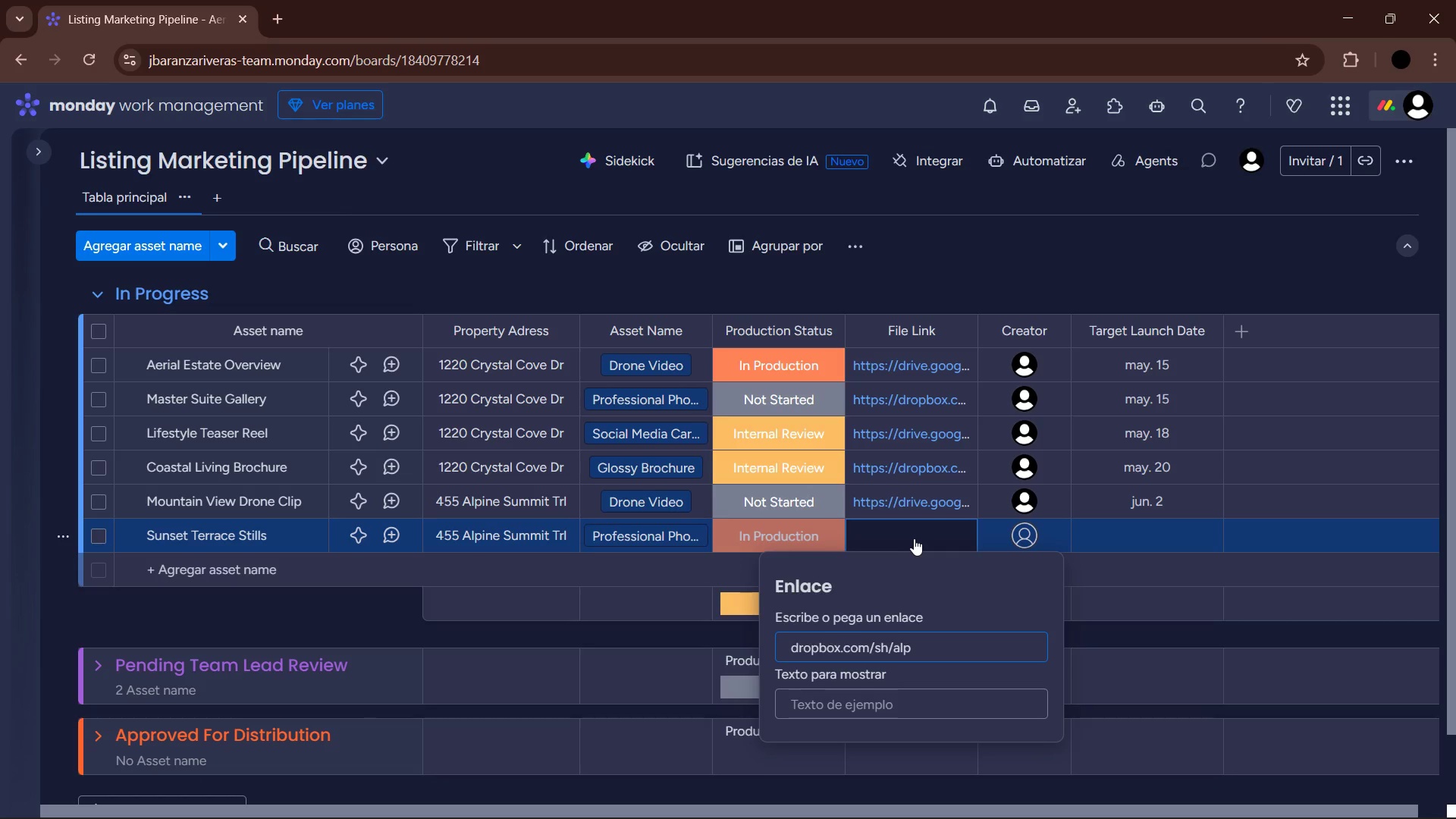 
key(Numpad0)
 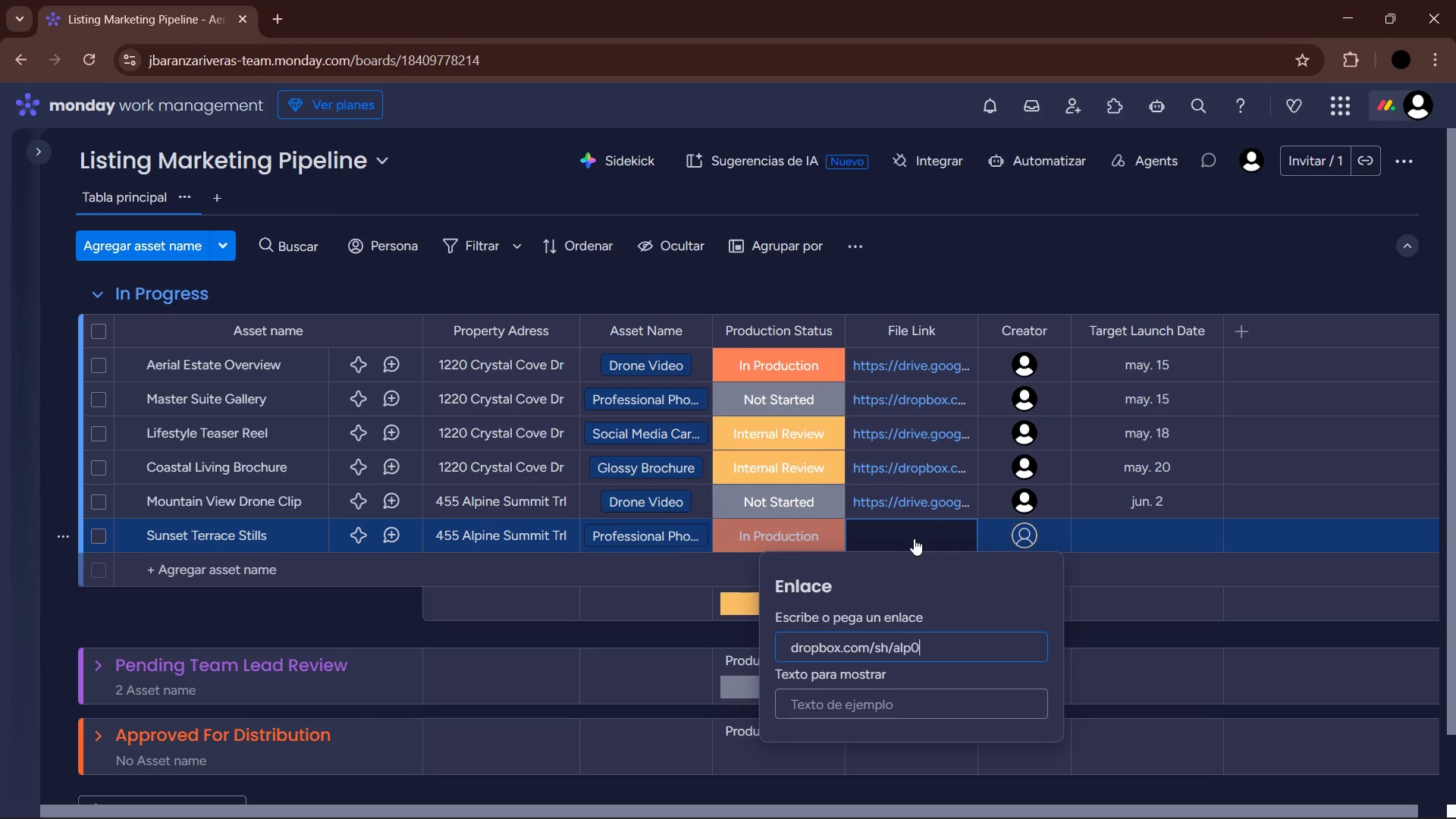 
key(Numpad6)
 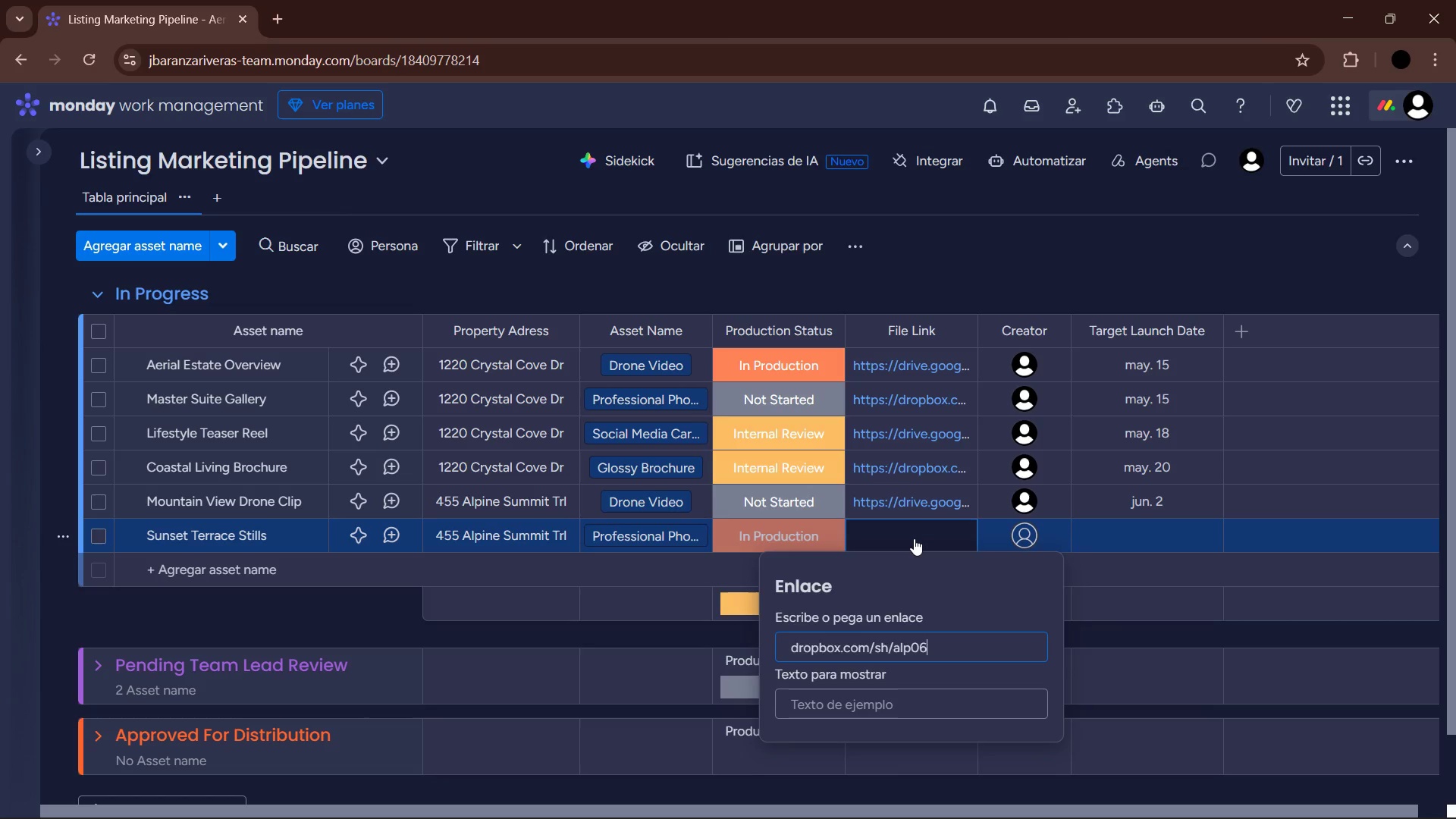 
key(NumpadEnter)
 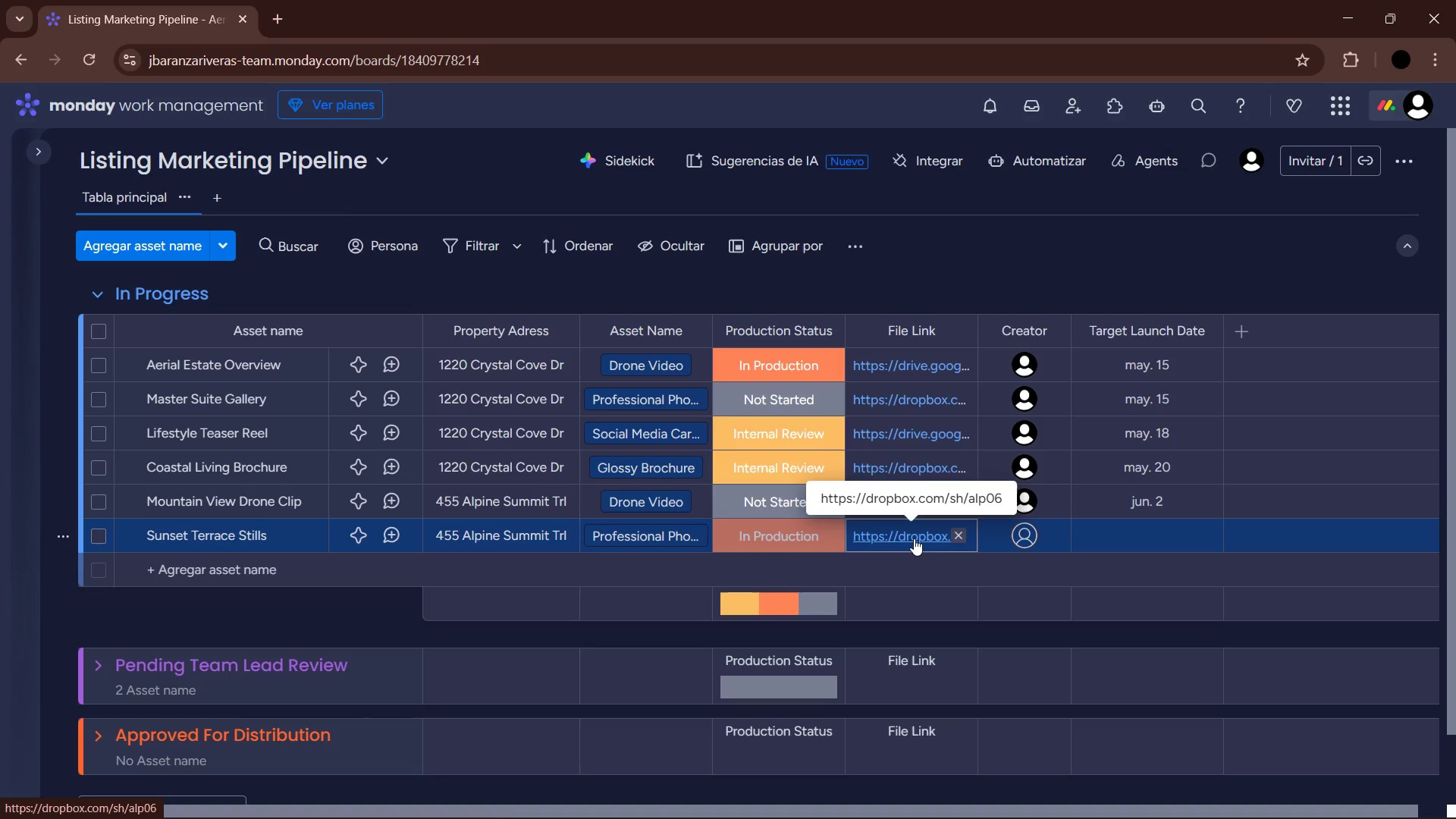 
wait(16.5)
 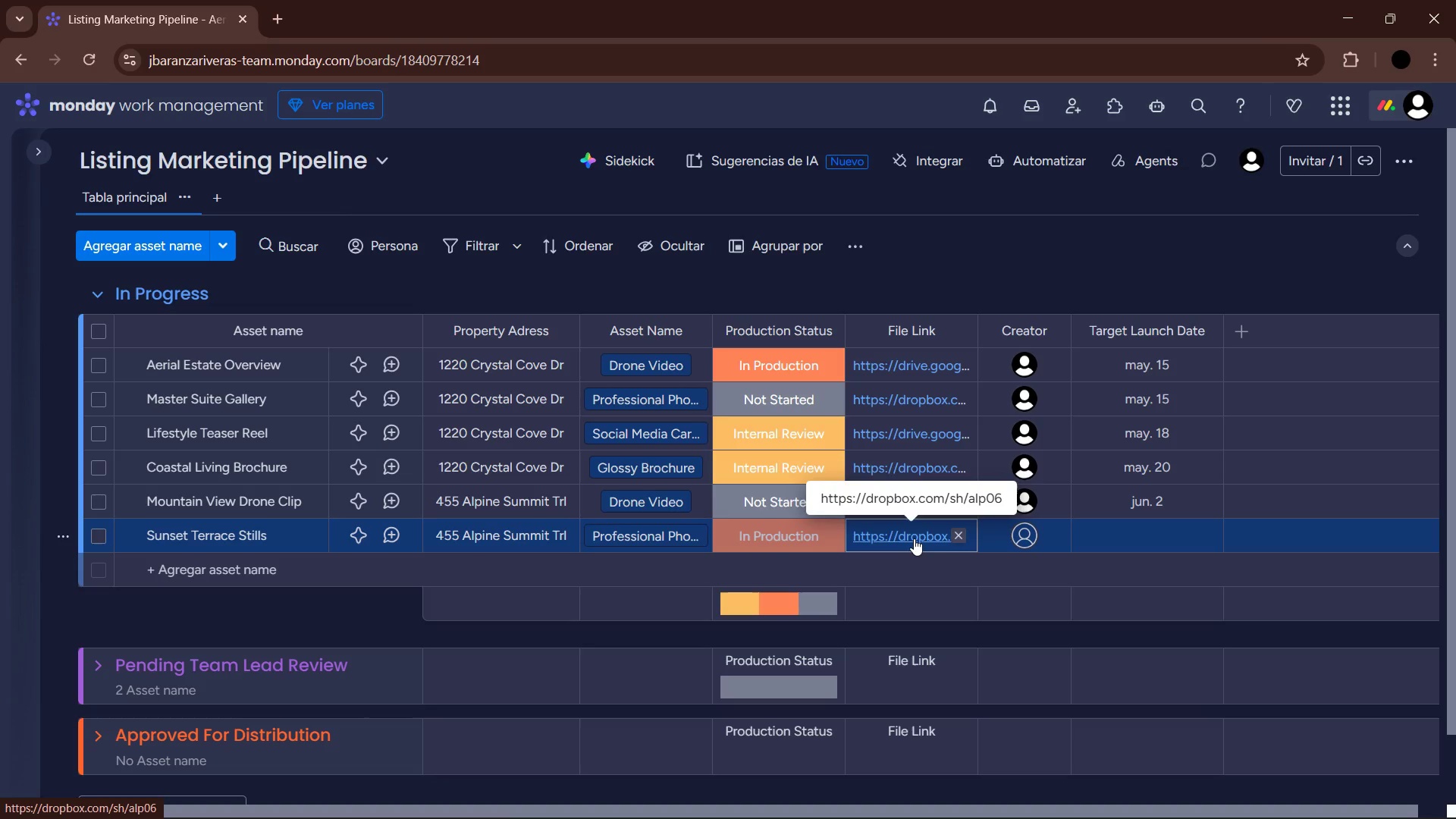 
left_click([1172, 537])
 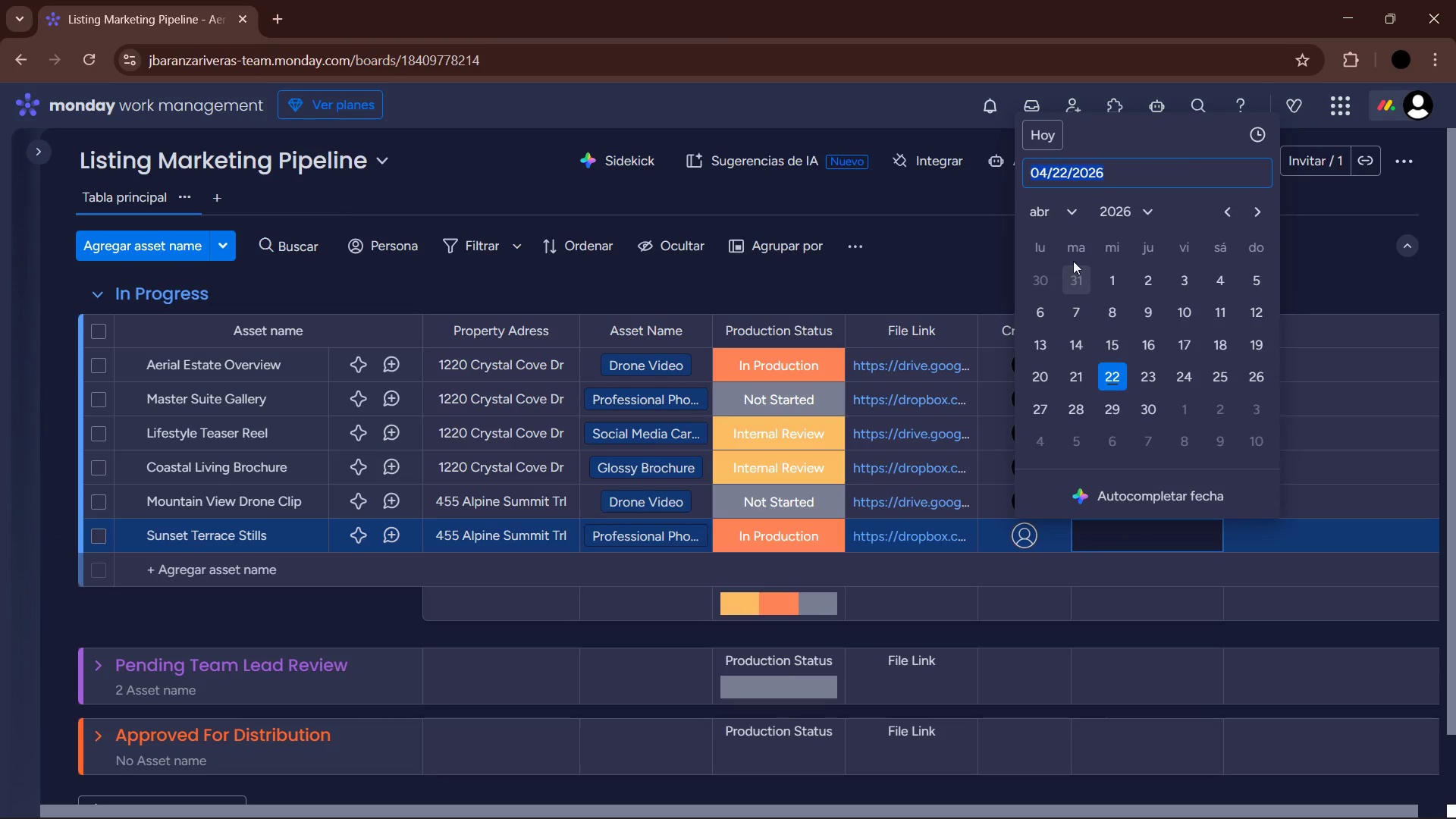 
left_click([1059, 218])
 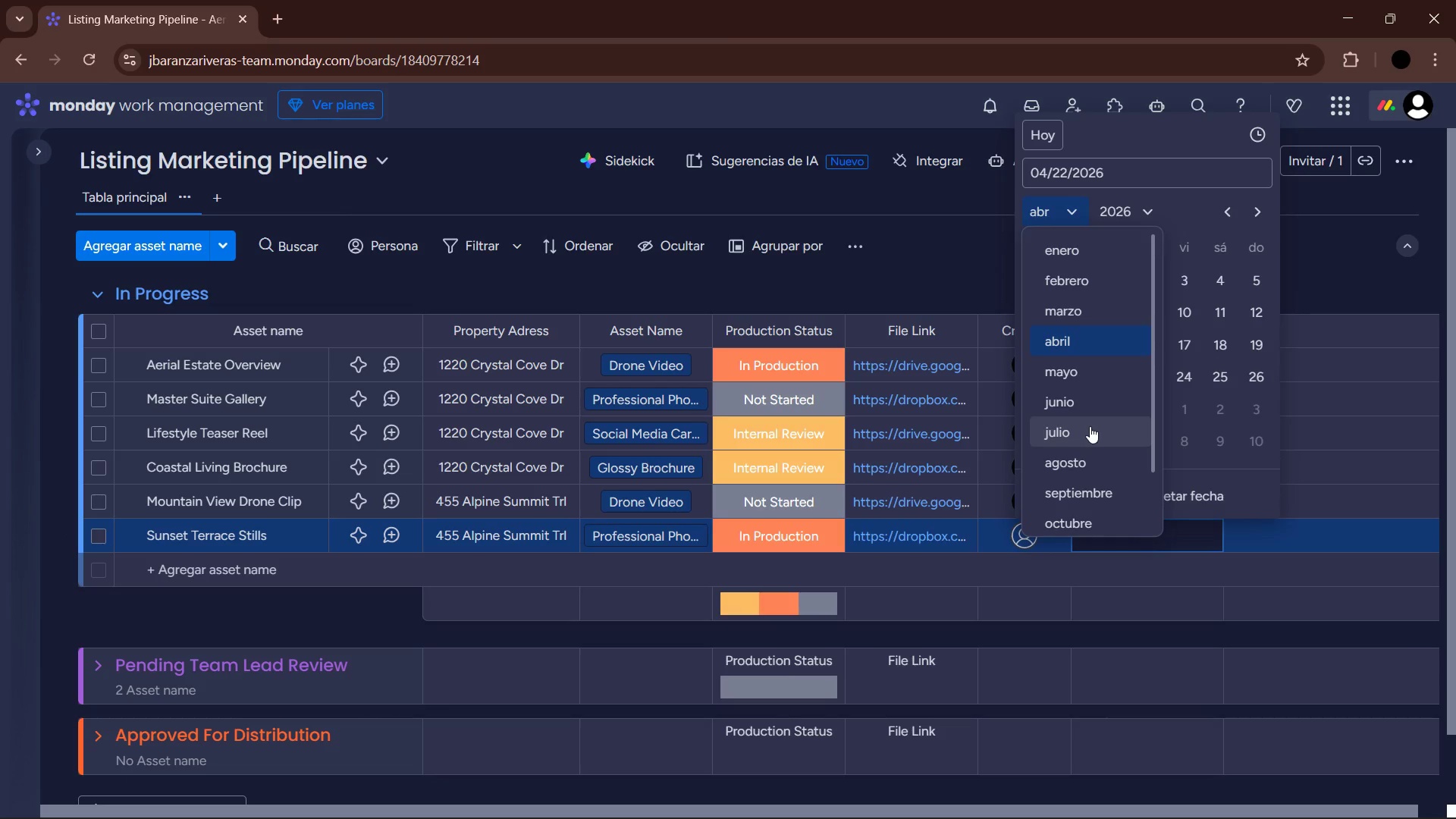 
left_click([1092, 401])
 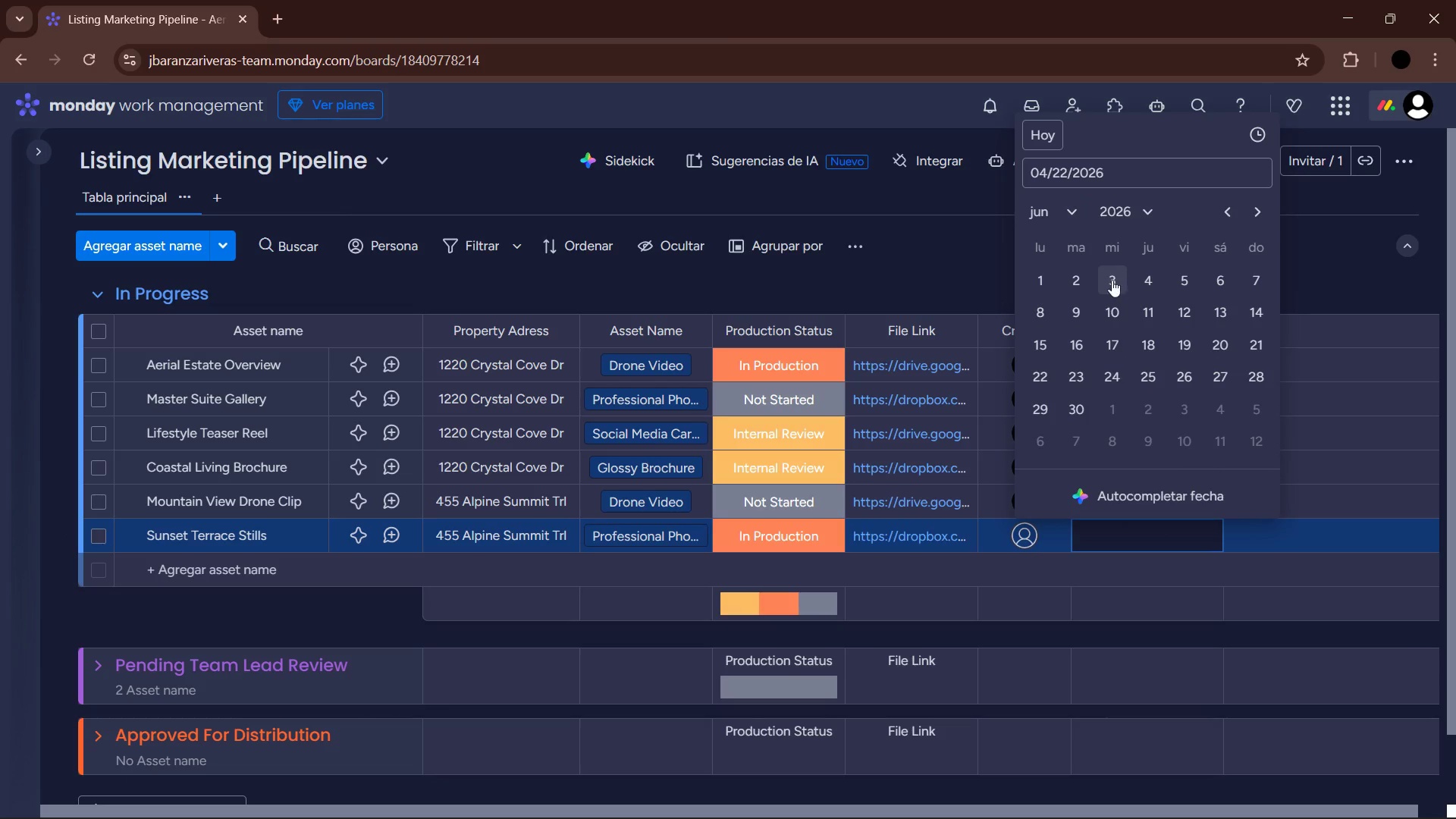 
left_click([1083, 282])
 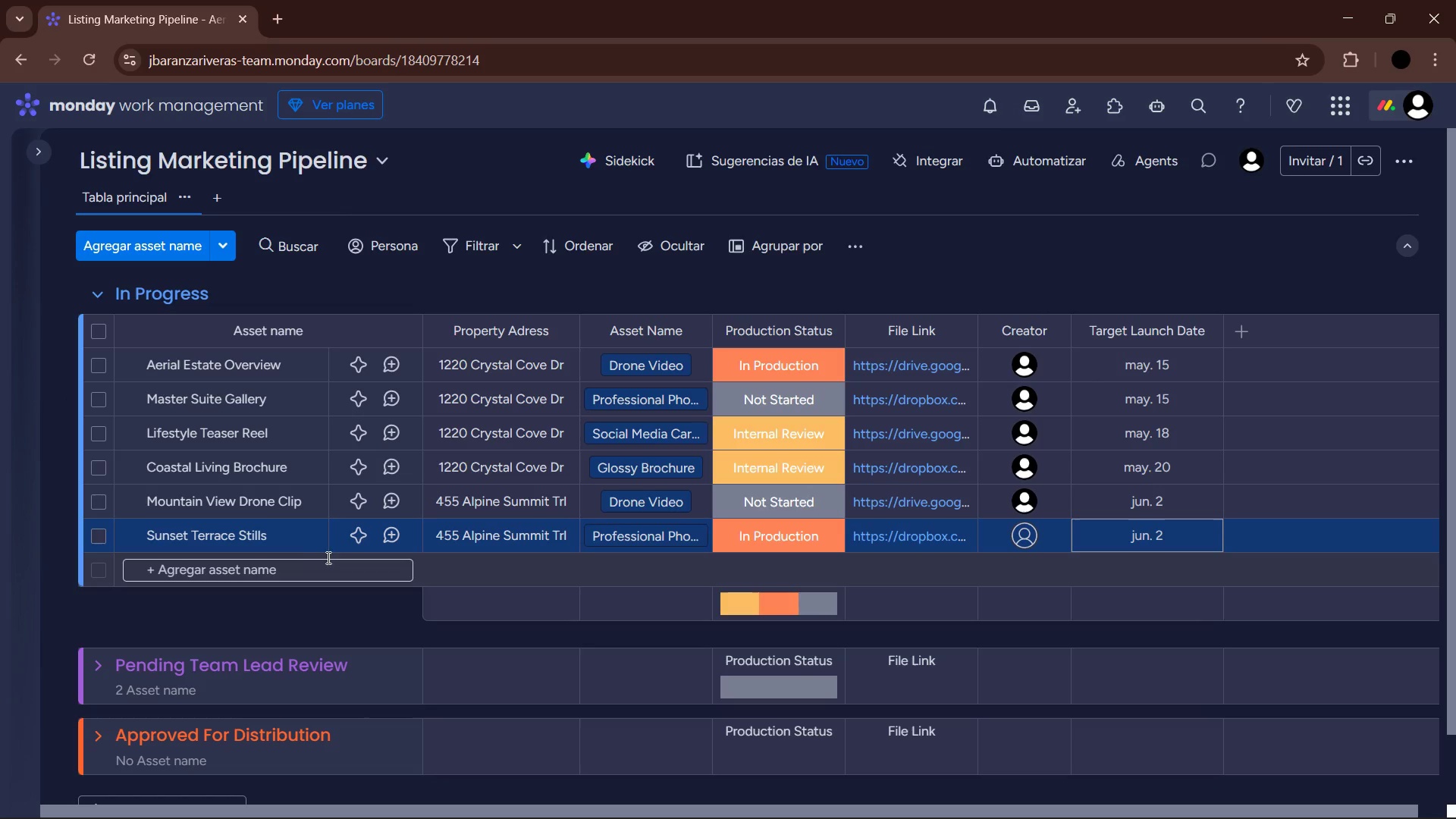 
left_click([300, 579])
 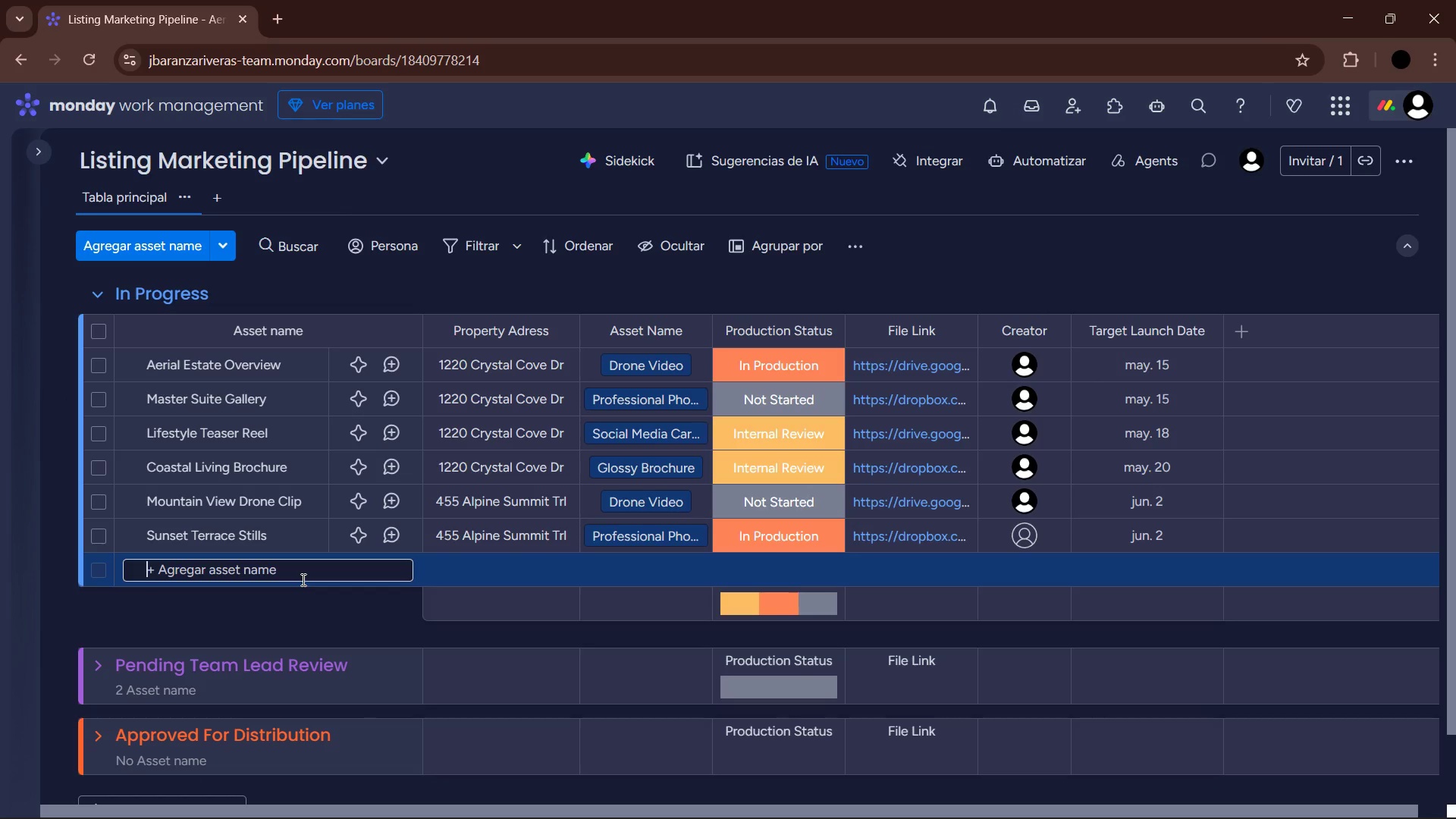 
type(Interior Design Reel)
 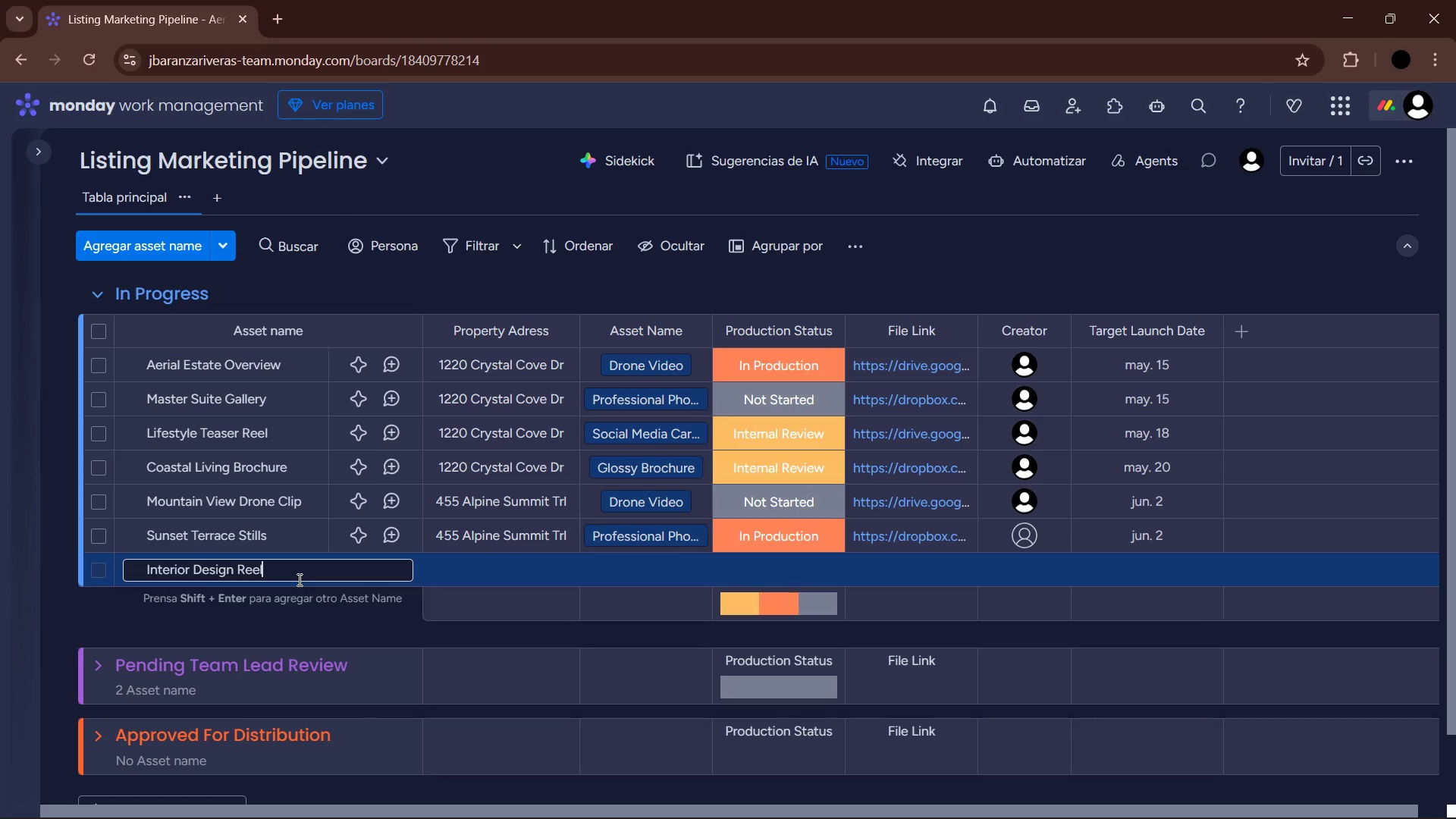 
left_click([331, 634])
 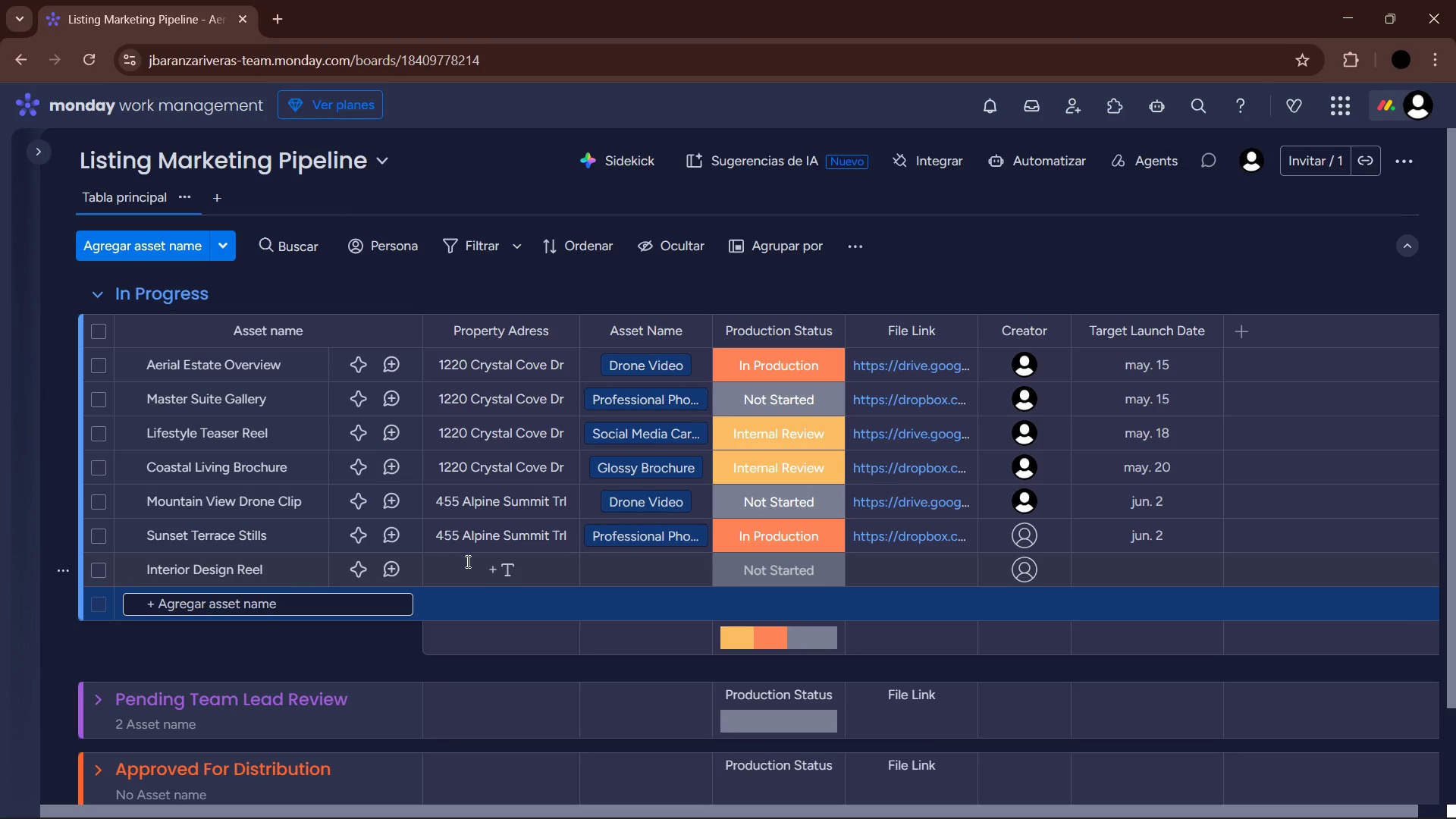 
left_click([471, 565])
 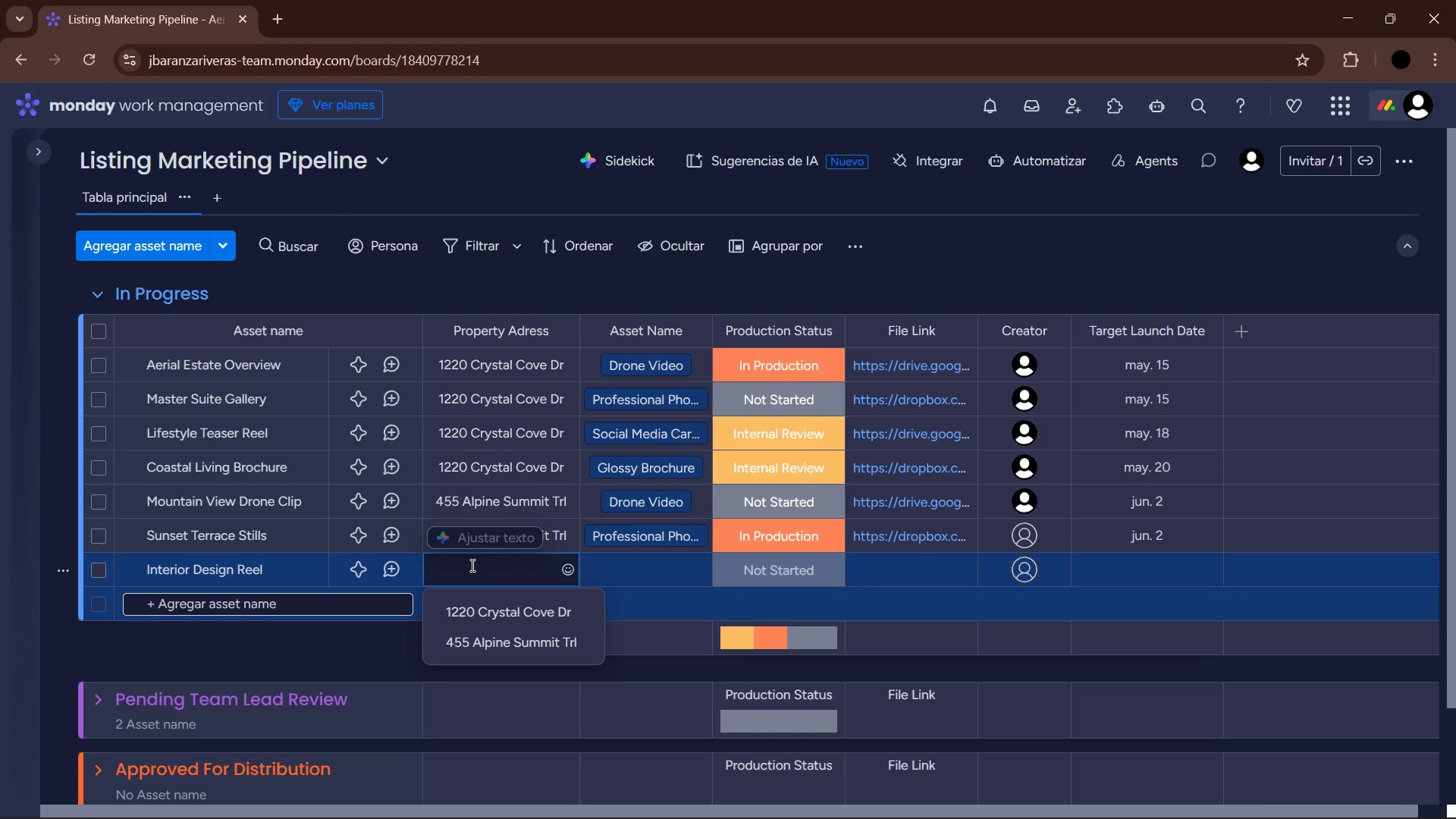 
wait(23.89)
 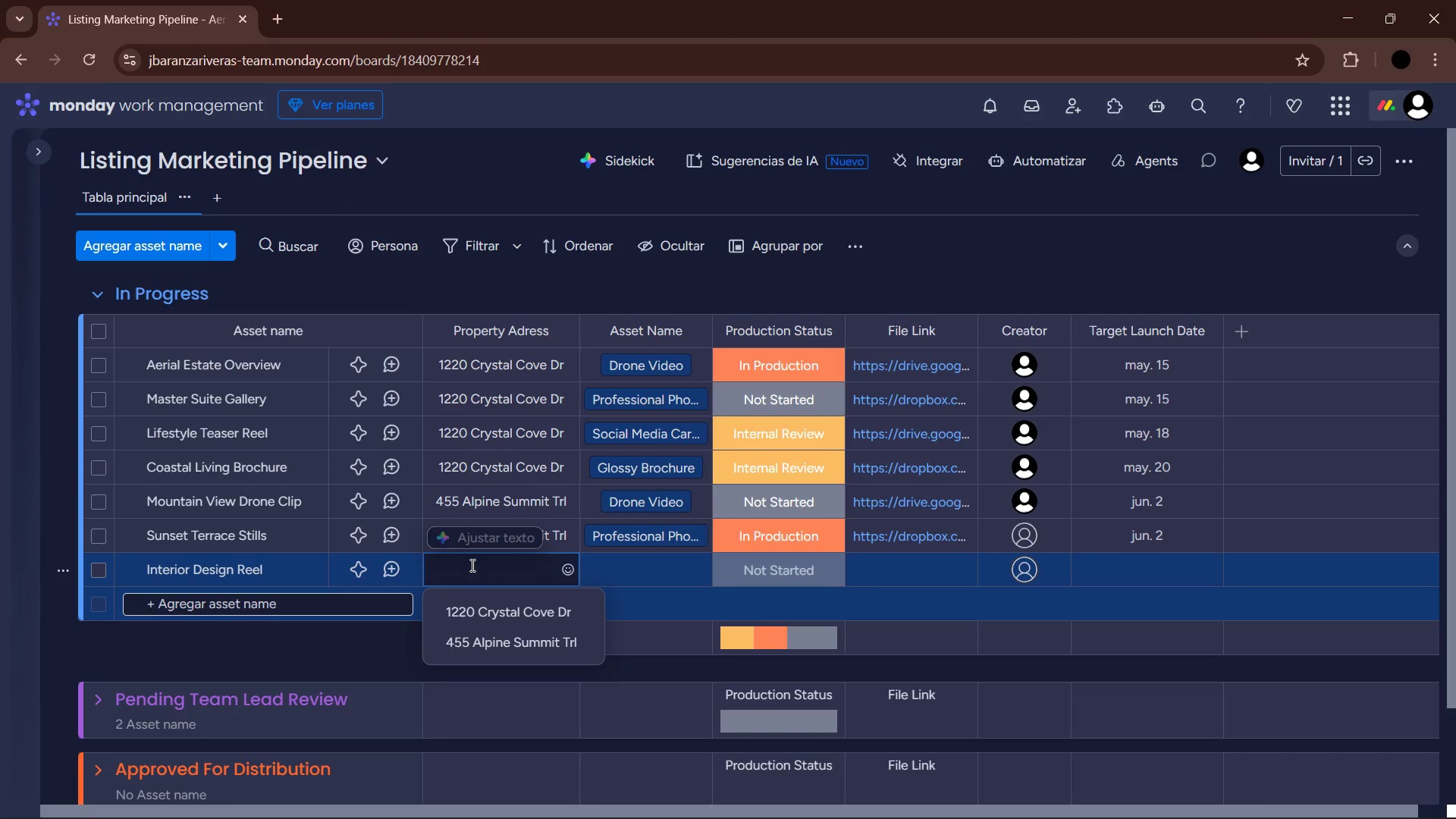 
left_click([516, 648])
 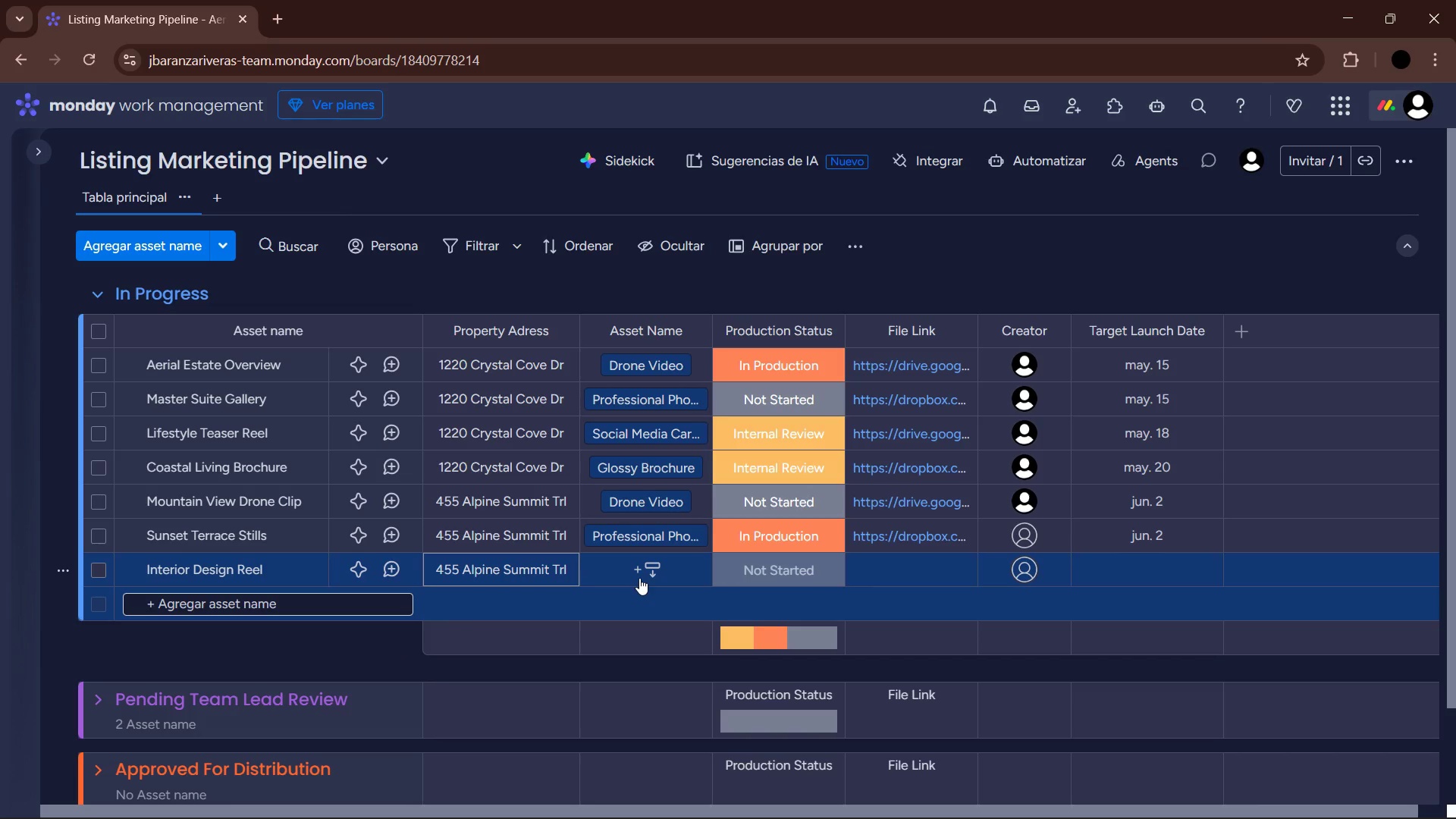 
wait(5.52)
 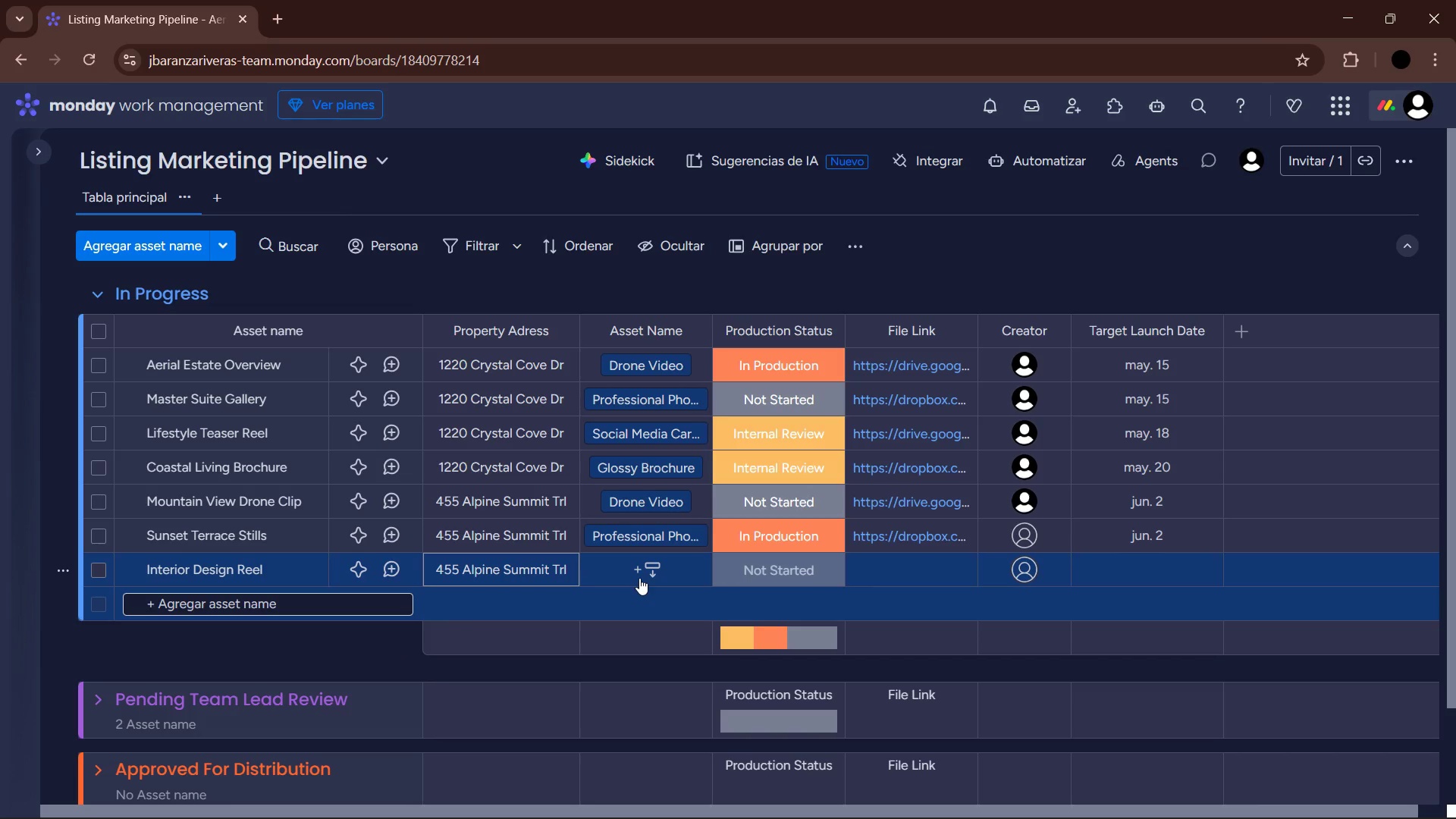 
left_click([639, 578])
 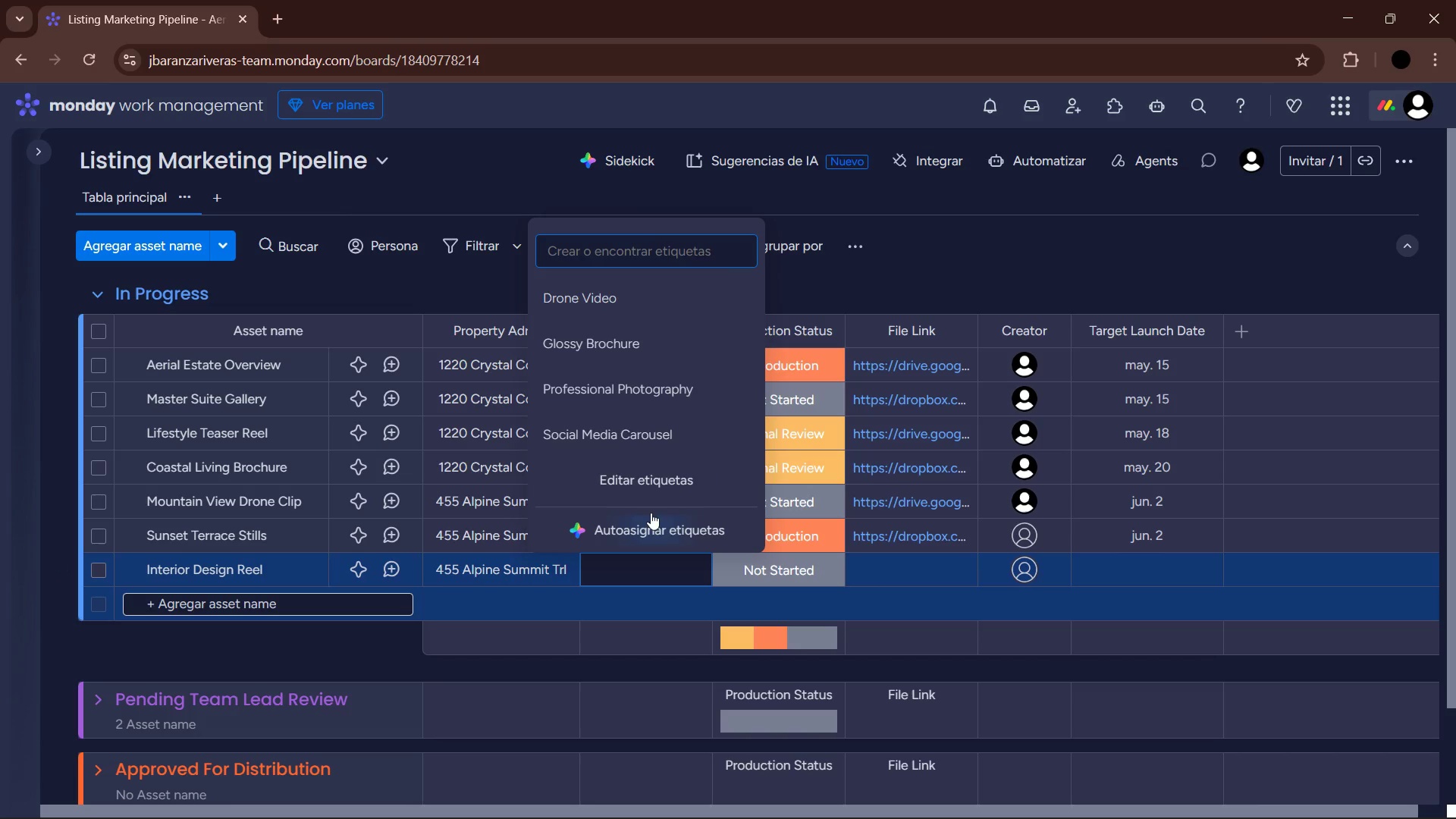 
left_click([626, 451])
 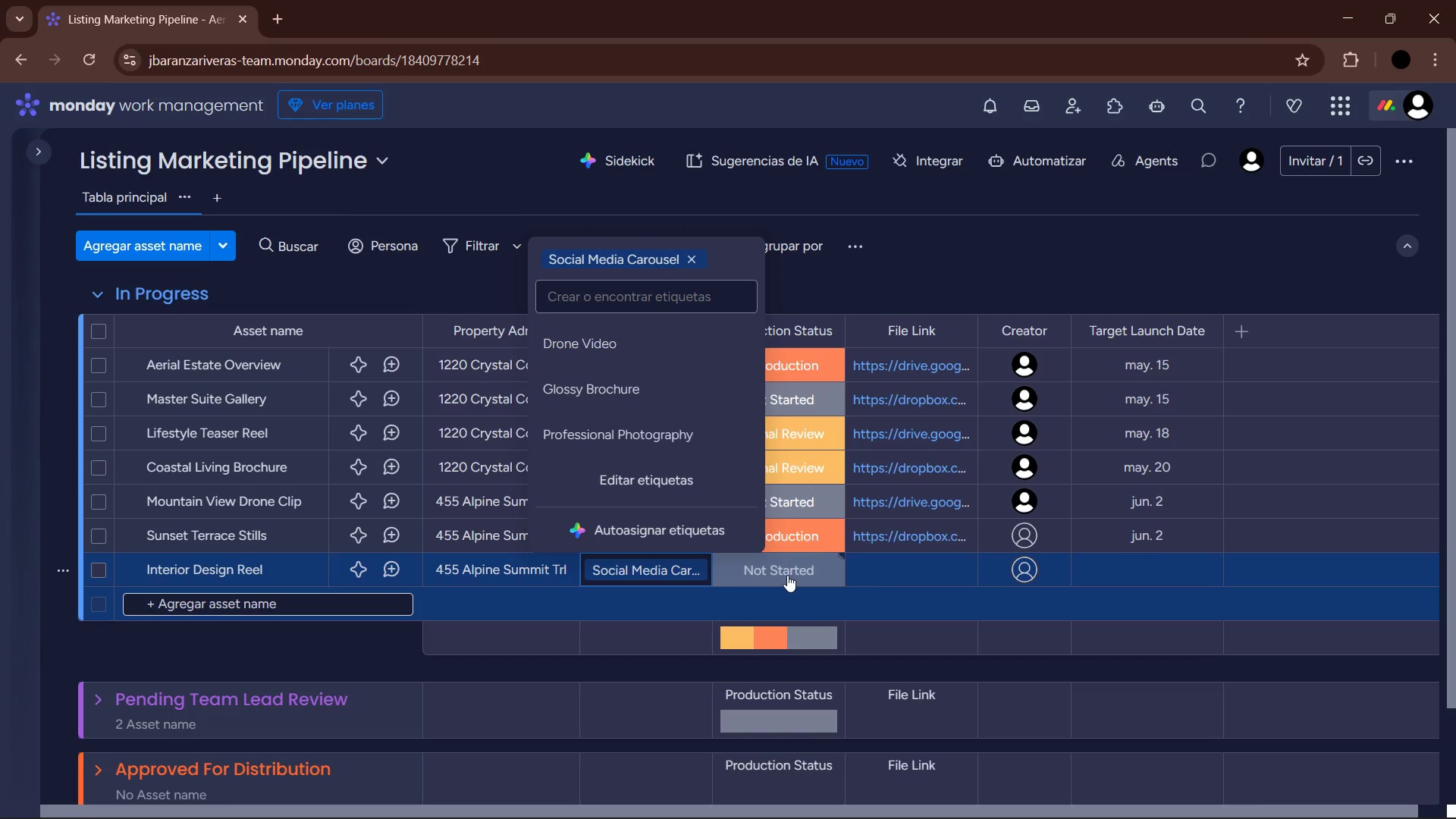 
left_click([787, 574])
 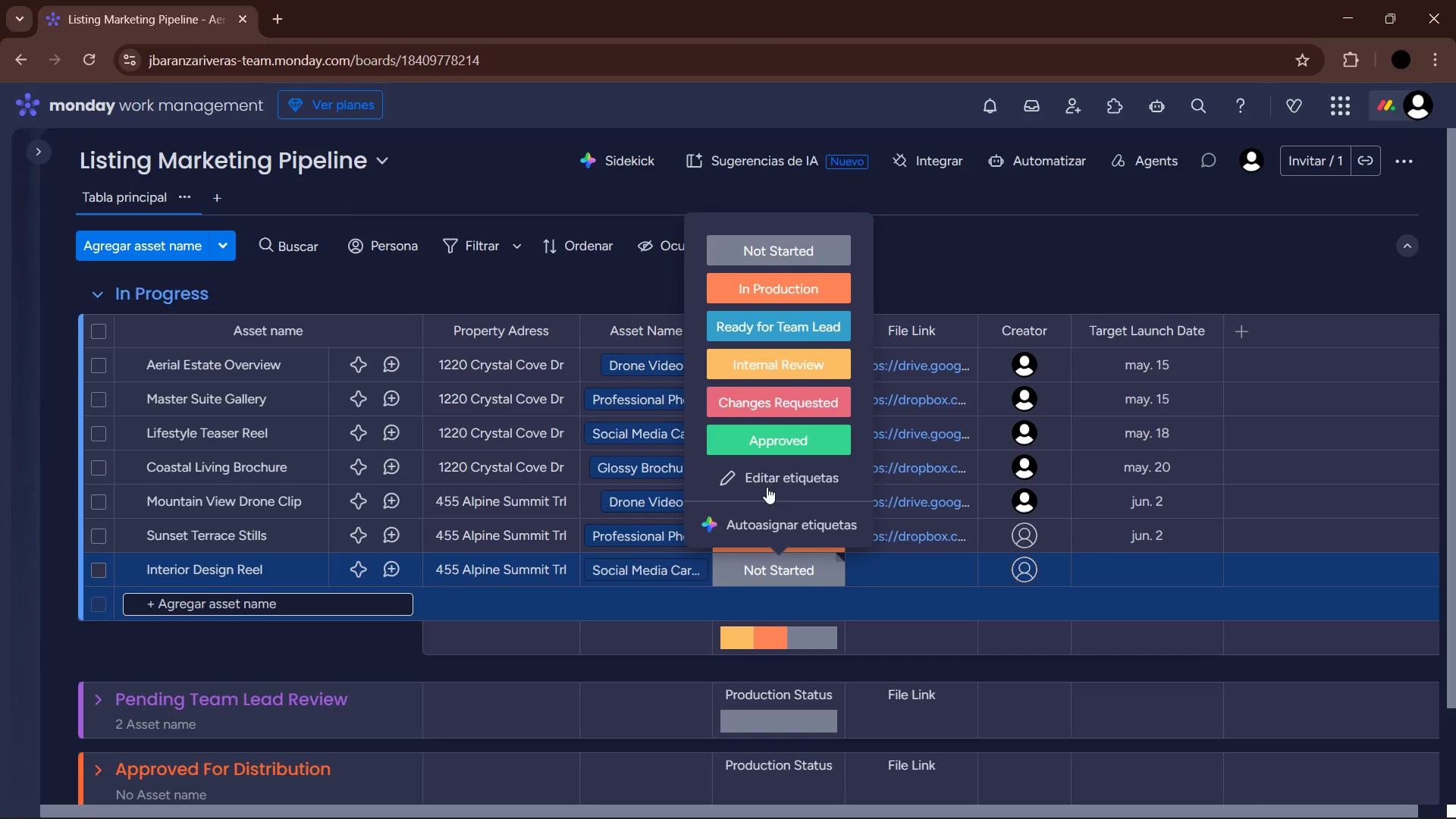 
left_click([788, 368])
 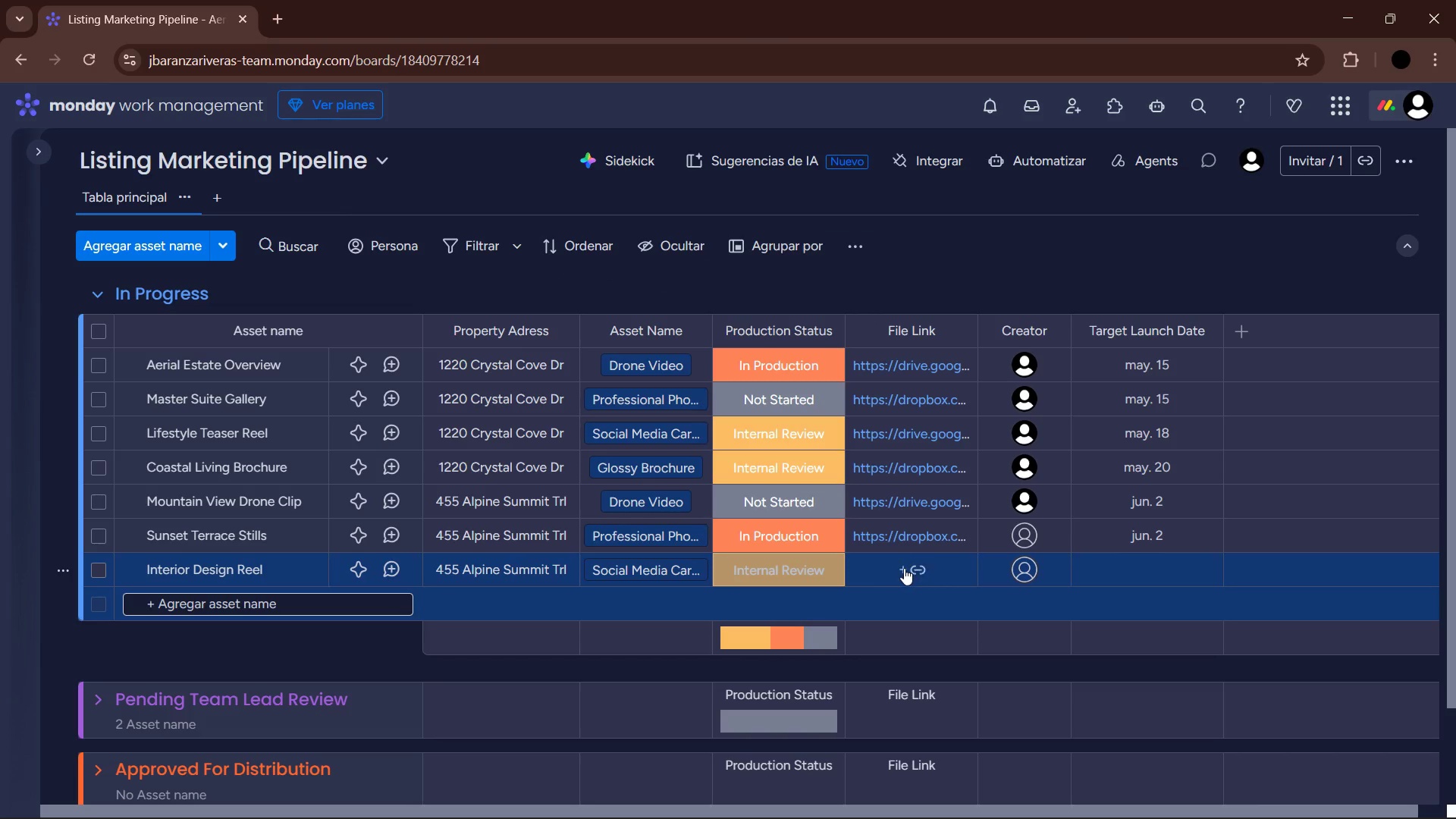 
left_click([904, 568])
 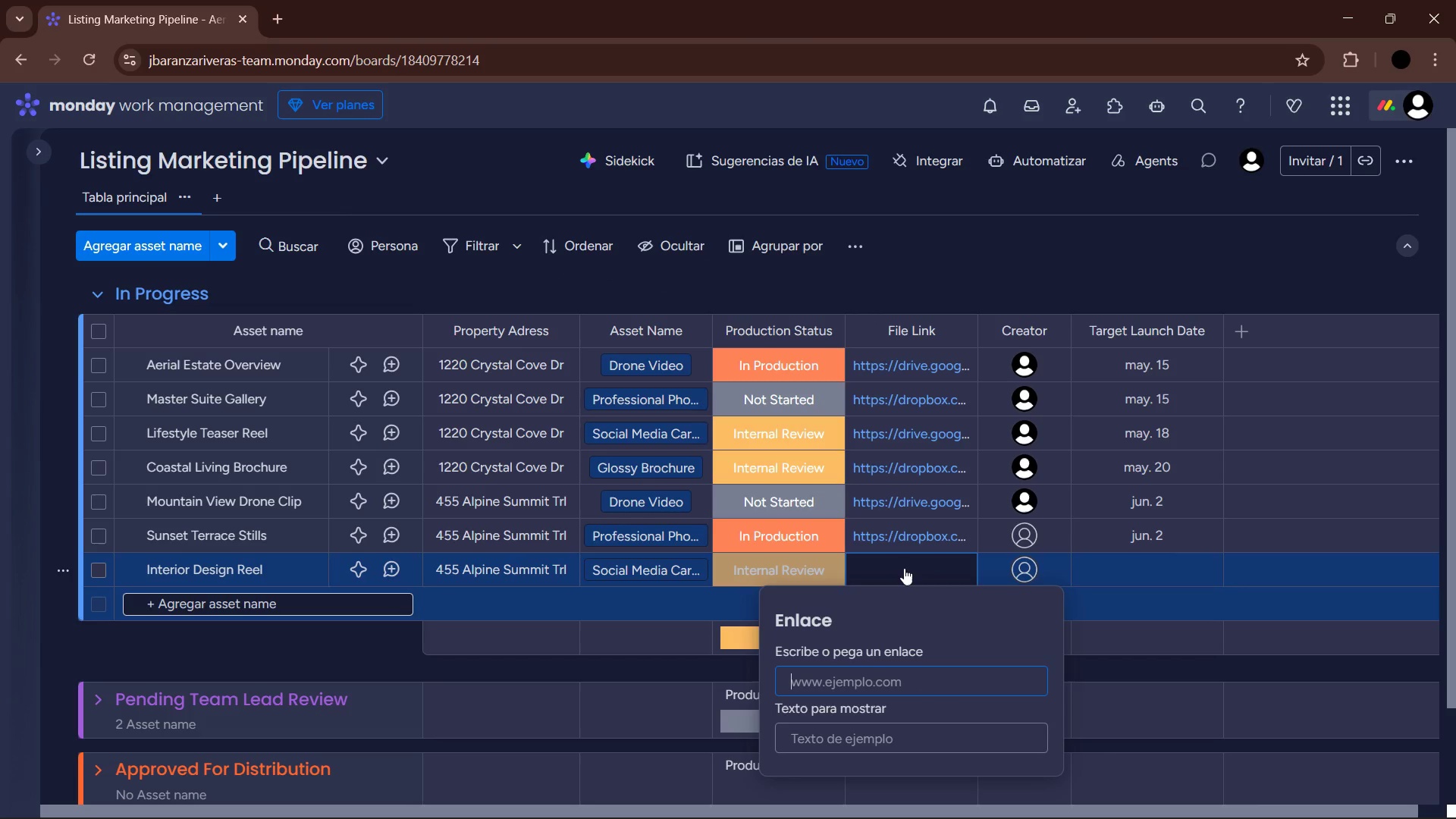 
type(drive.google.com&f&alp-07)
 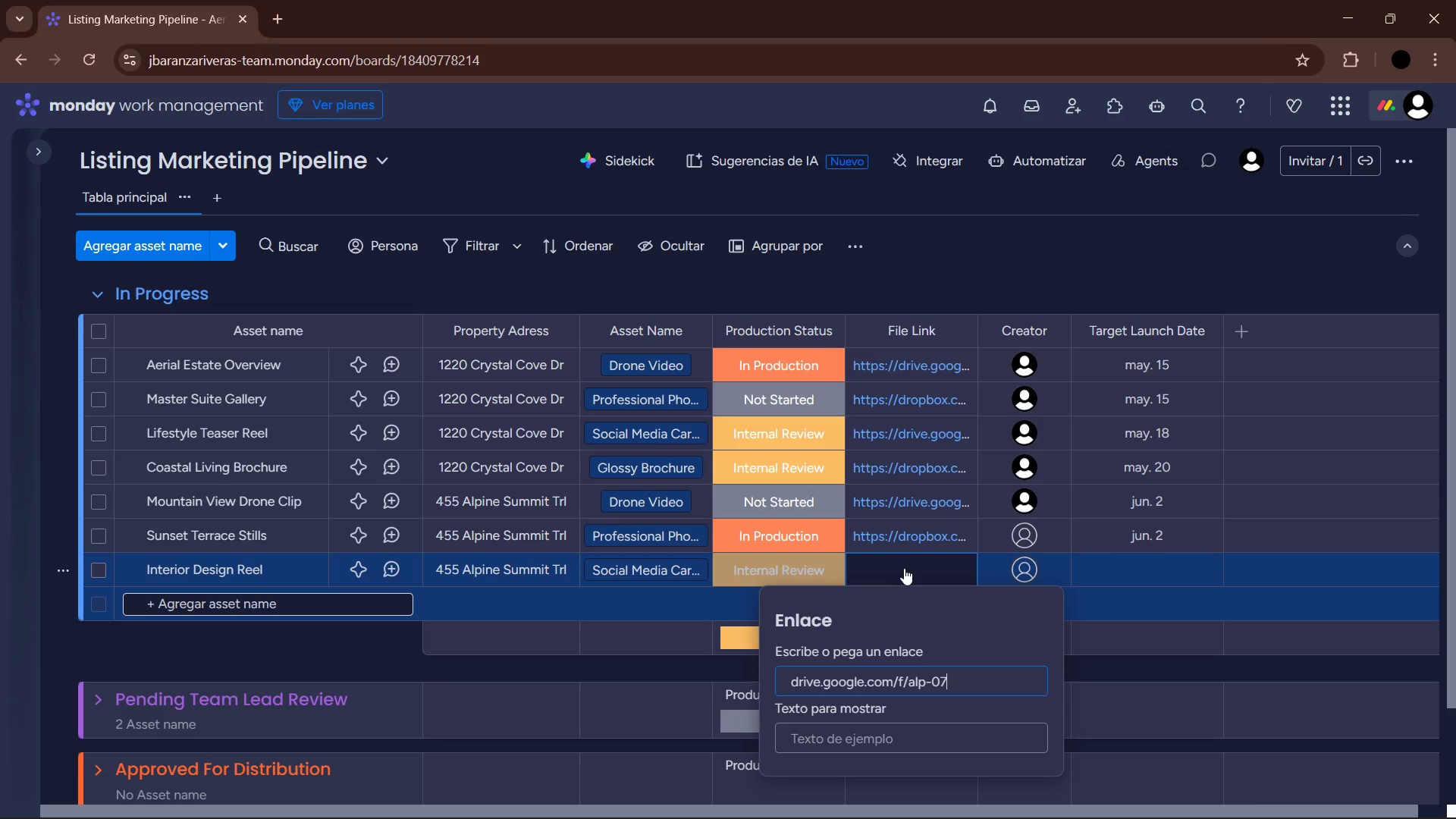 
 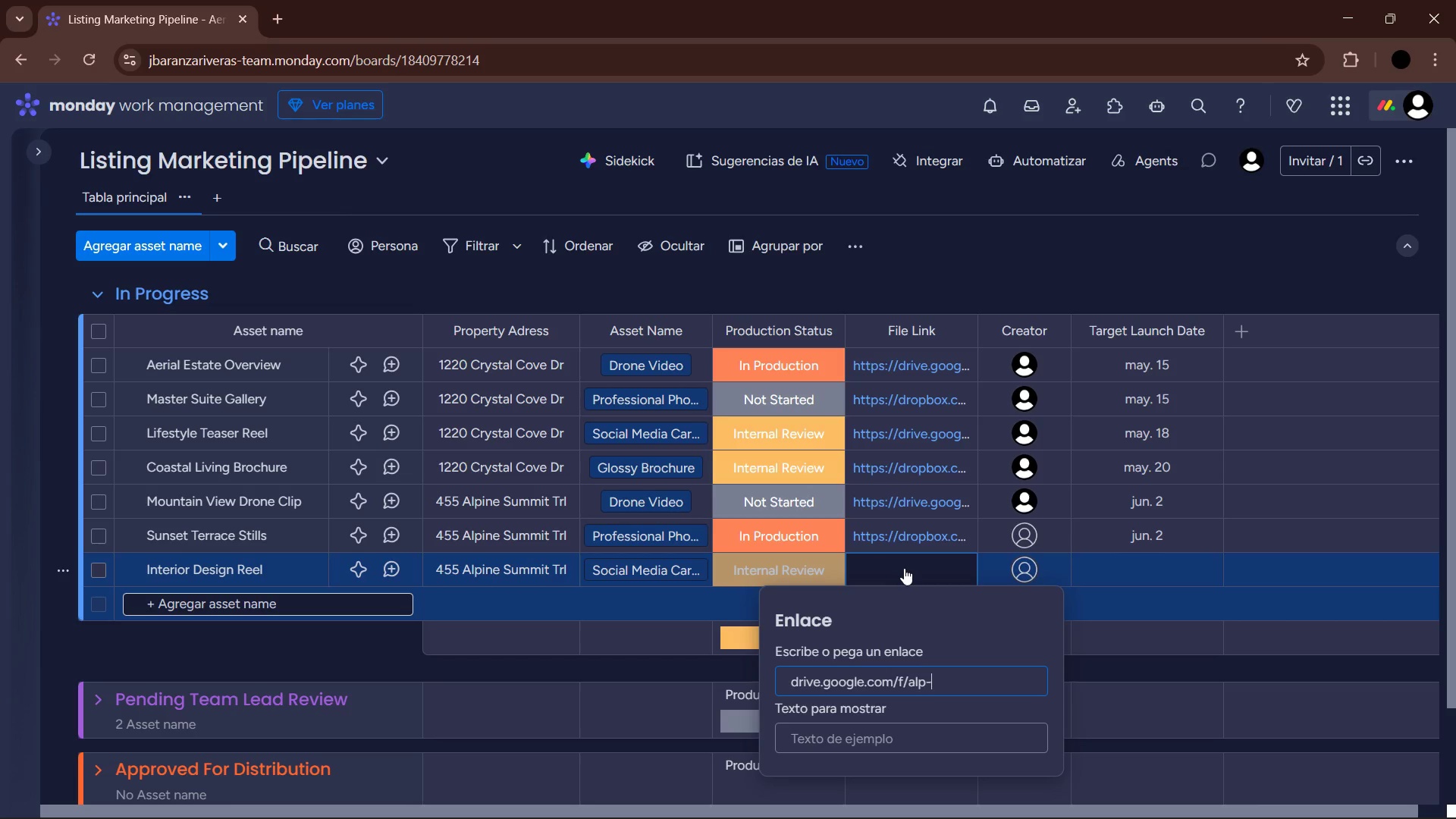 
key(Enter)
 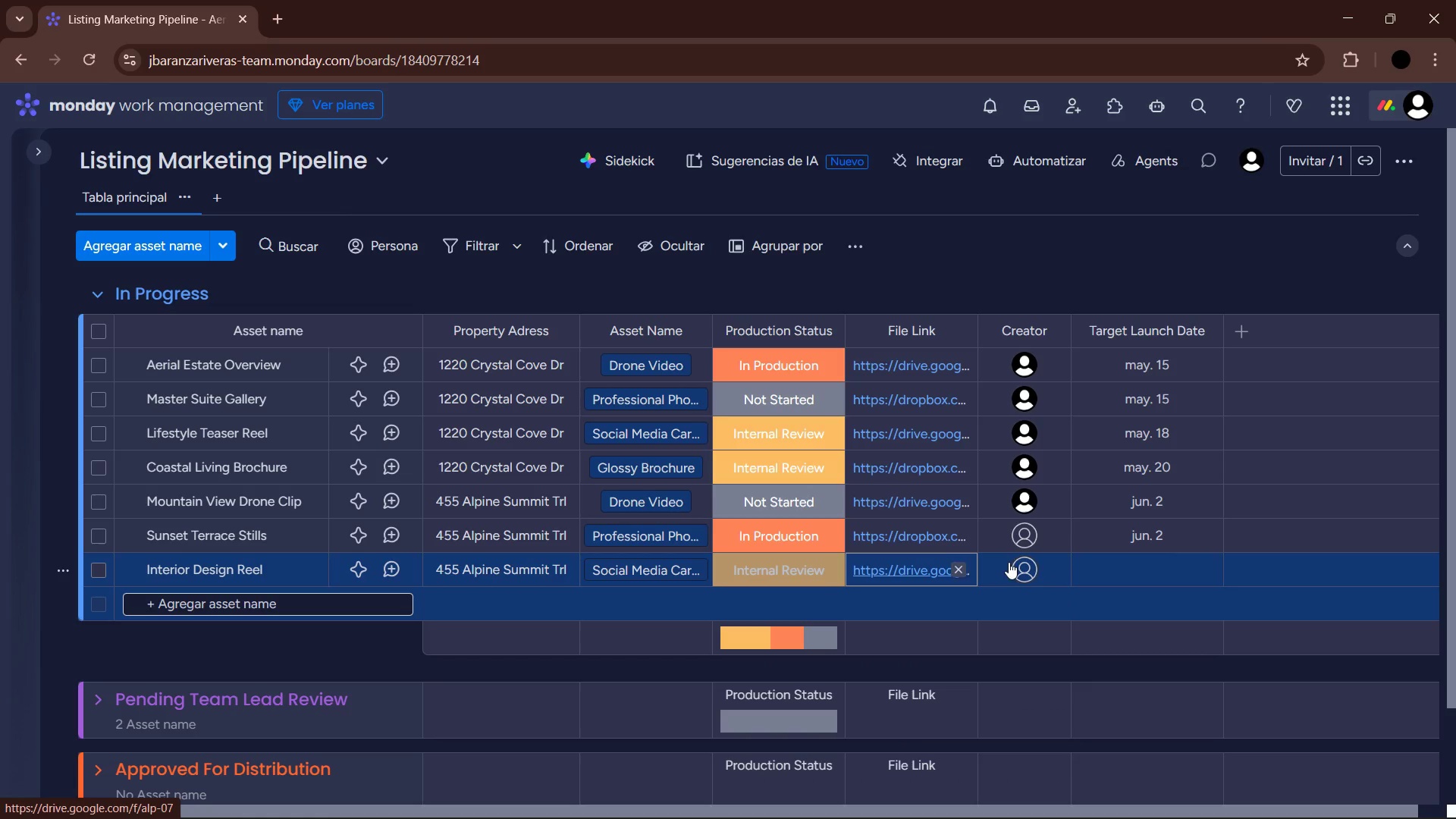 
left_click([1028, 571])
 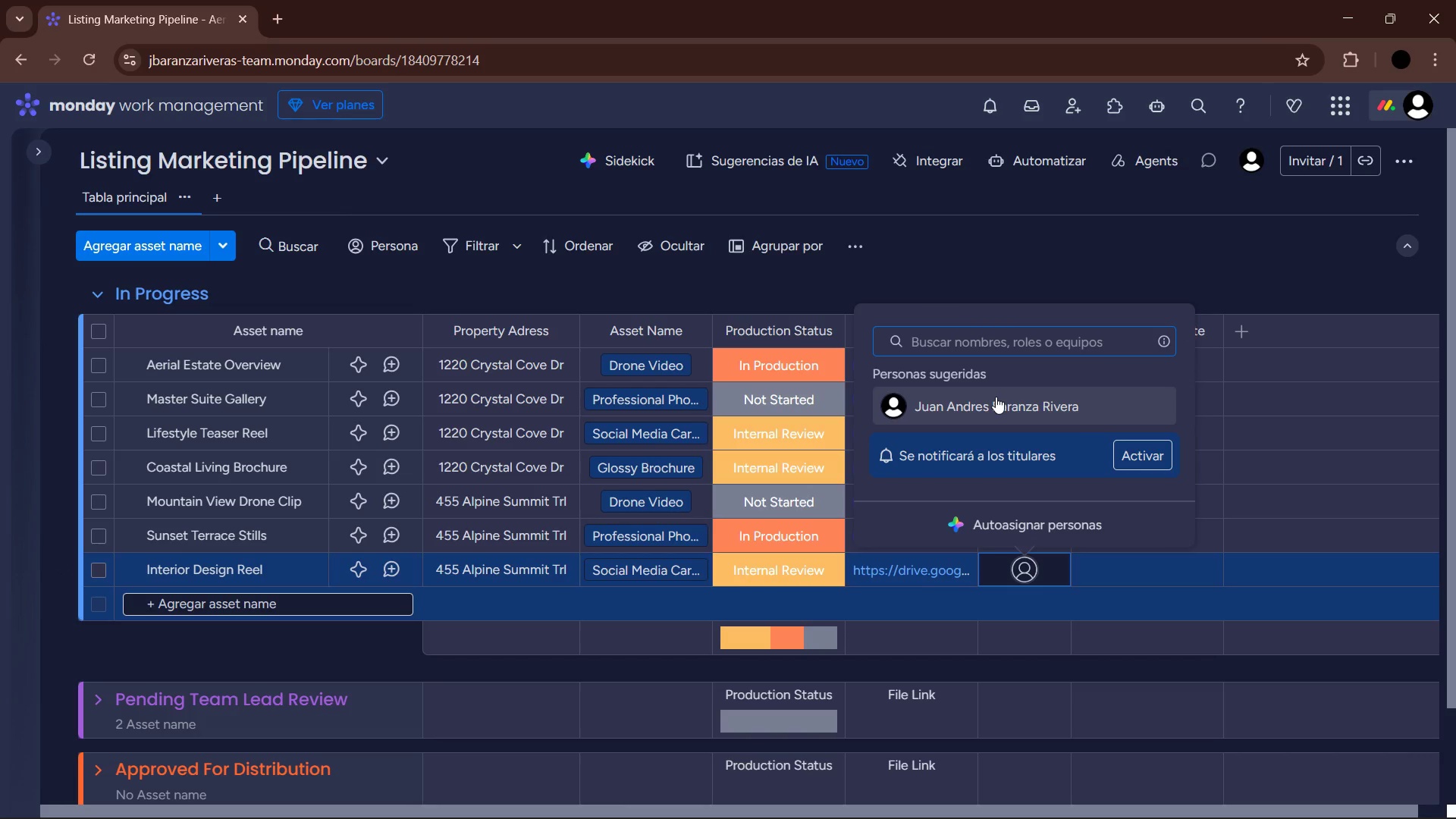 
left_click([996, 397])
 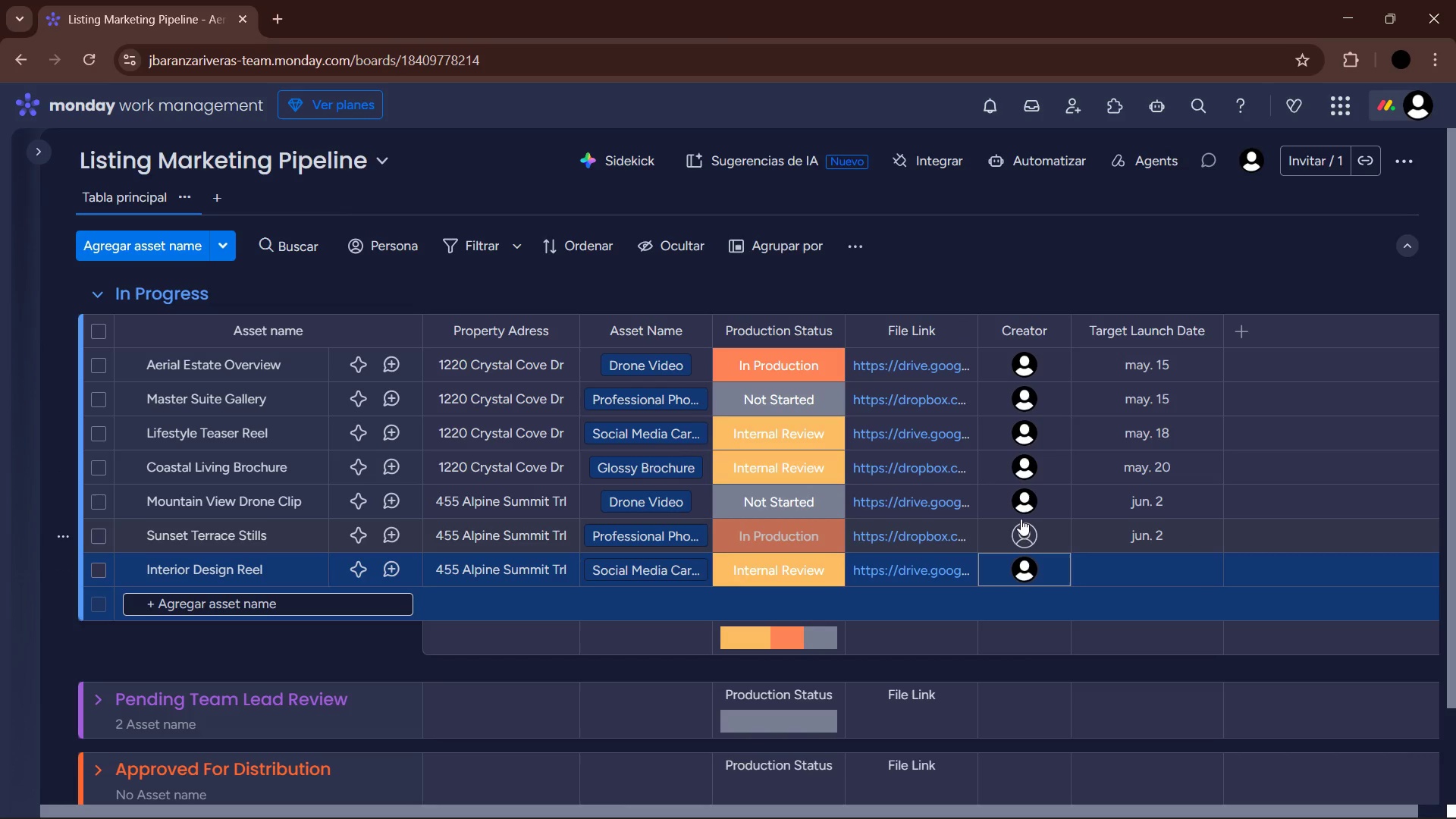 
left_click([1023, 532])
 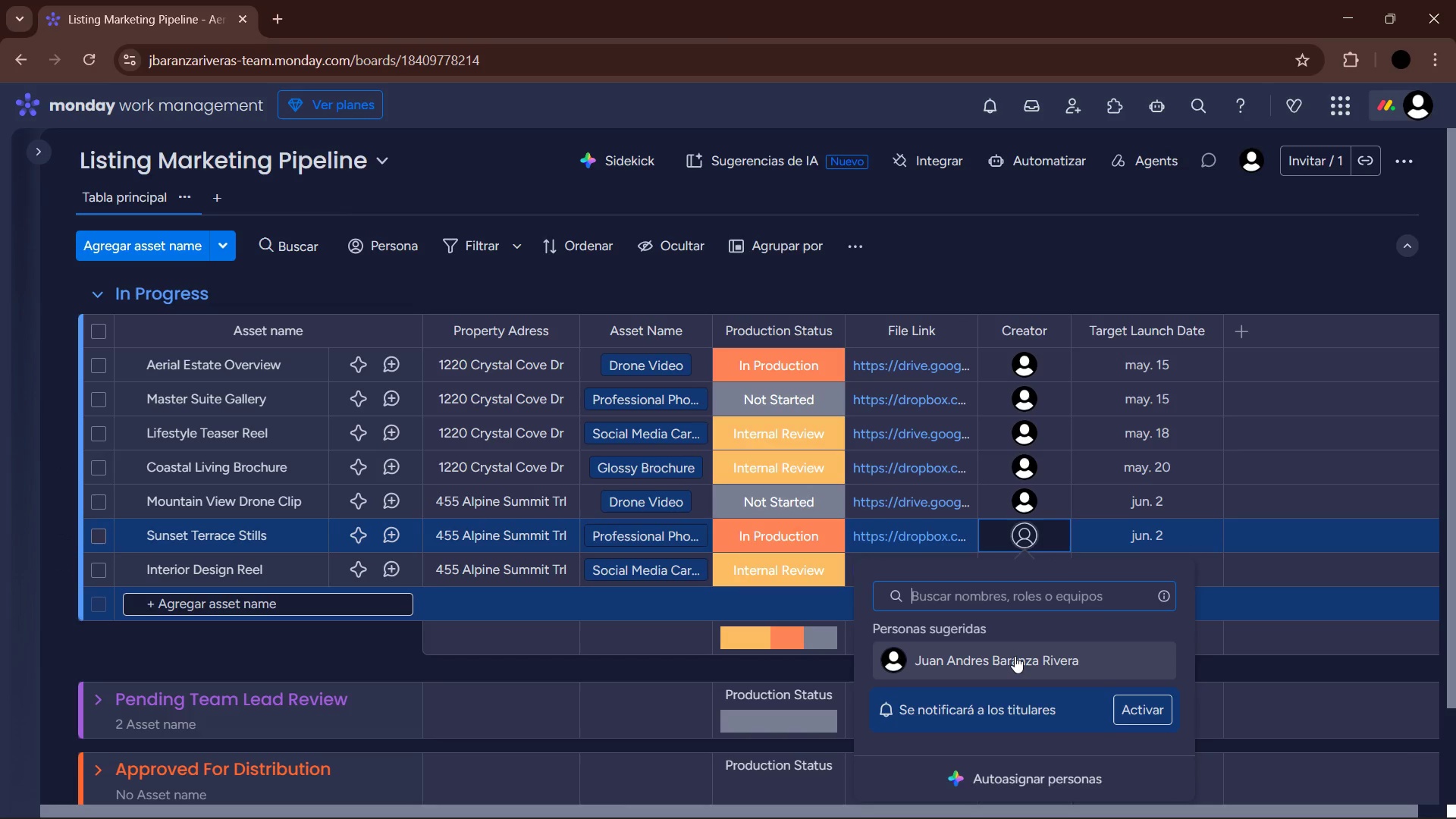 
left_click([1015, 656])
 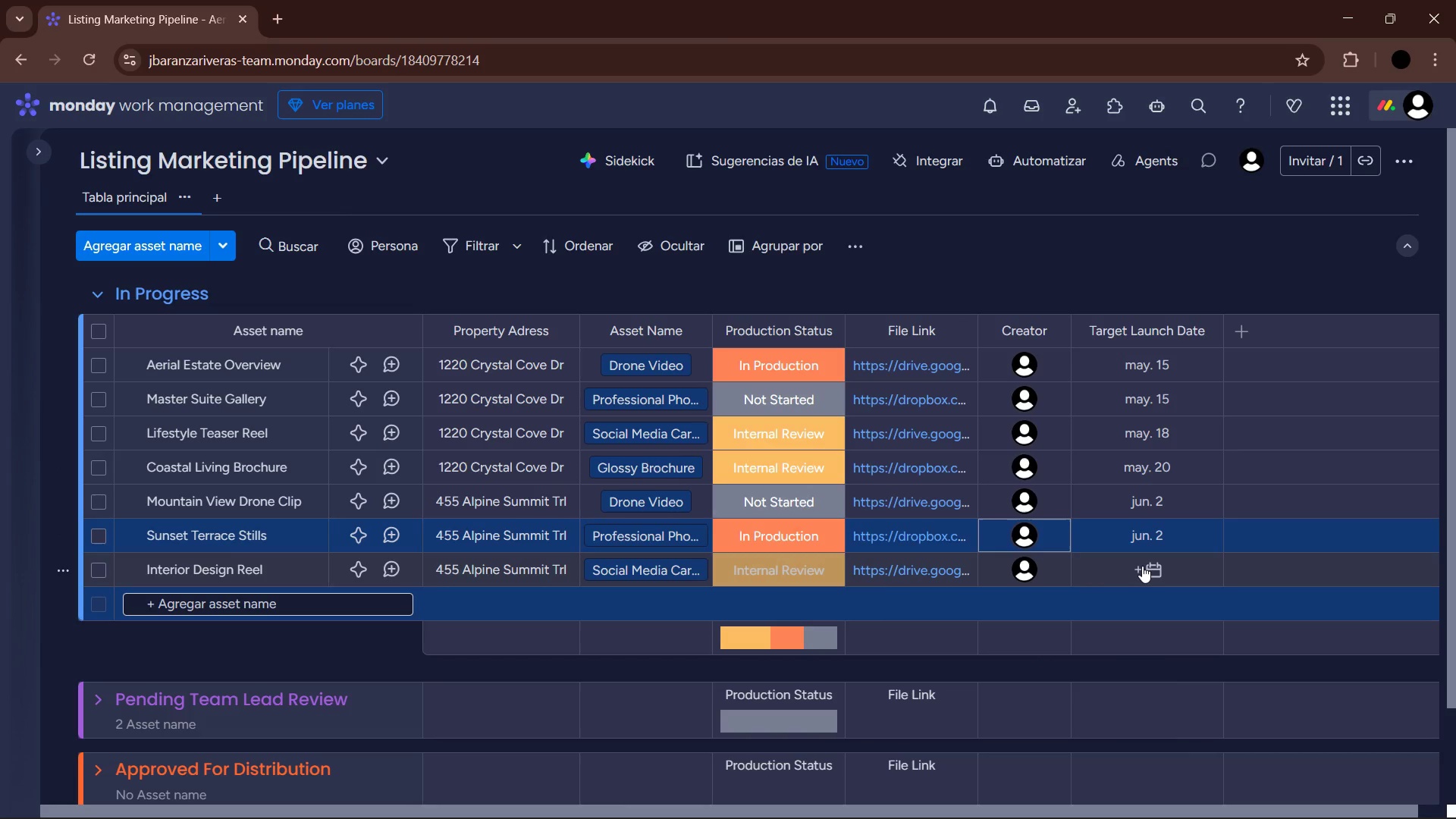 
left_click([1142, 566])
 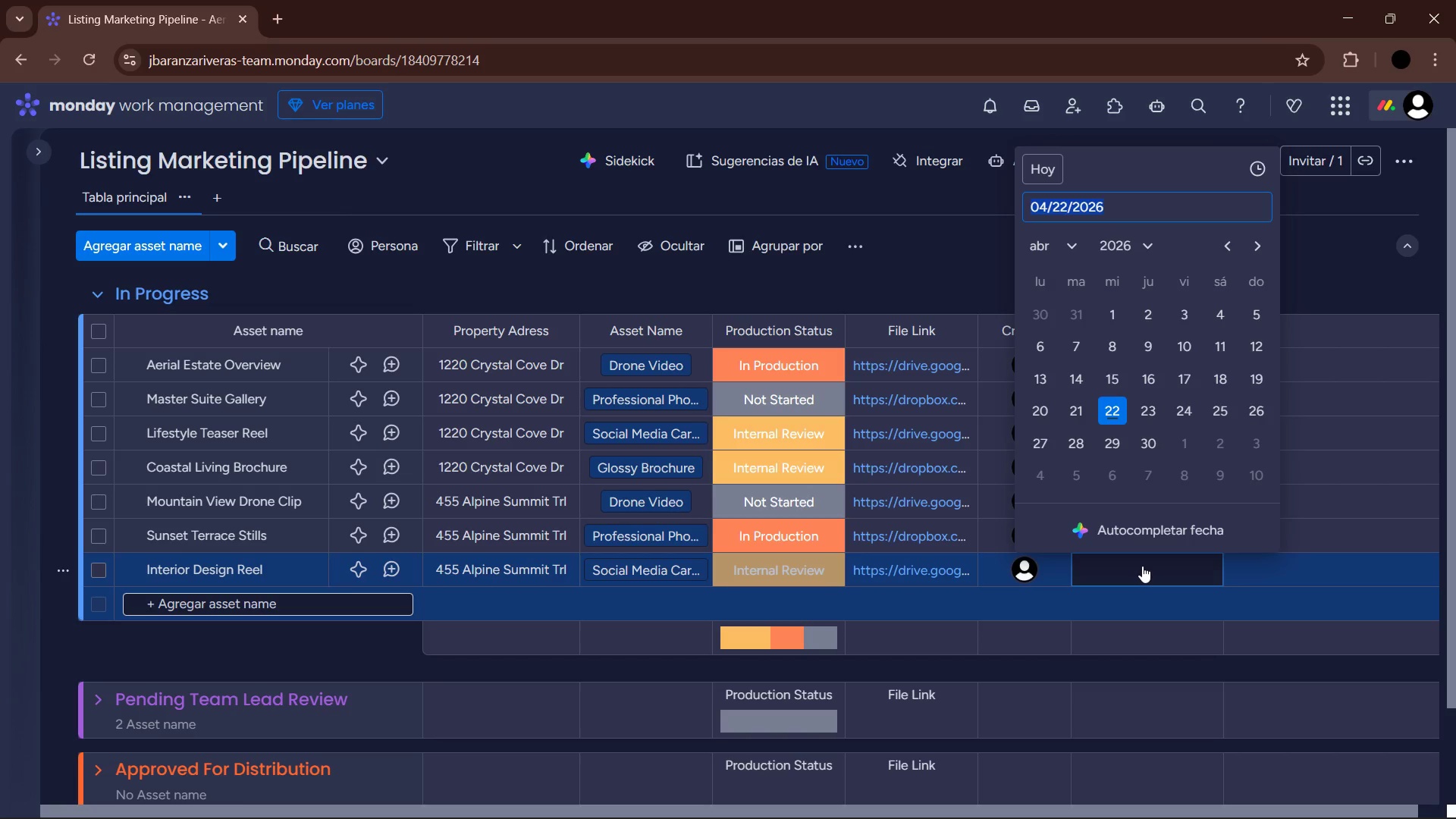 
wait(8.45)
 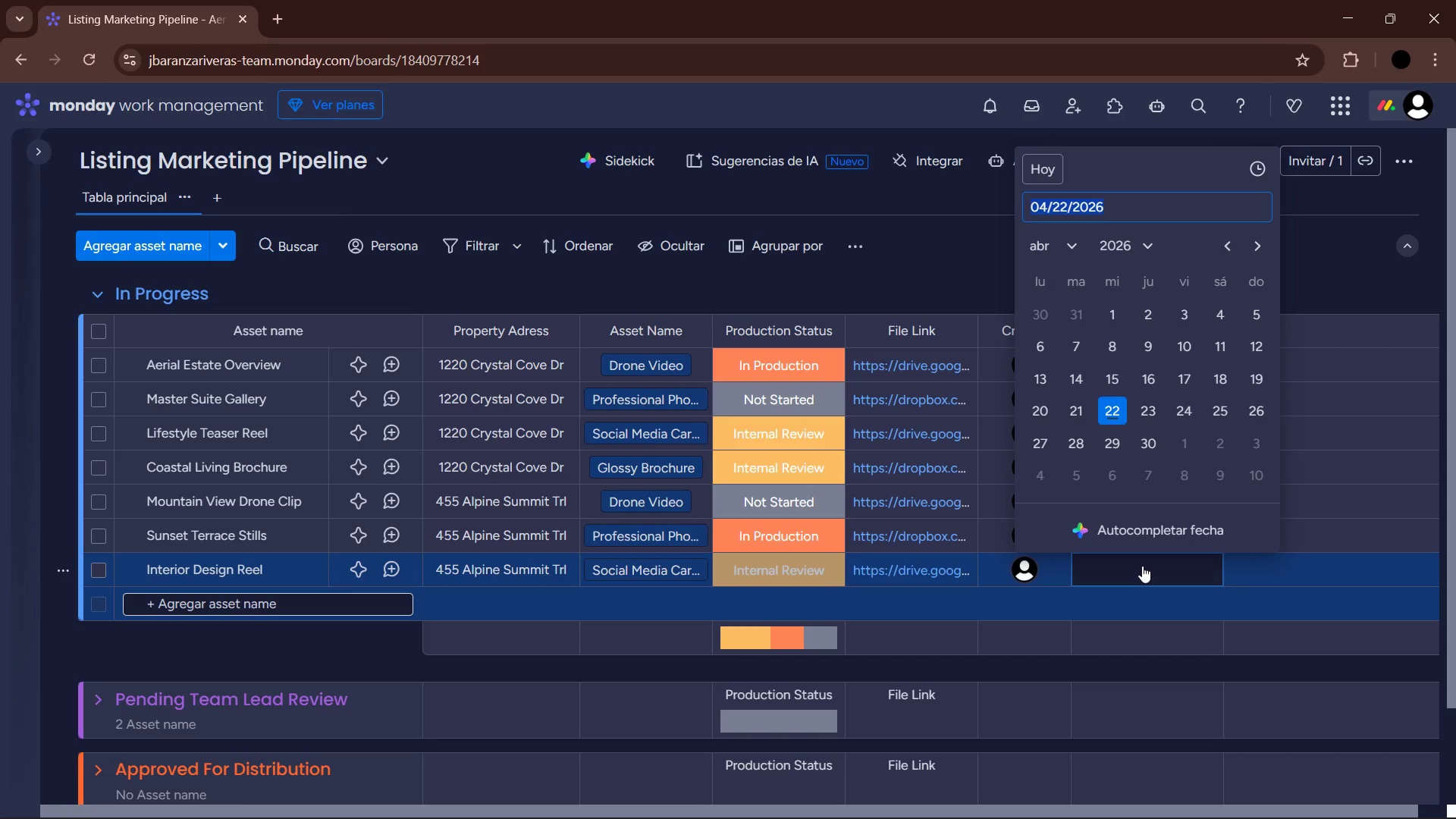 
left_click([1081, 240])
 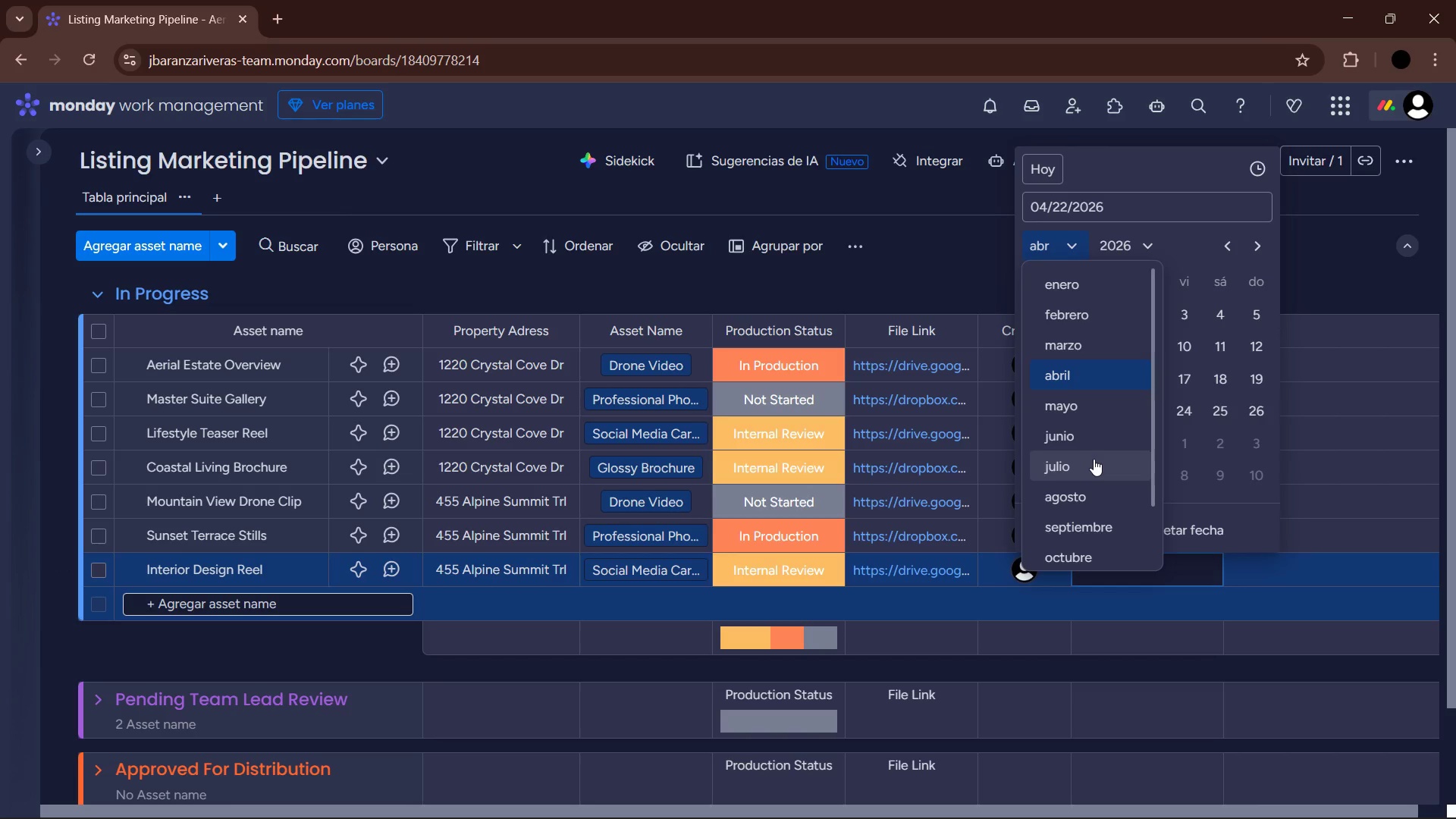 
left_click([1094, 438])
 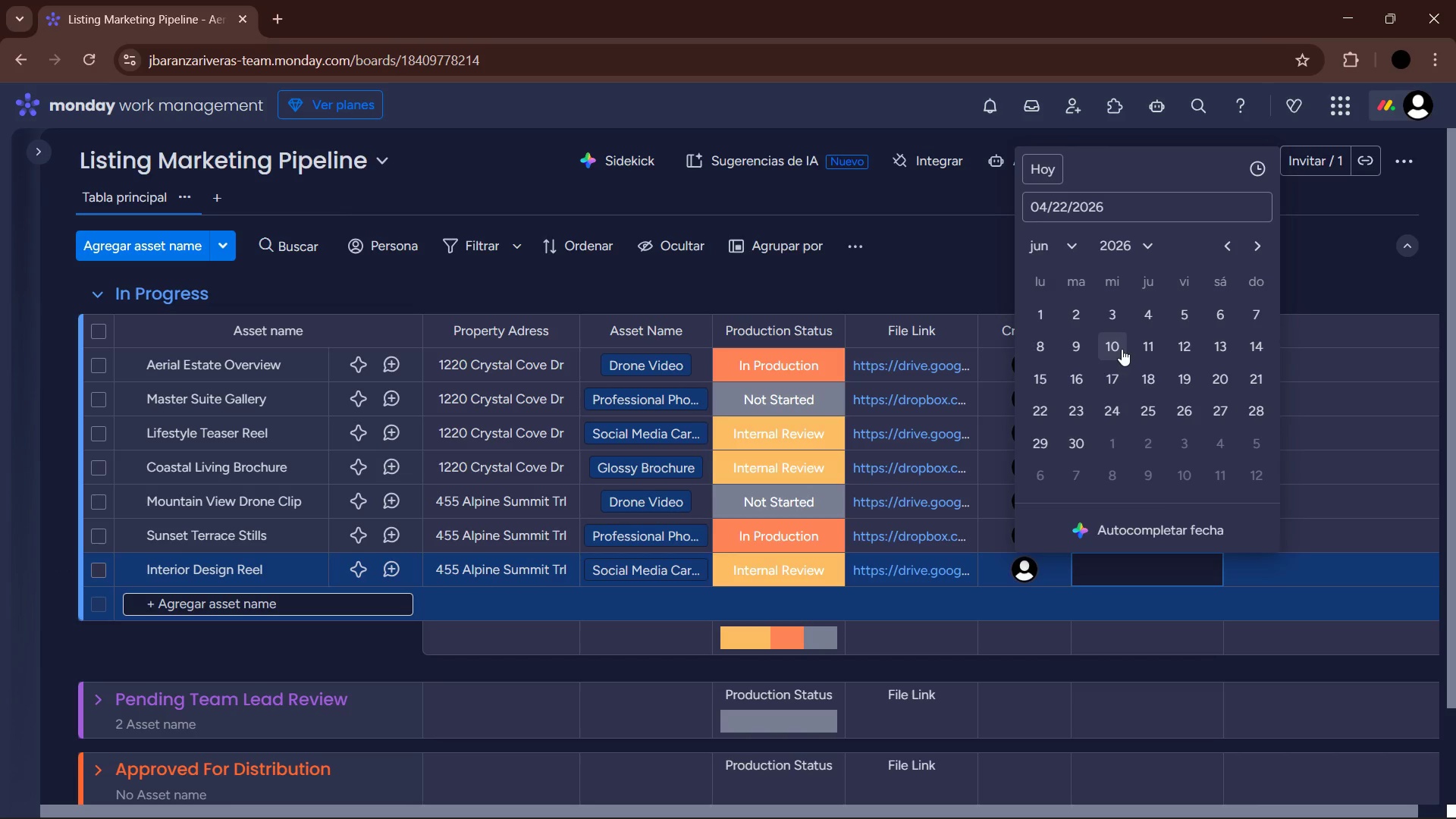 
left_click([1187, 311])
 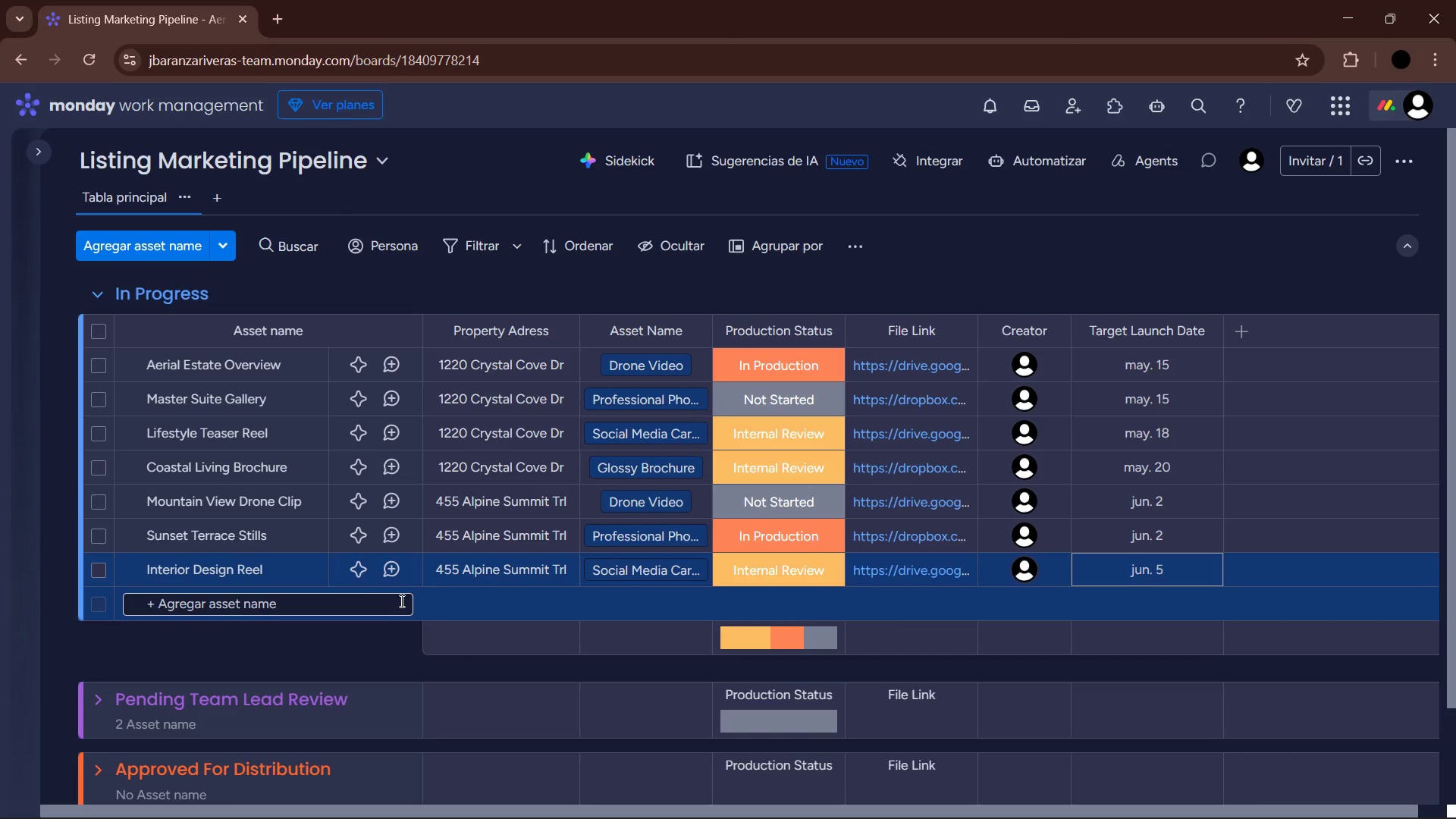 
left_click([341, 607])
 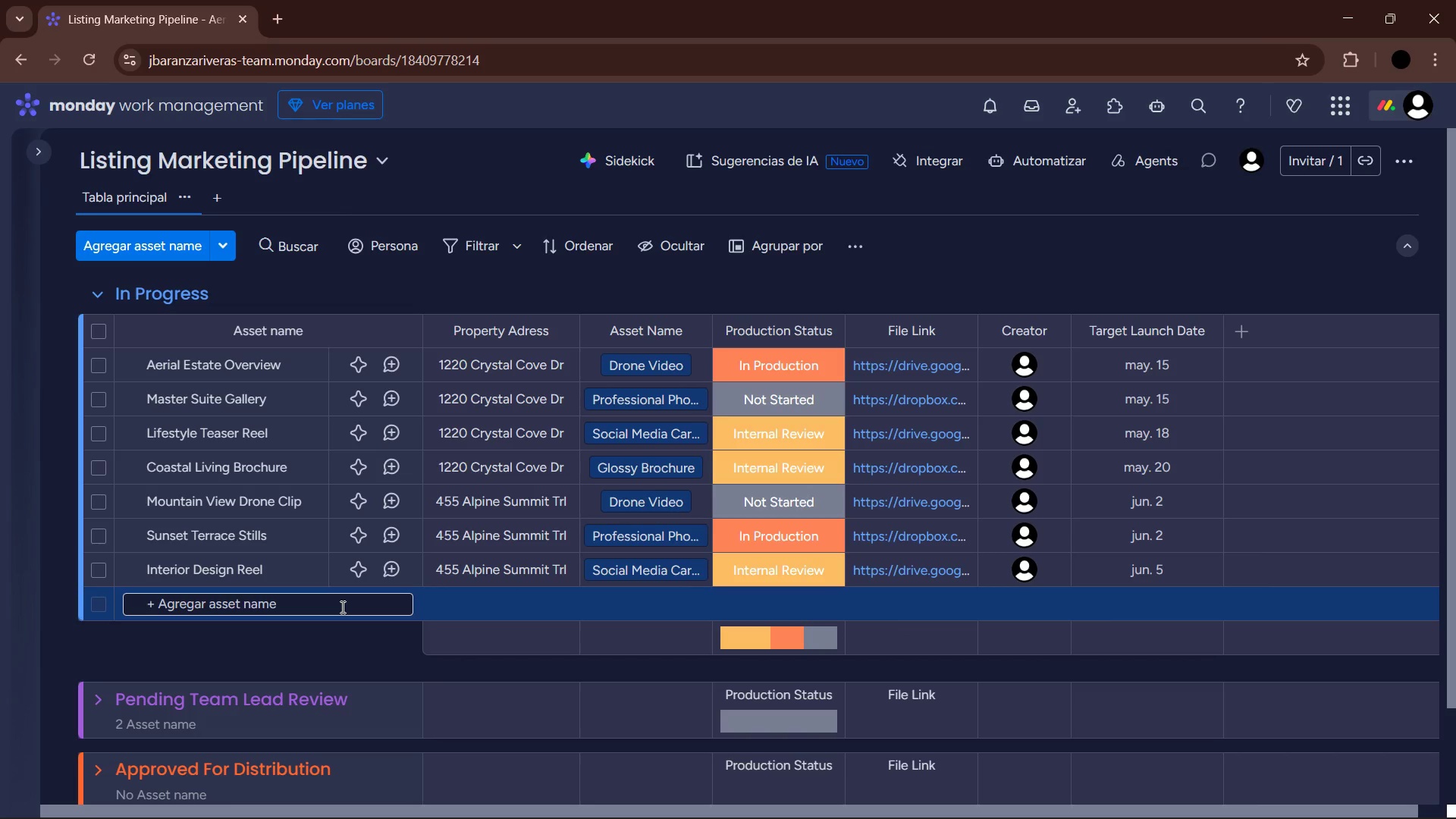 
wait(8.88)
 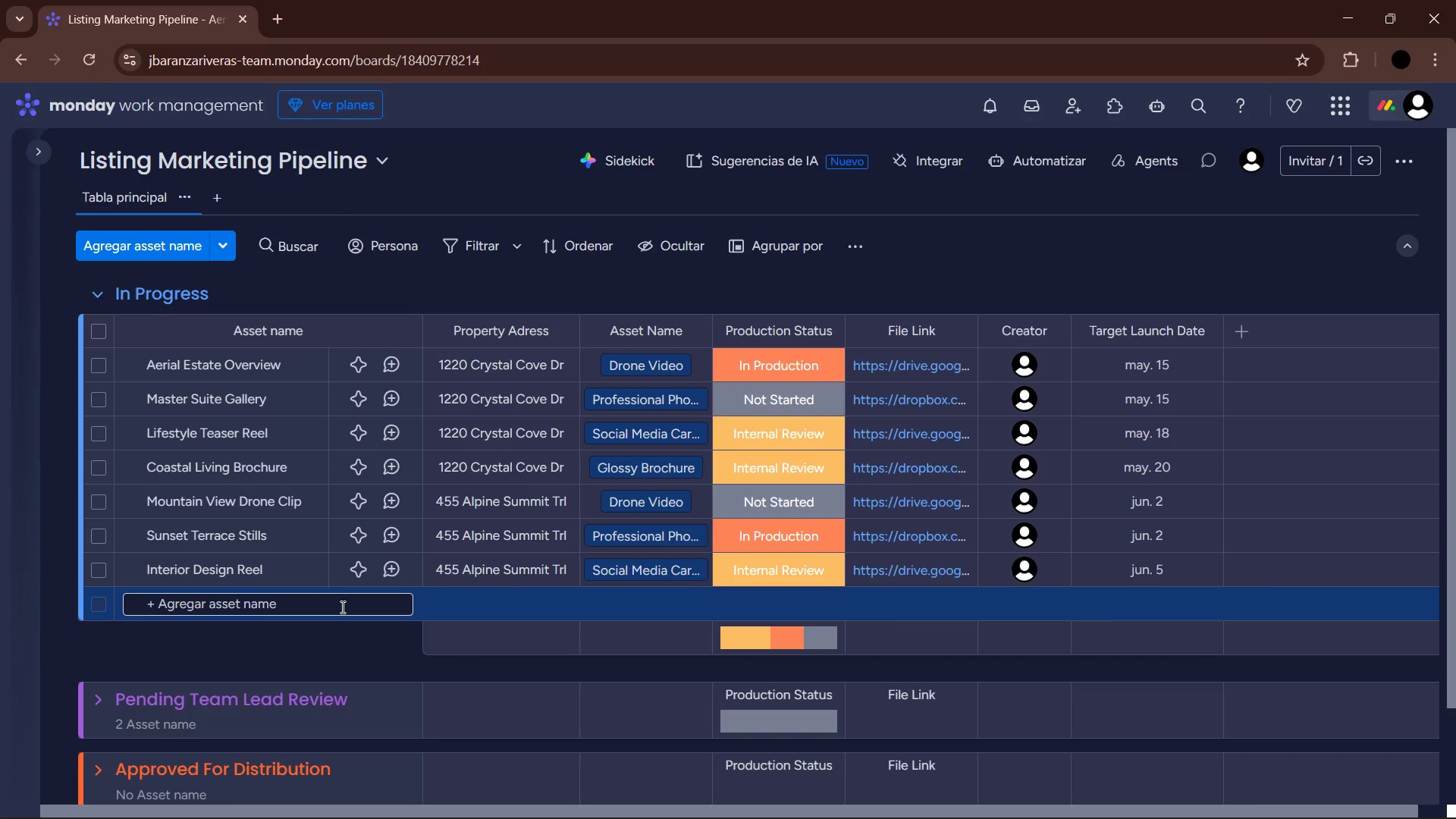 
type(Winter Luxury)
 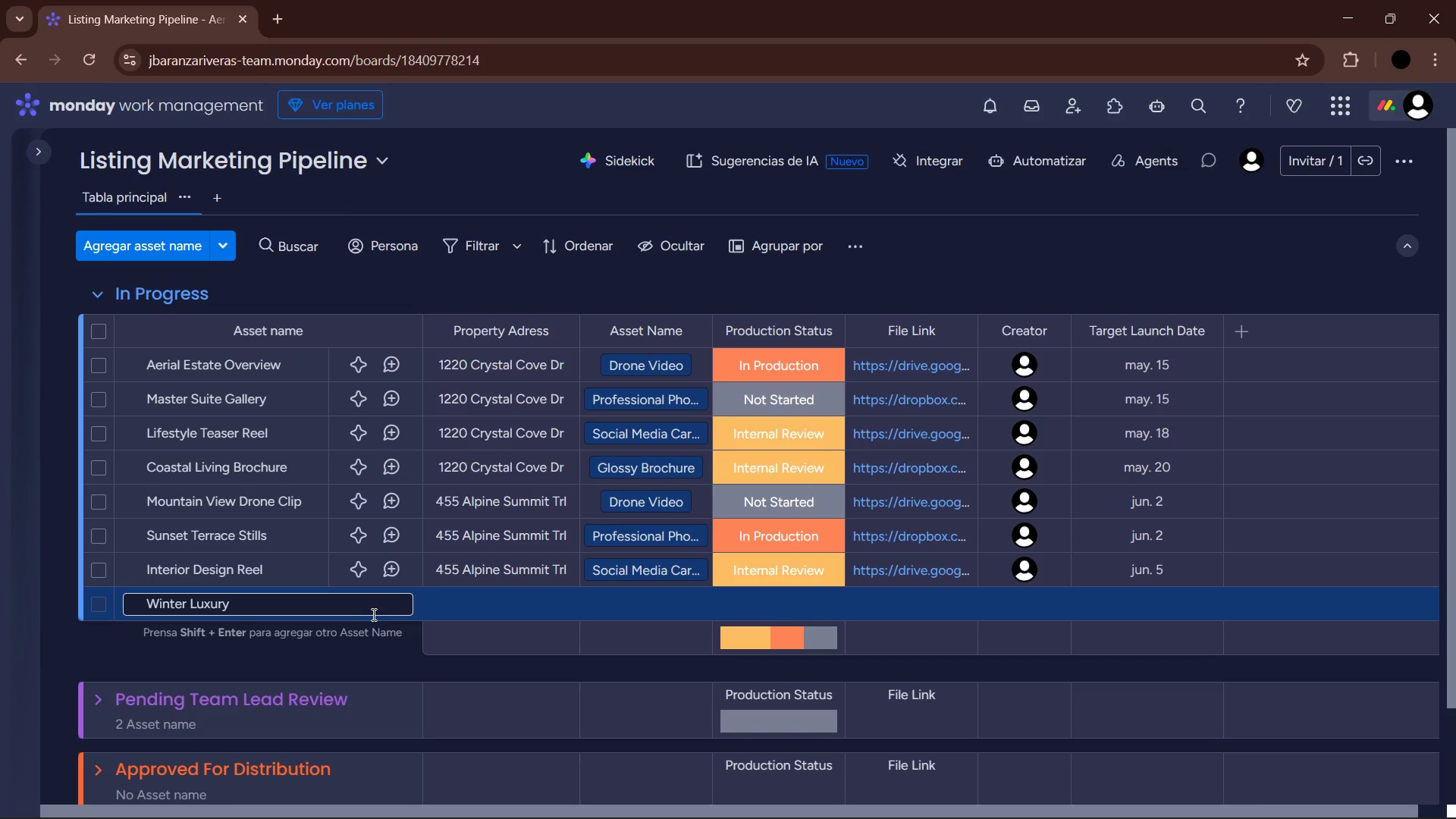 
type( Catalog)
 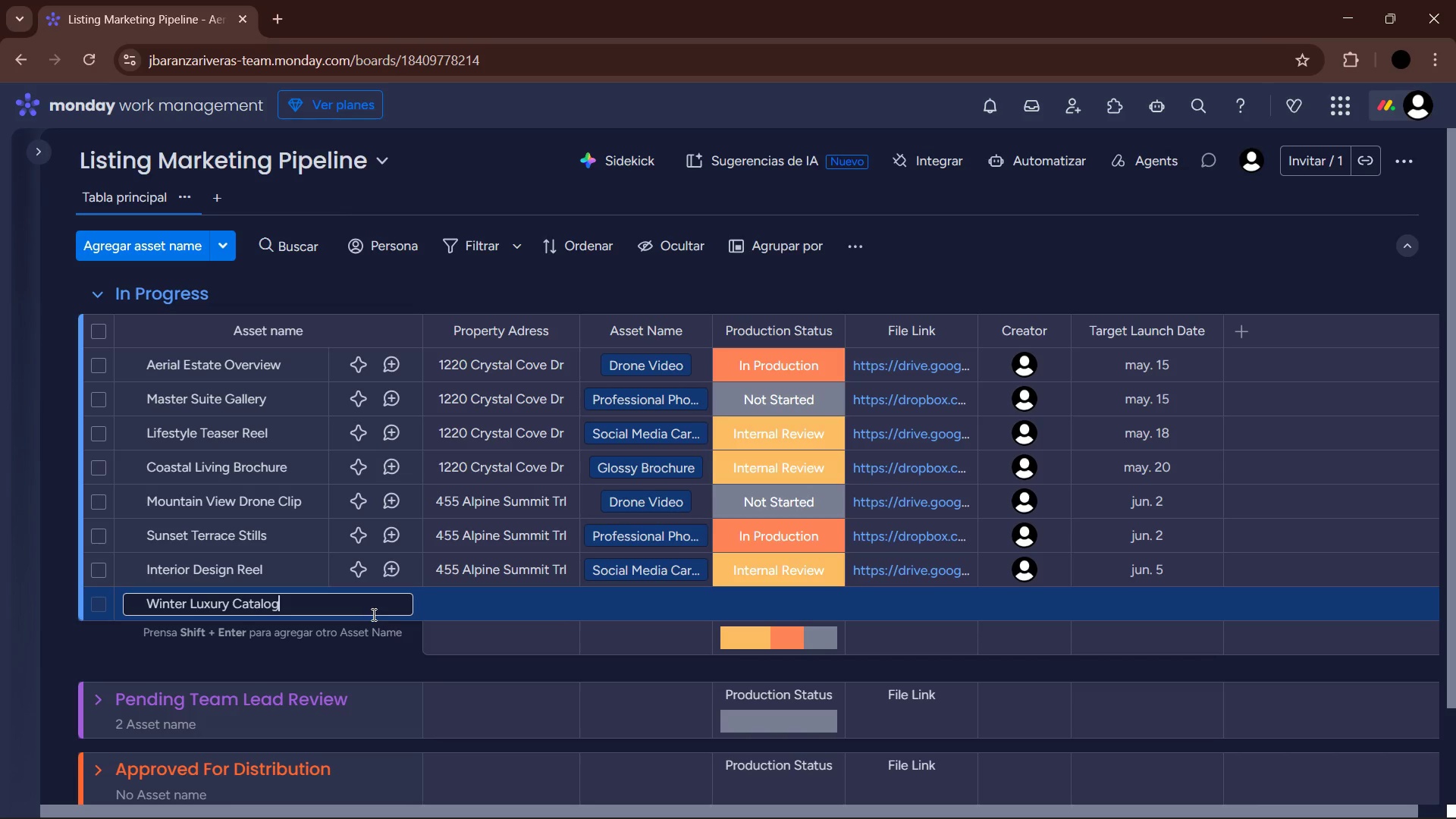 
key(Enter)
 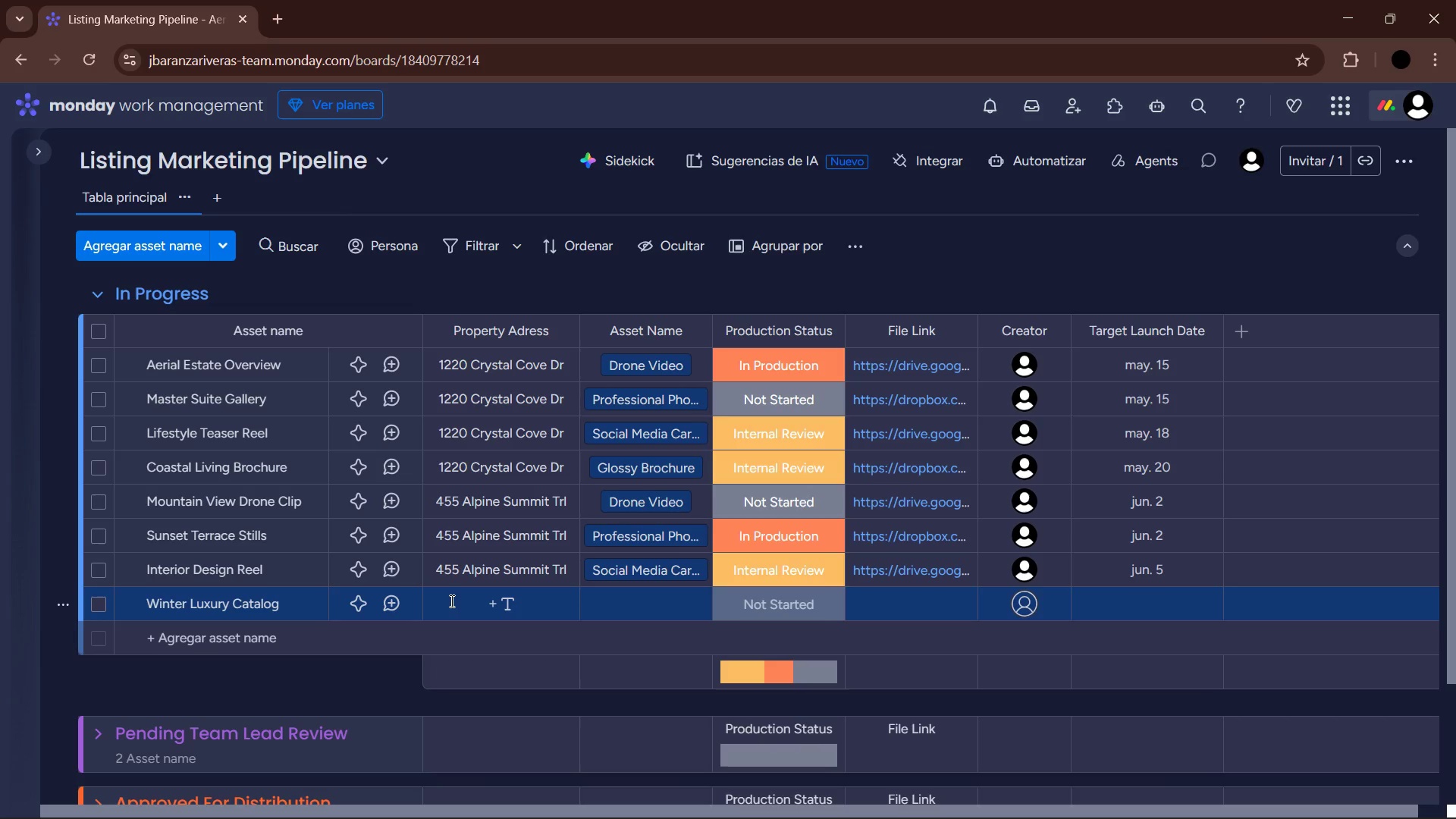 
wait(5.58)
 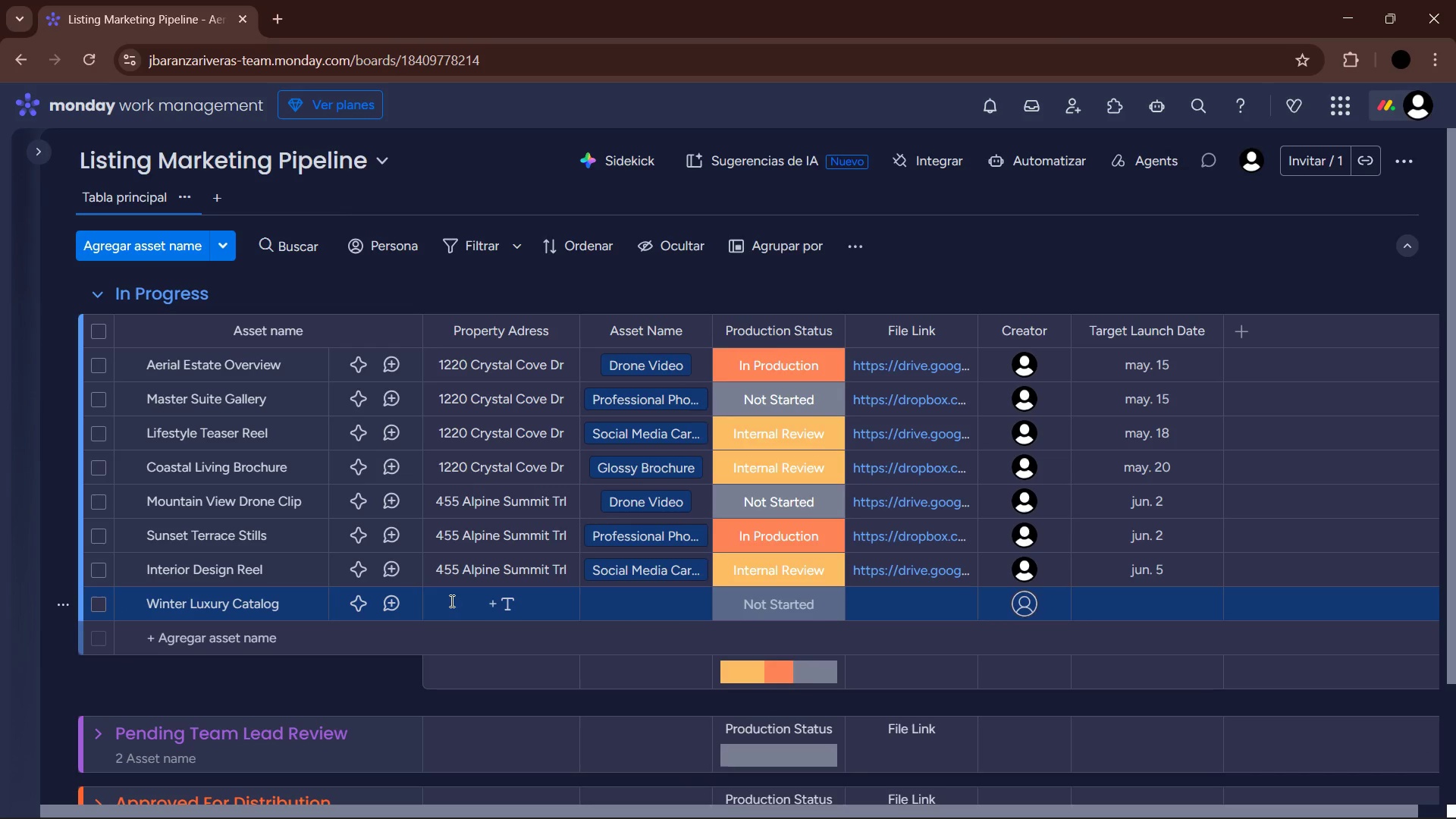 
left_click([450, 601])
 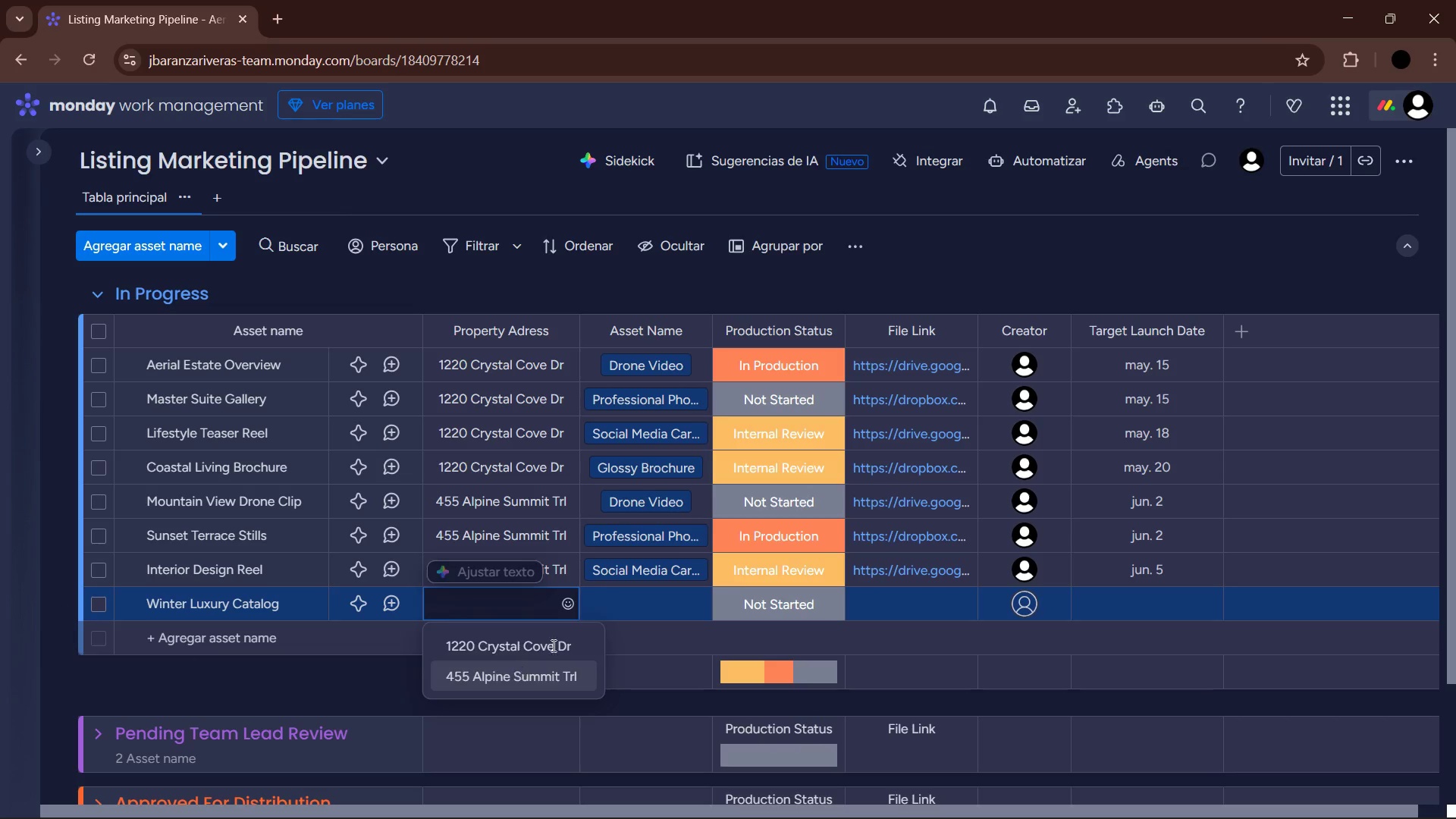 
left_click([613, 602])
 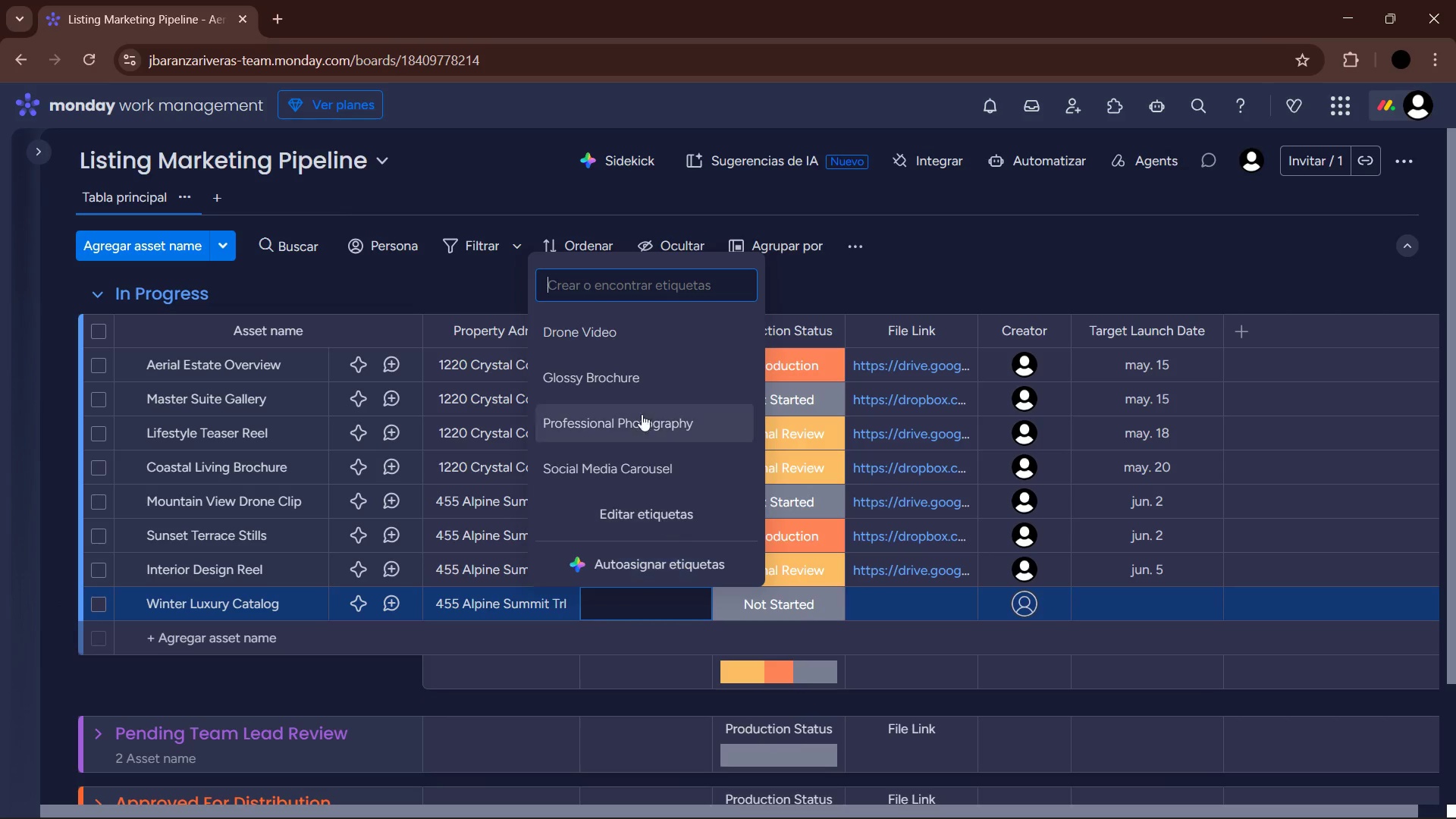 
wait(5.19)
 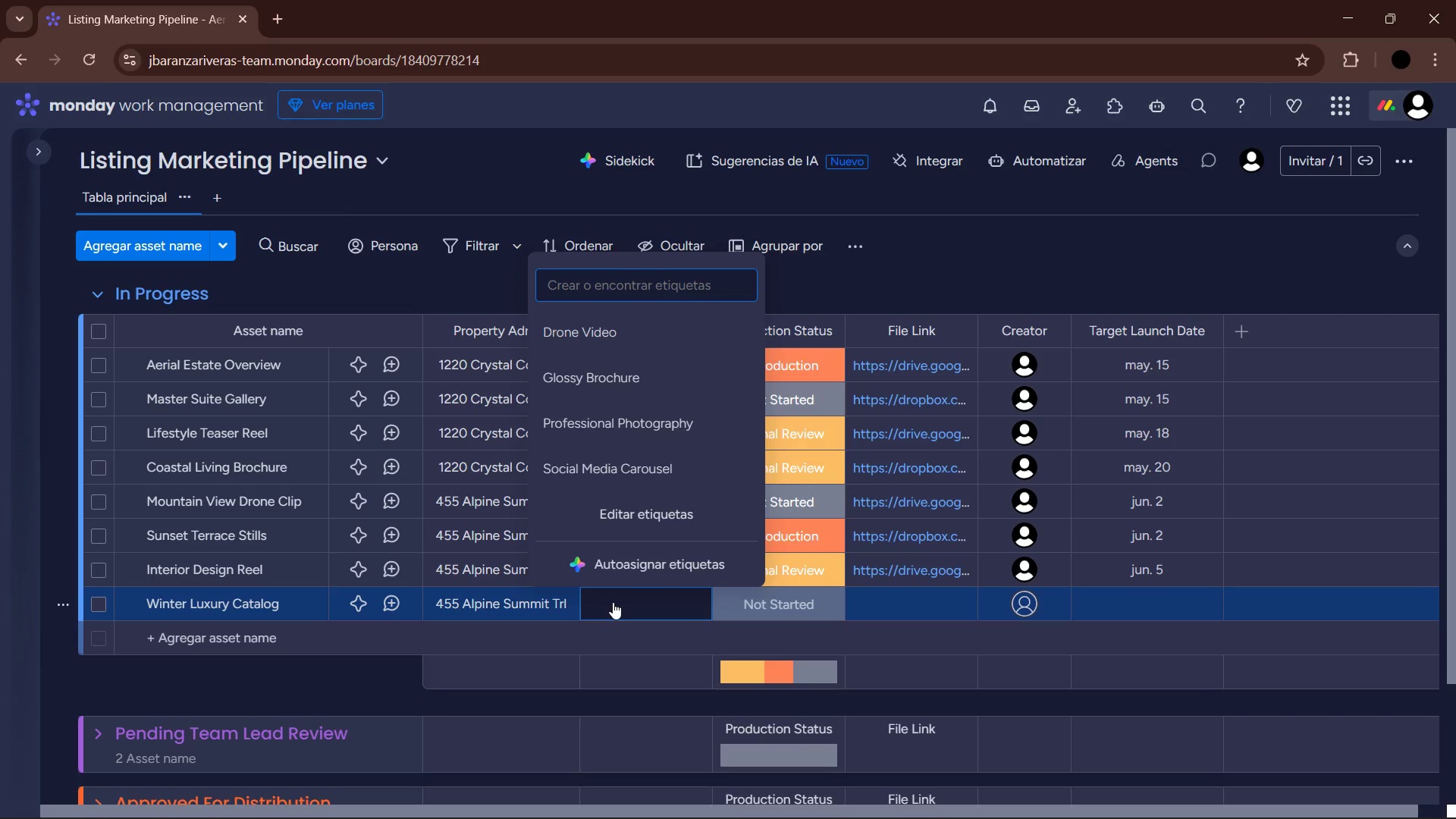 
left_click([763, 604])
 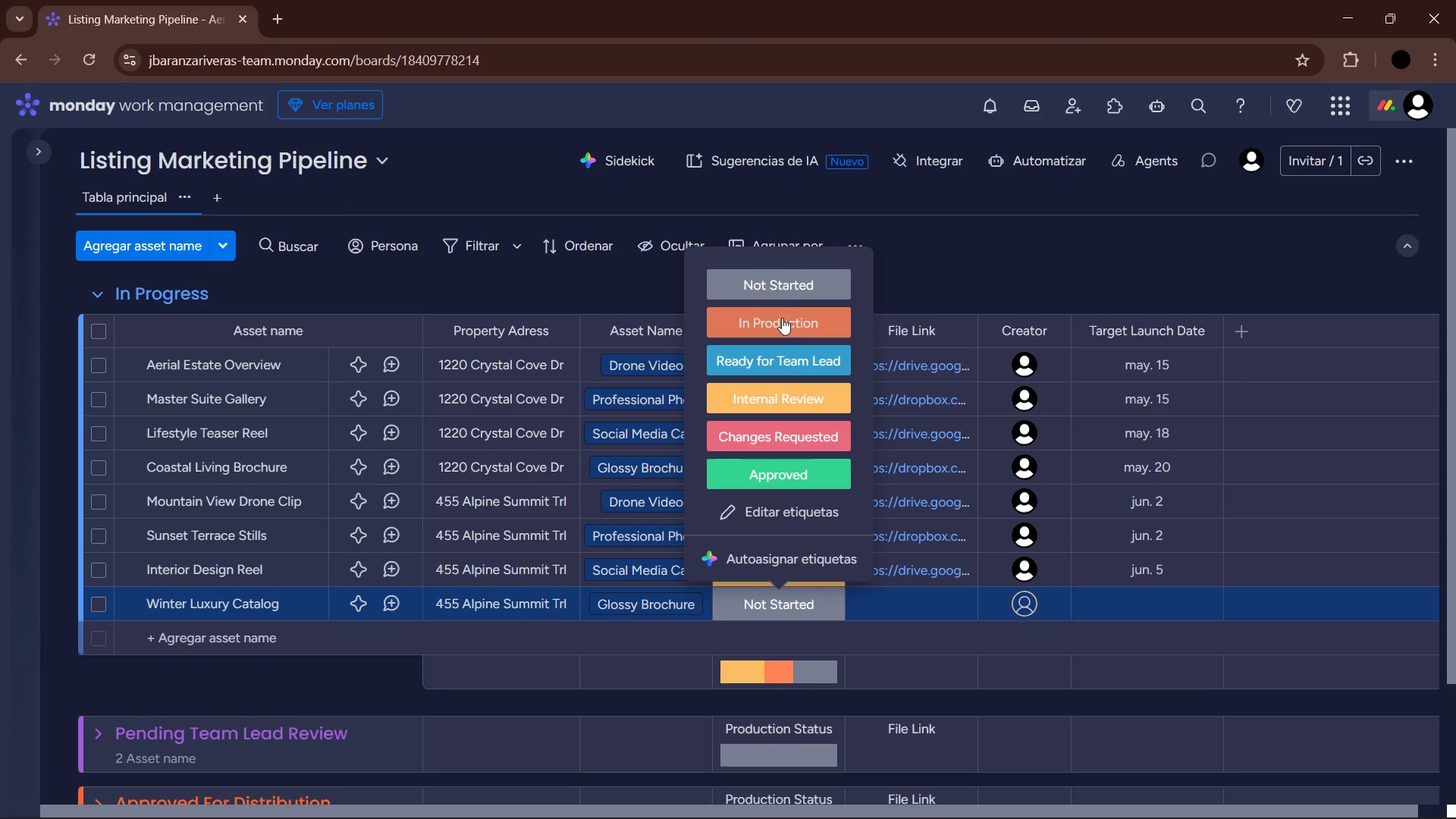 
left_click([788, 329])
 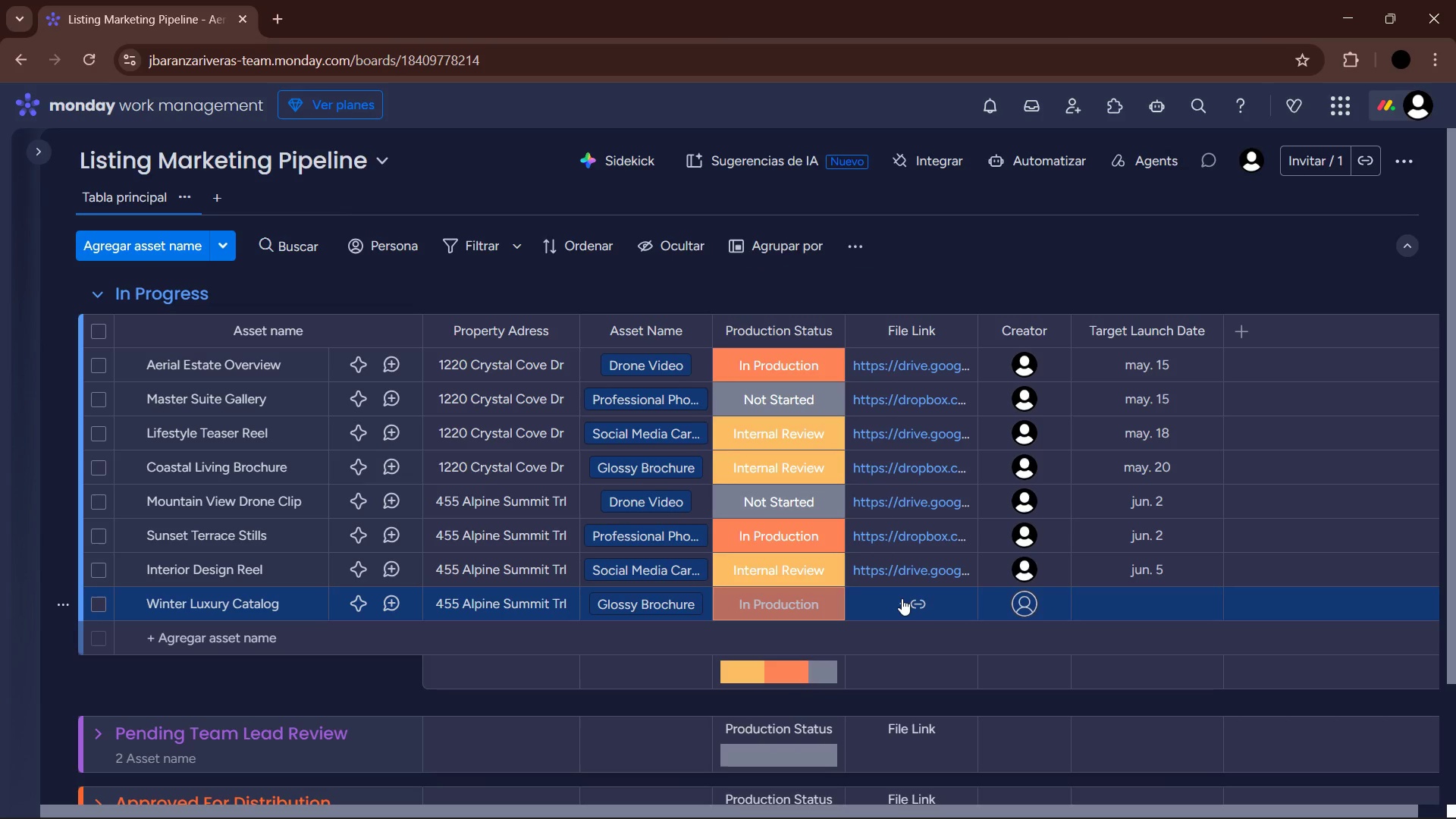 
left_click([902, 598])
 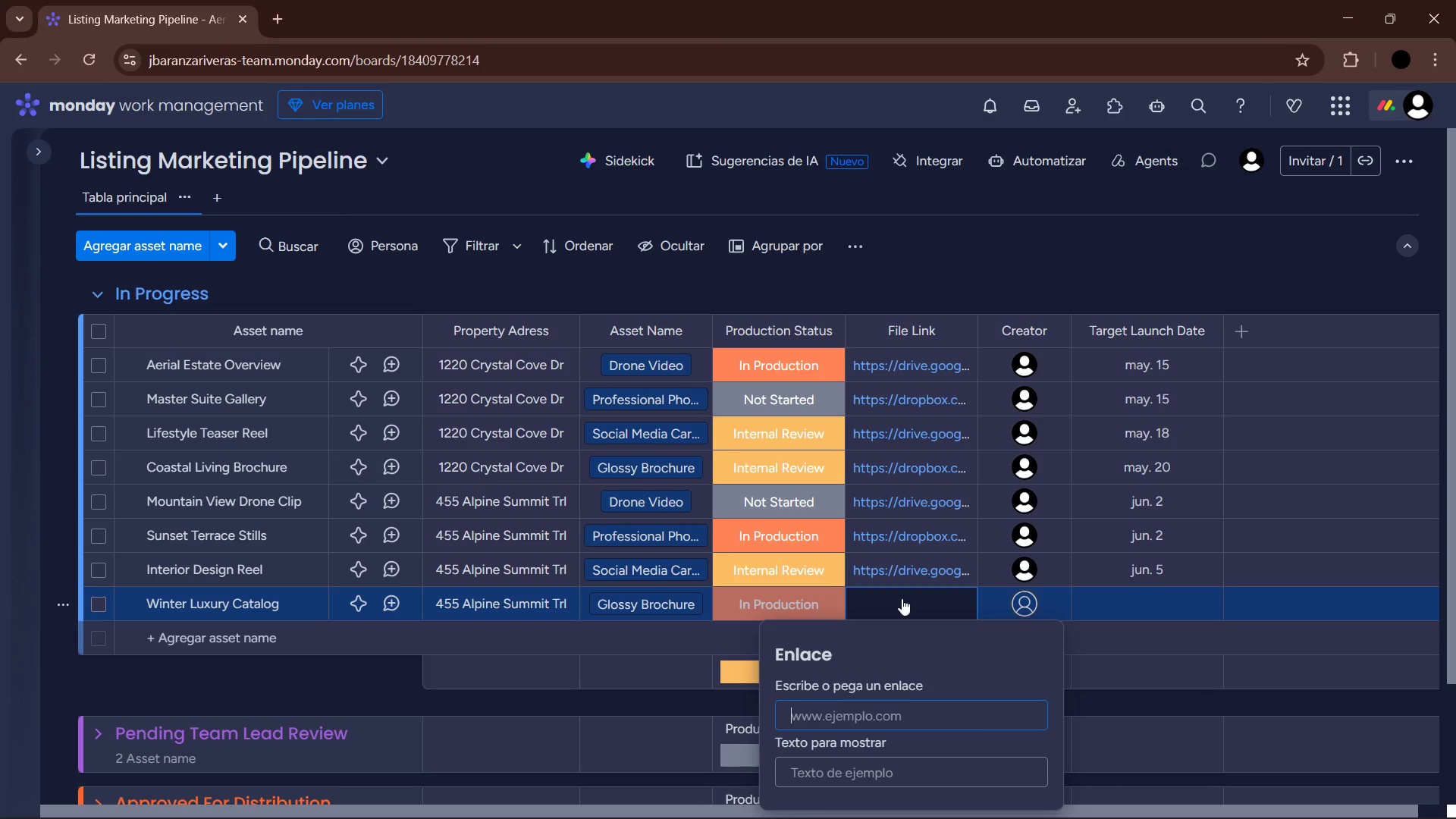 
type(drive.goog)
key(Backspace)
key(Backspace)
type(ogle.con)
key(Backspace)
type(m&f&)
 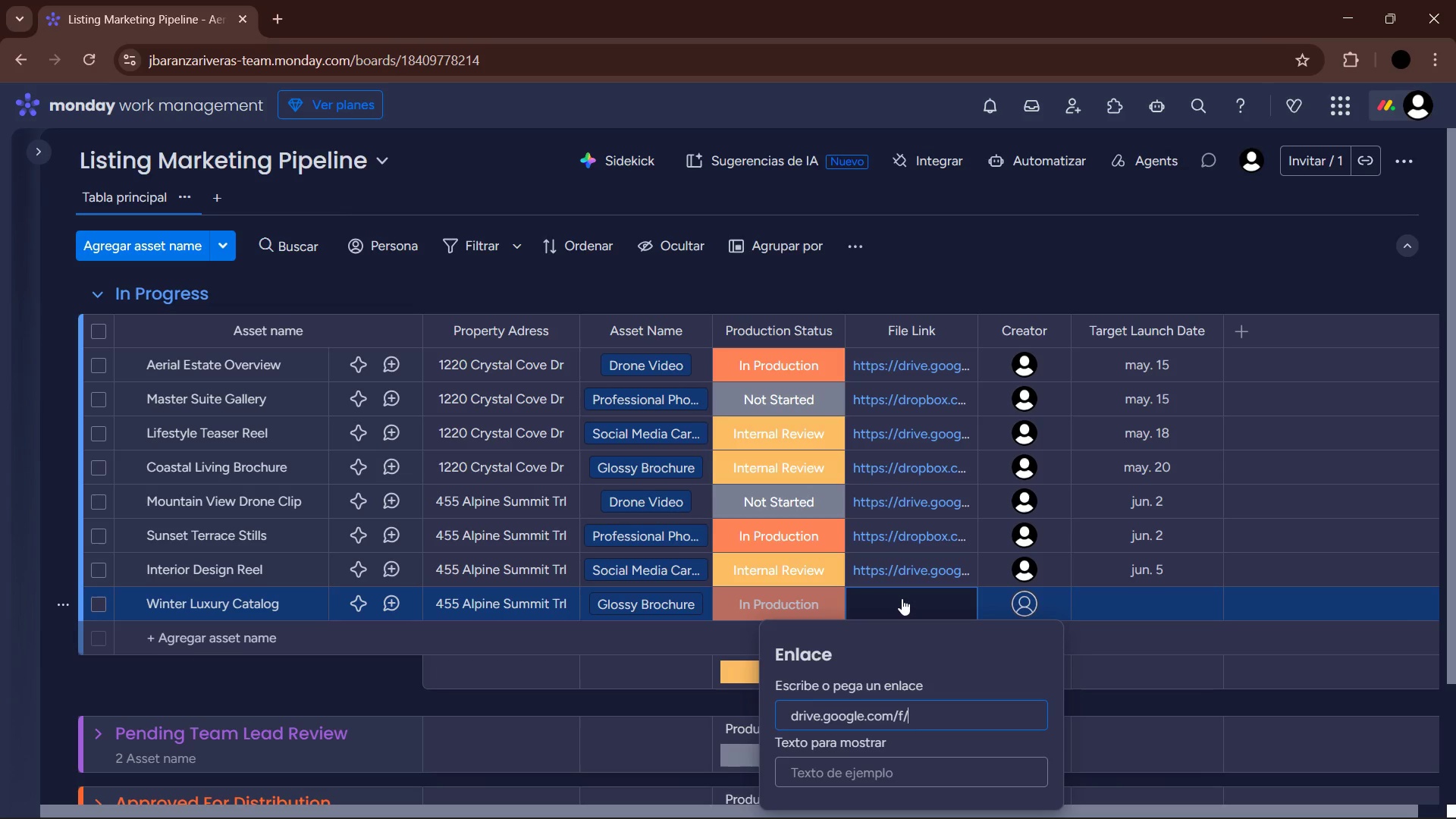 
wait(5.45)
 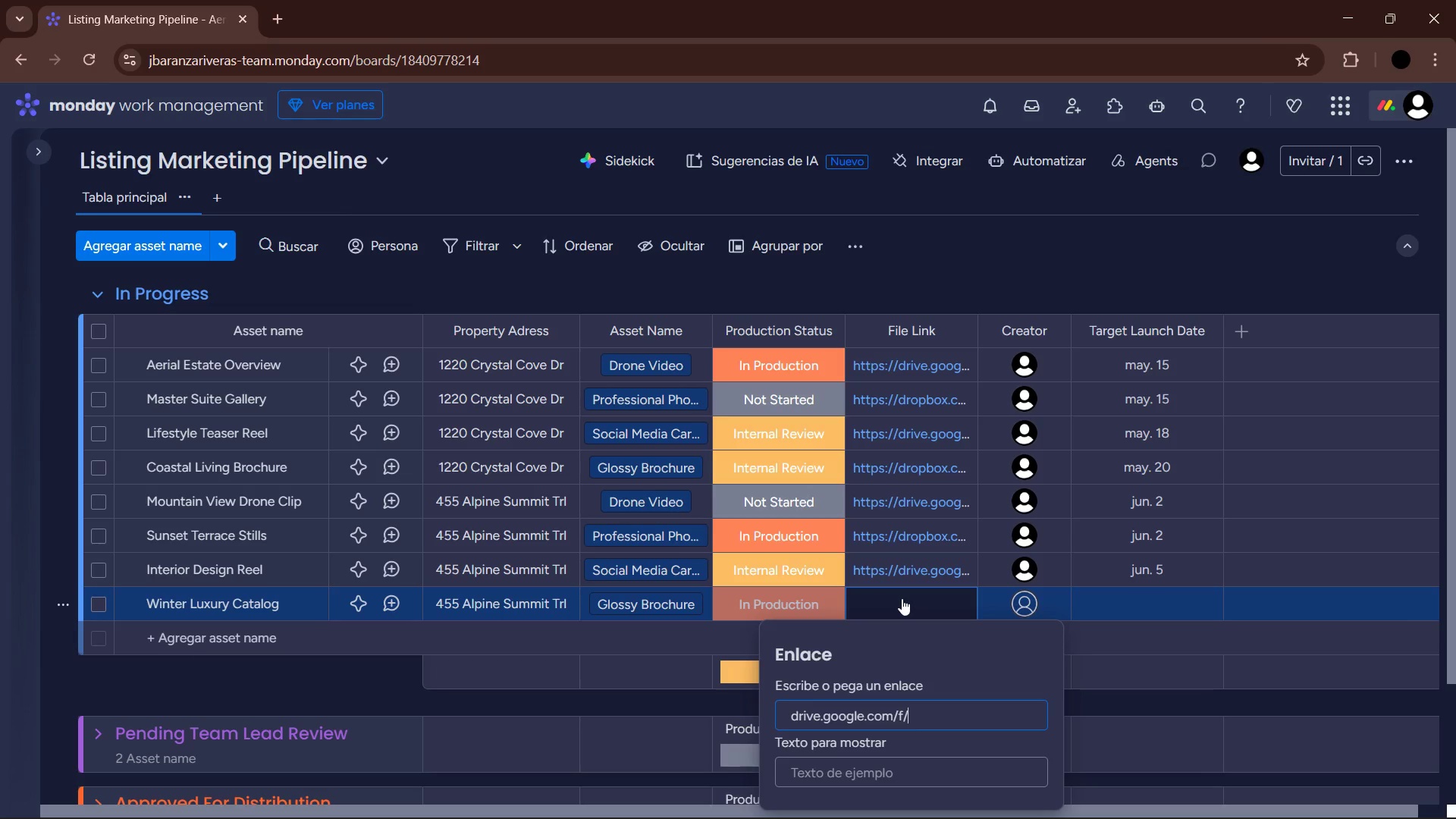 
type(alp-08)
 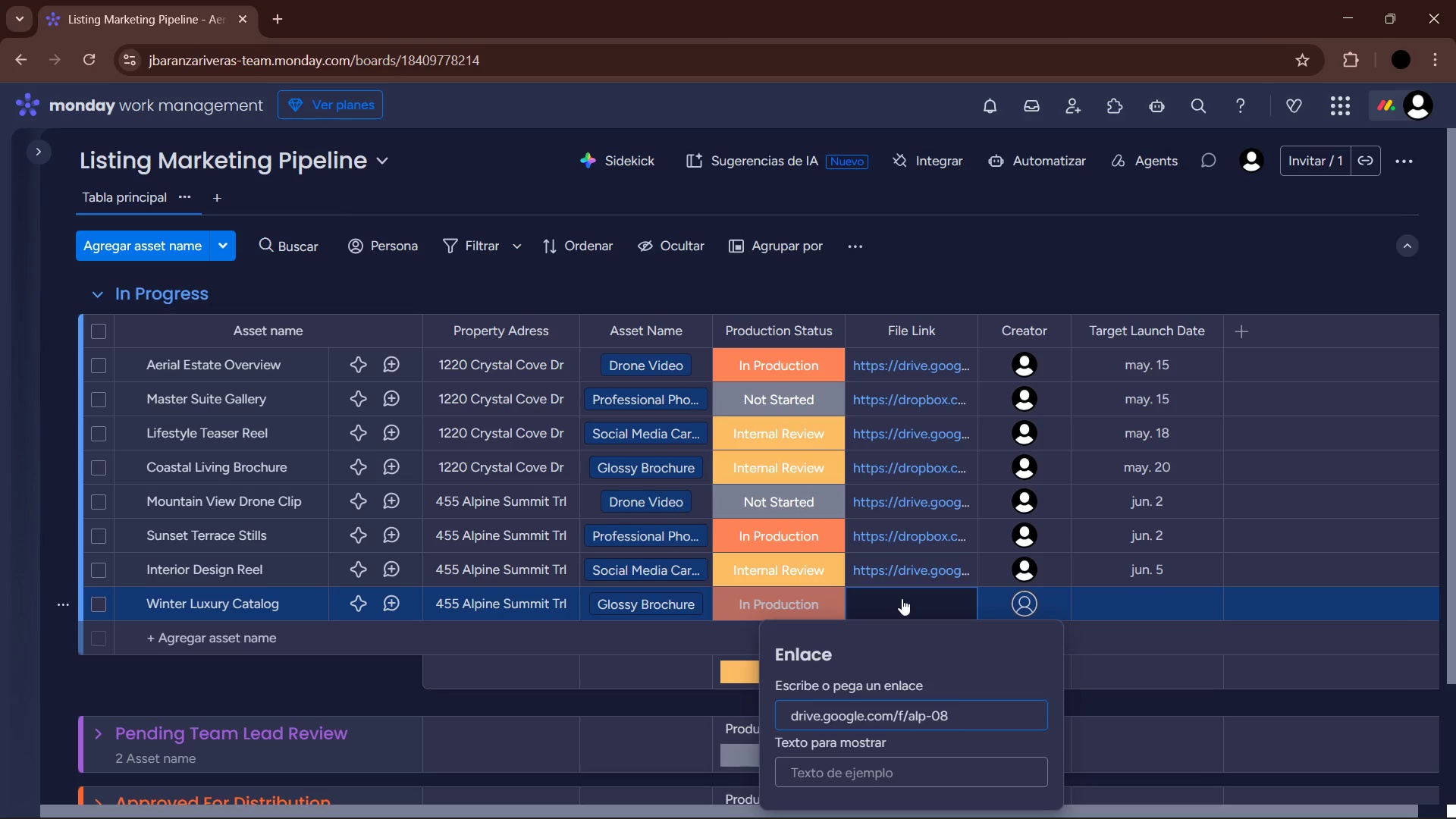 
key(Enter)
 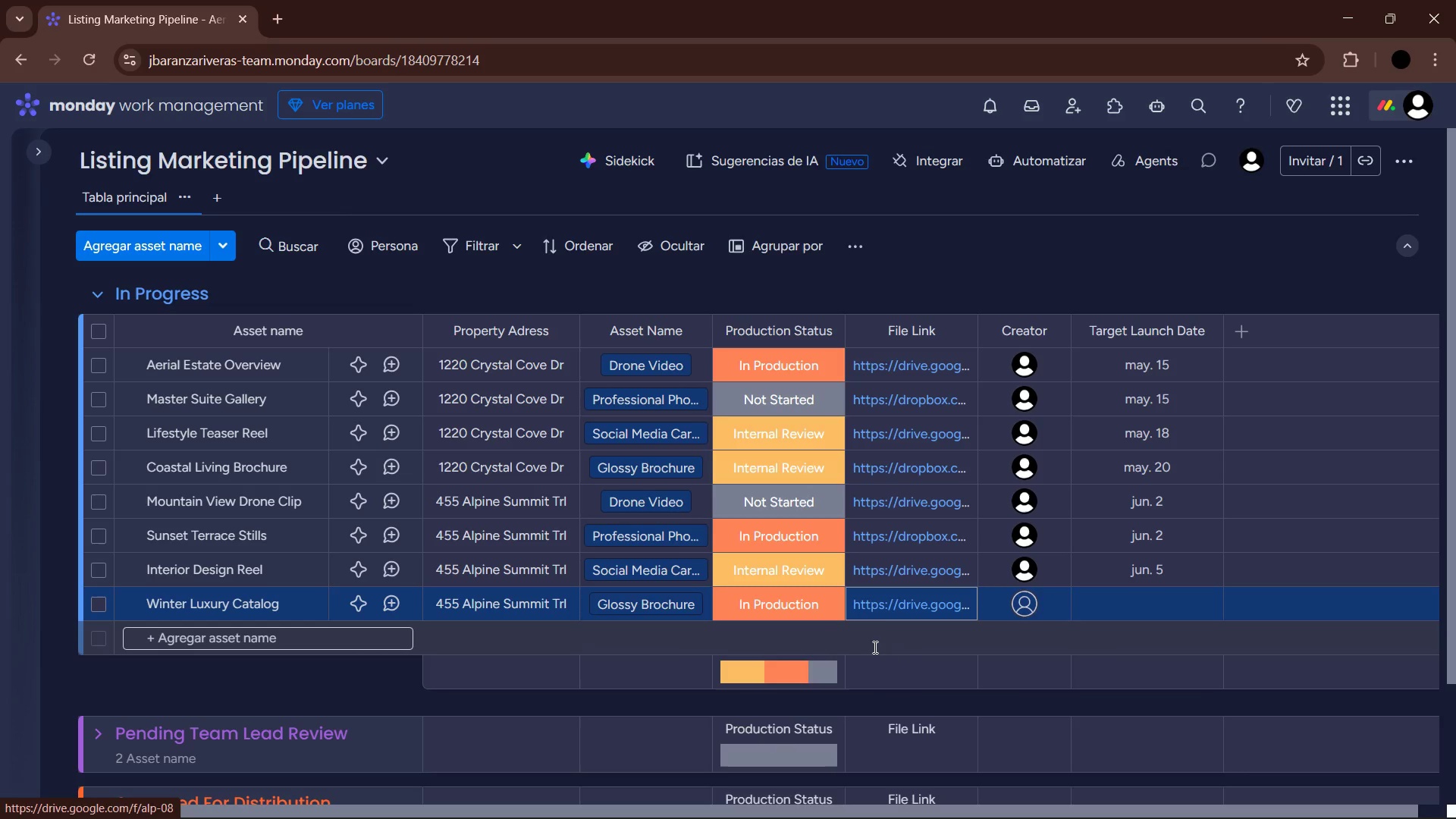 
mouse_move([914, 595])
 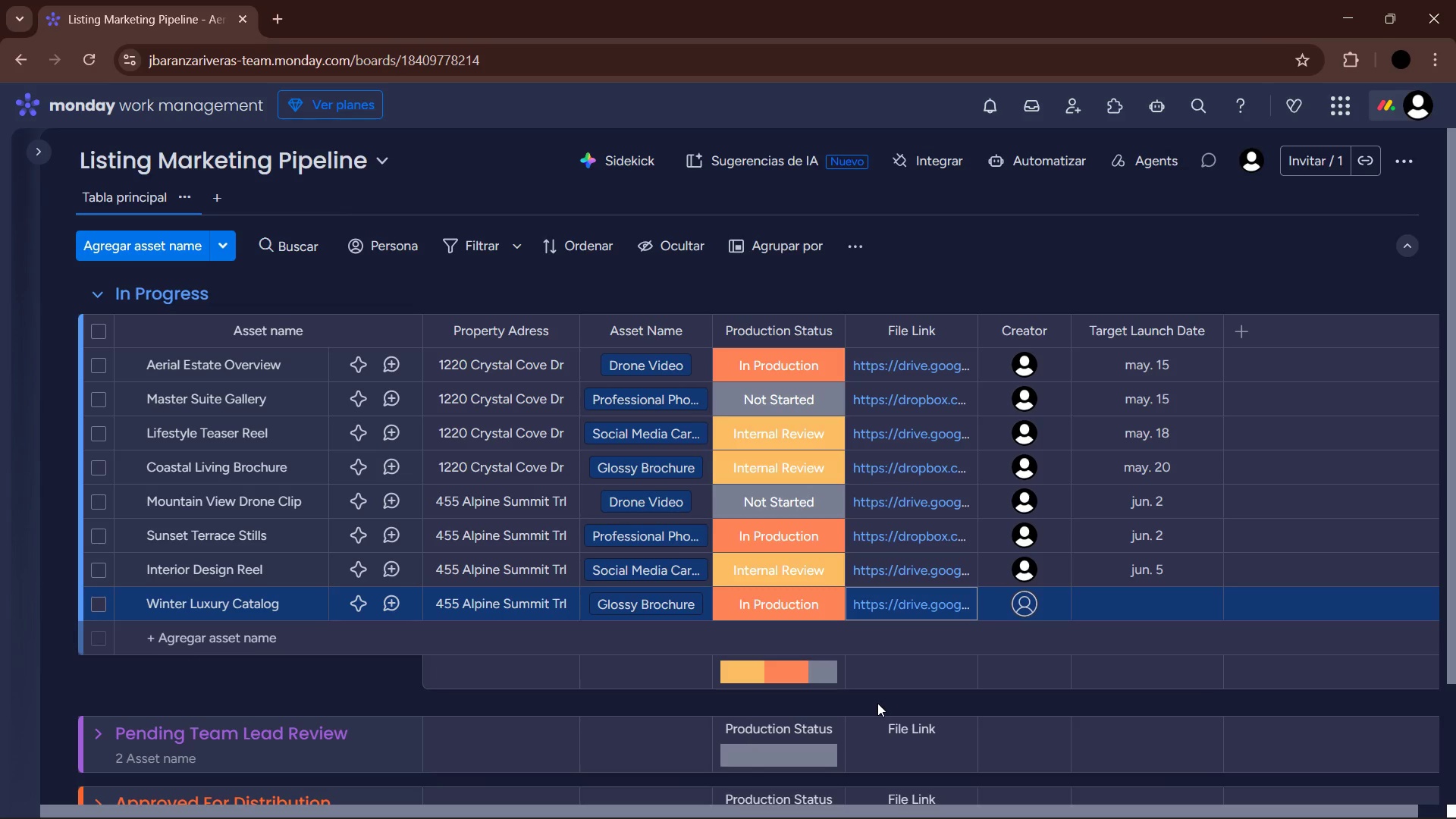 
wait(17.53)
 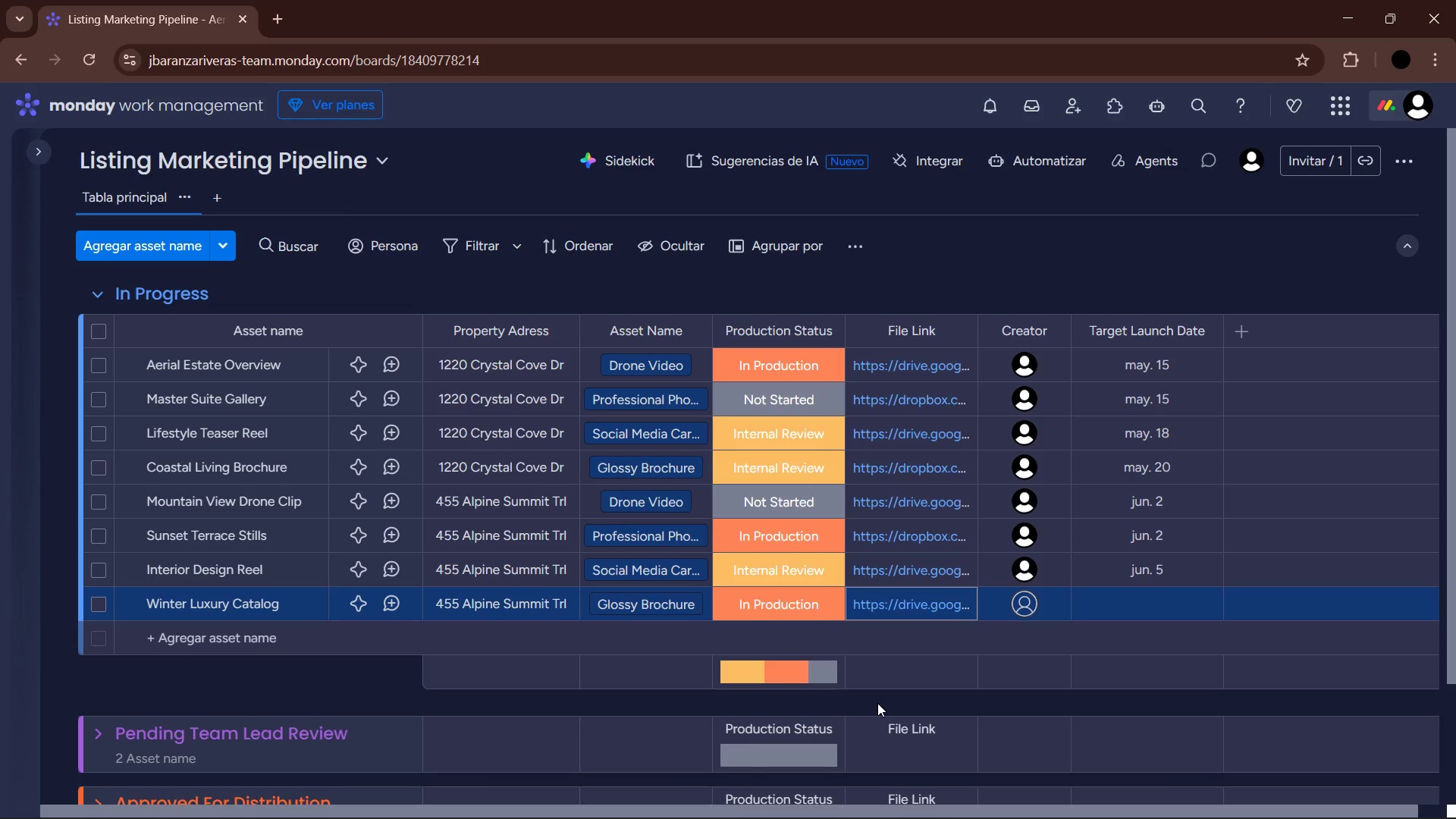 
left_click([1132, 610])
 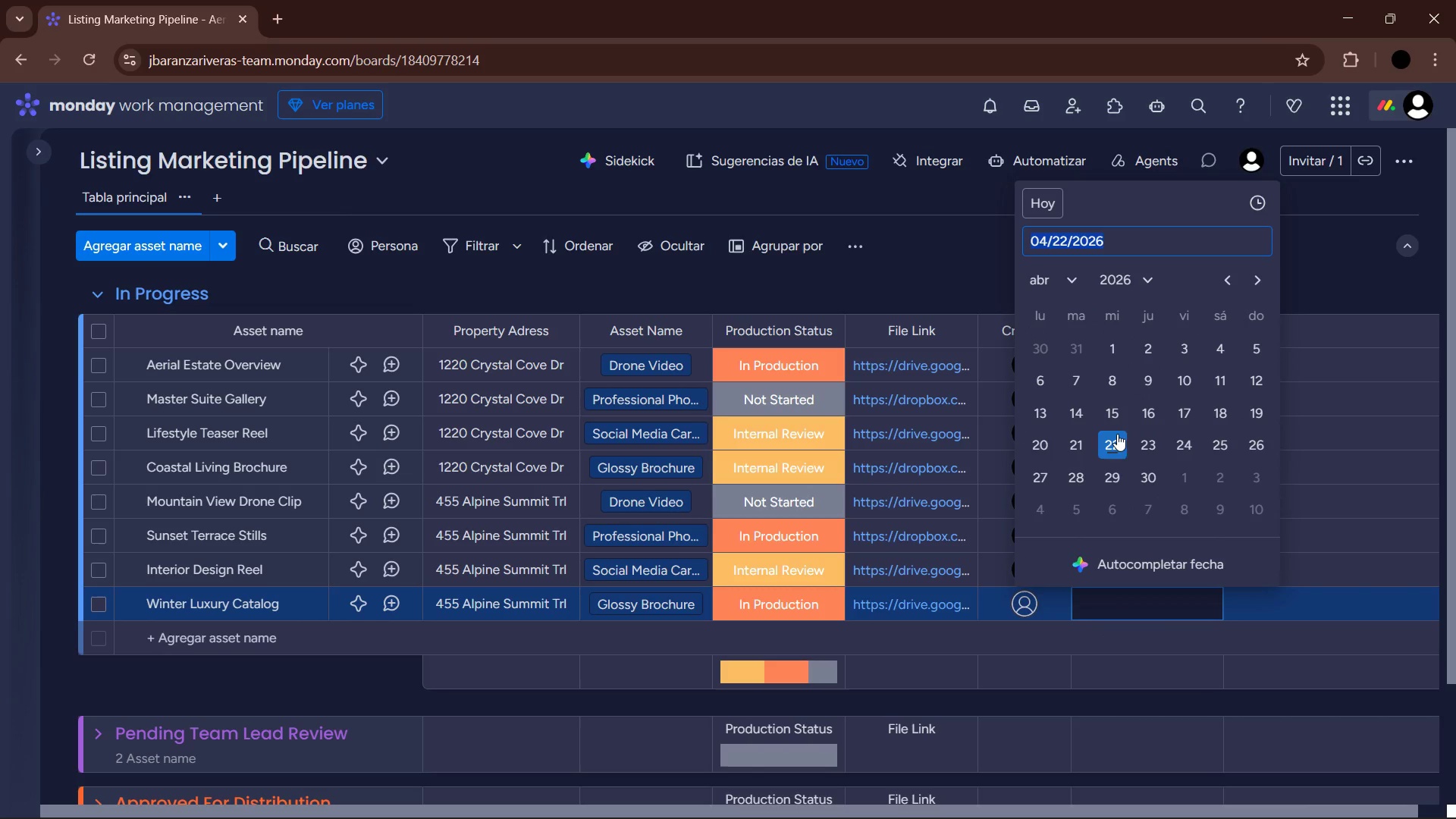 
left_click([1069, 282])
 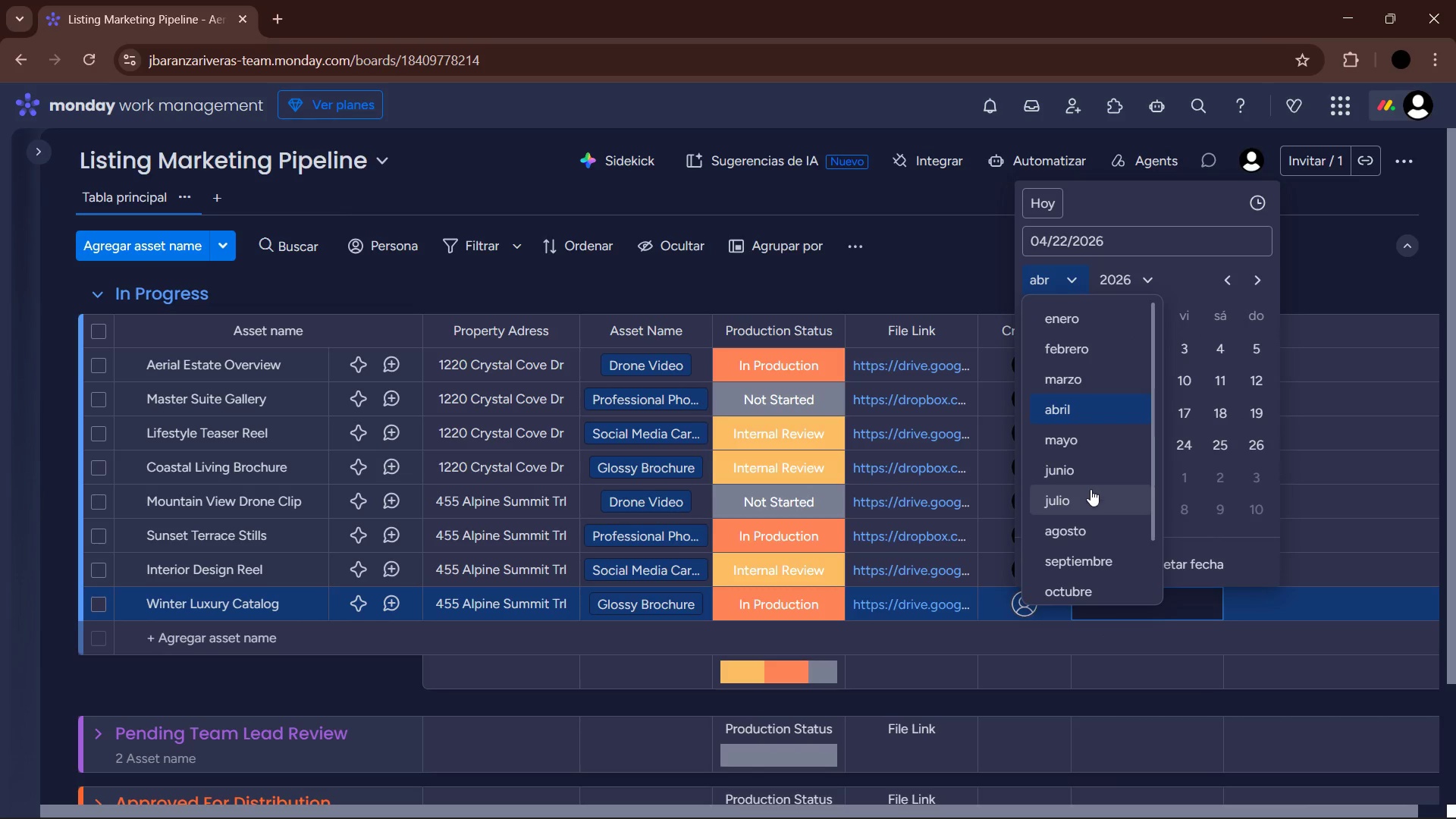 
left_click([1087, 467])
 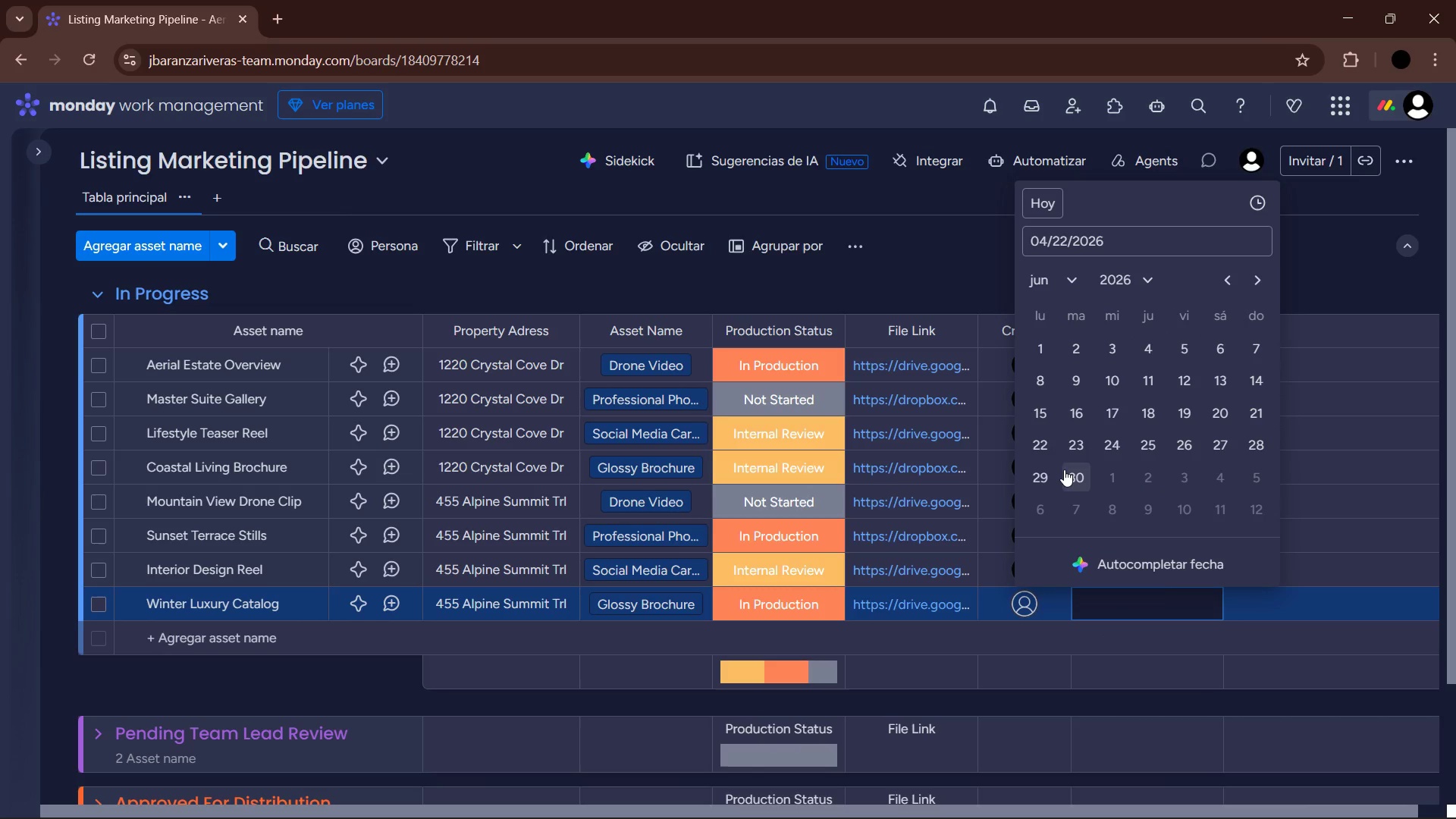 
wait(8.7)
 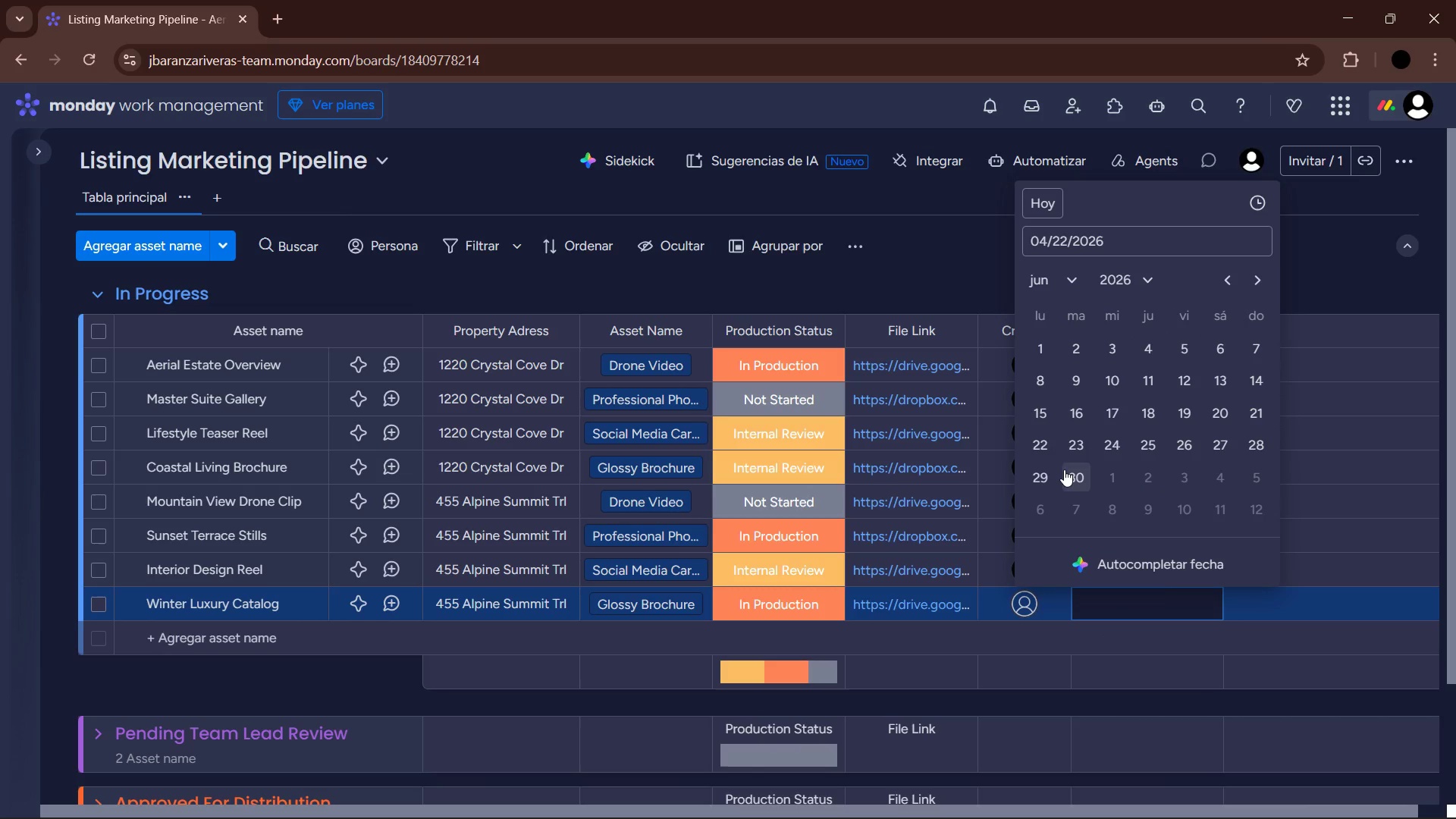 
left_click([1116, 386])
 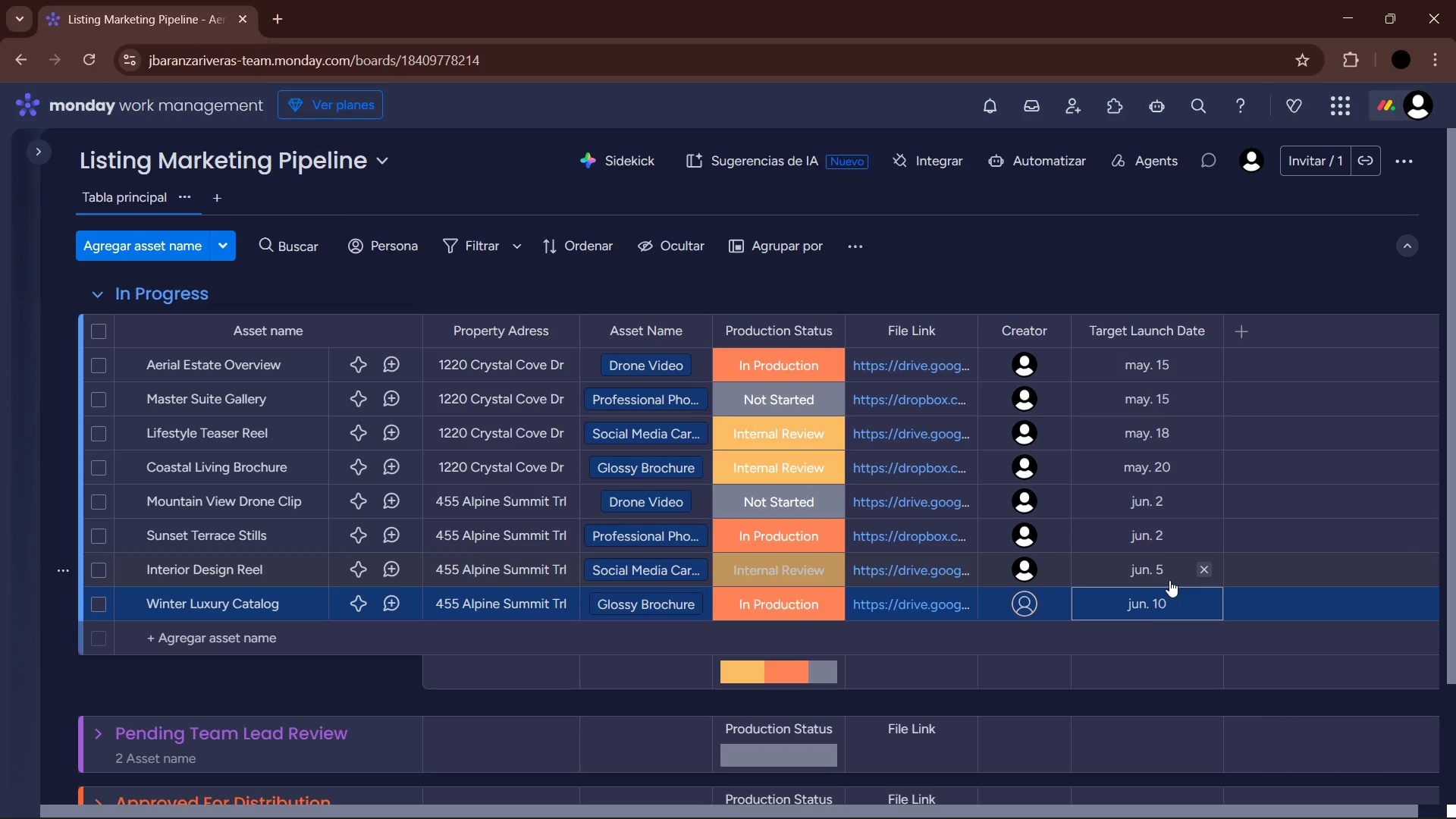 
mouse_move([1128, 612])
 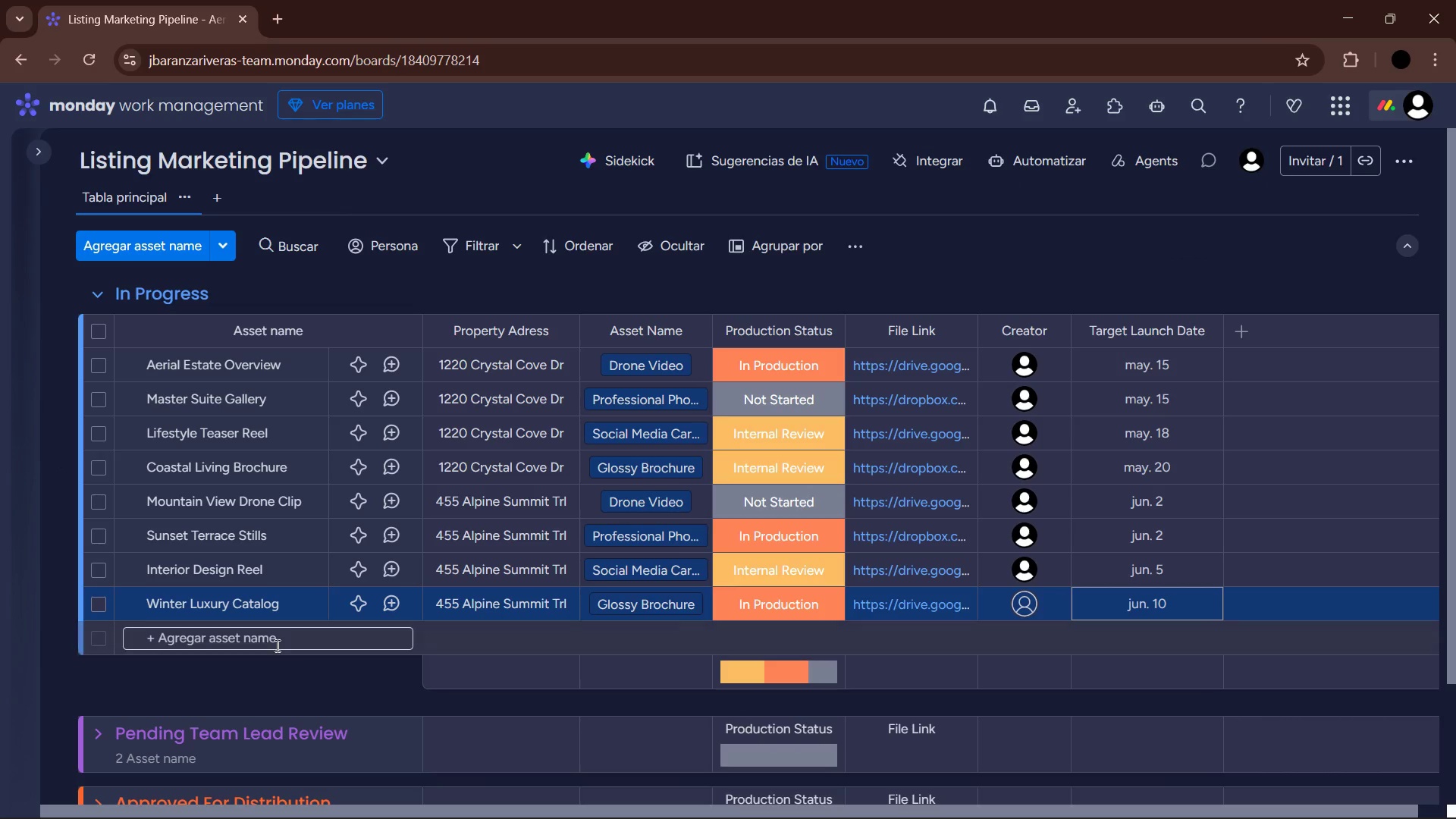 
left_click([275, 645])
 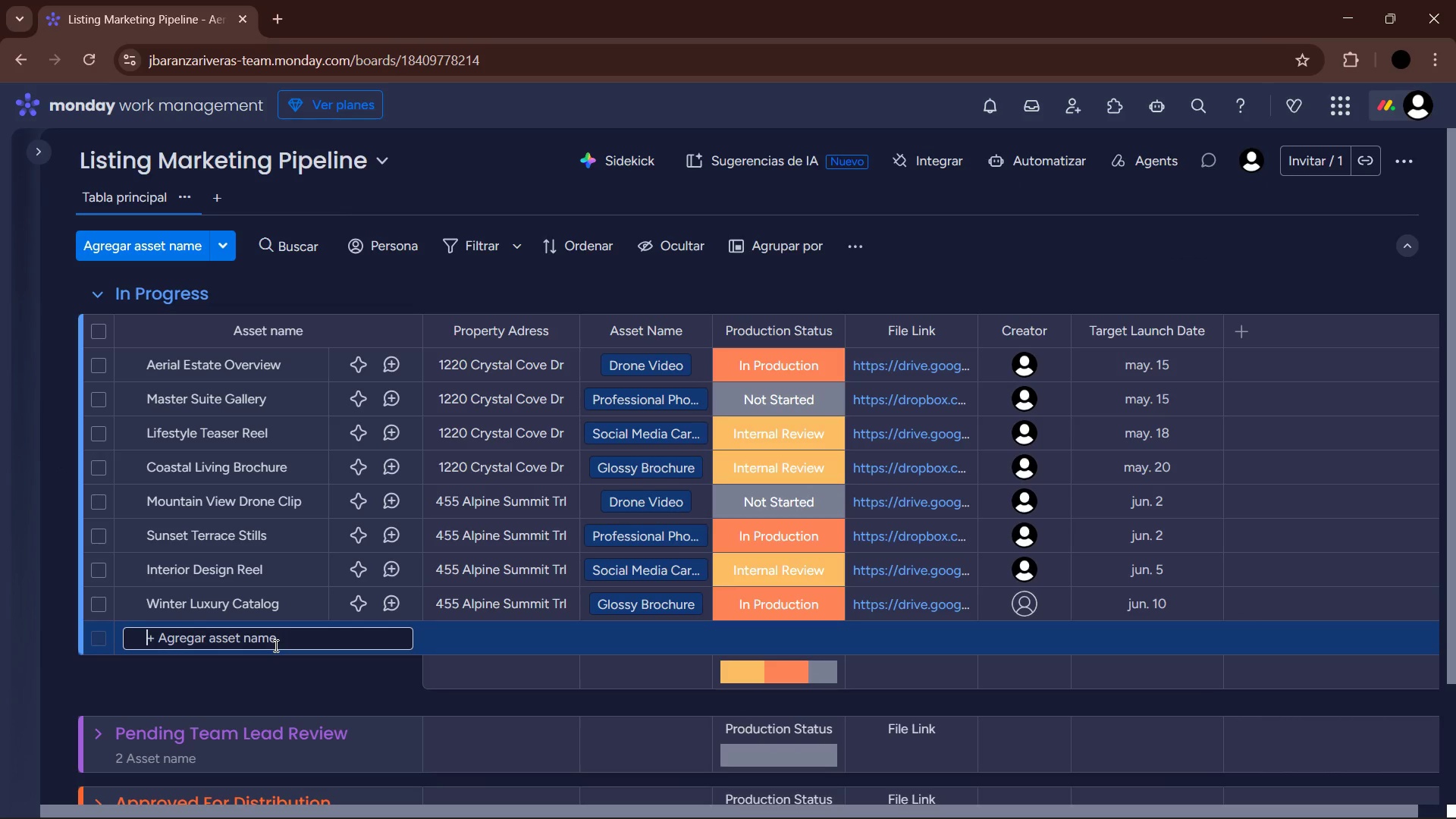 
type(Skyline Penthouse Tour)
 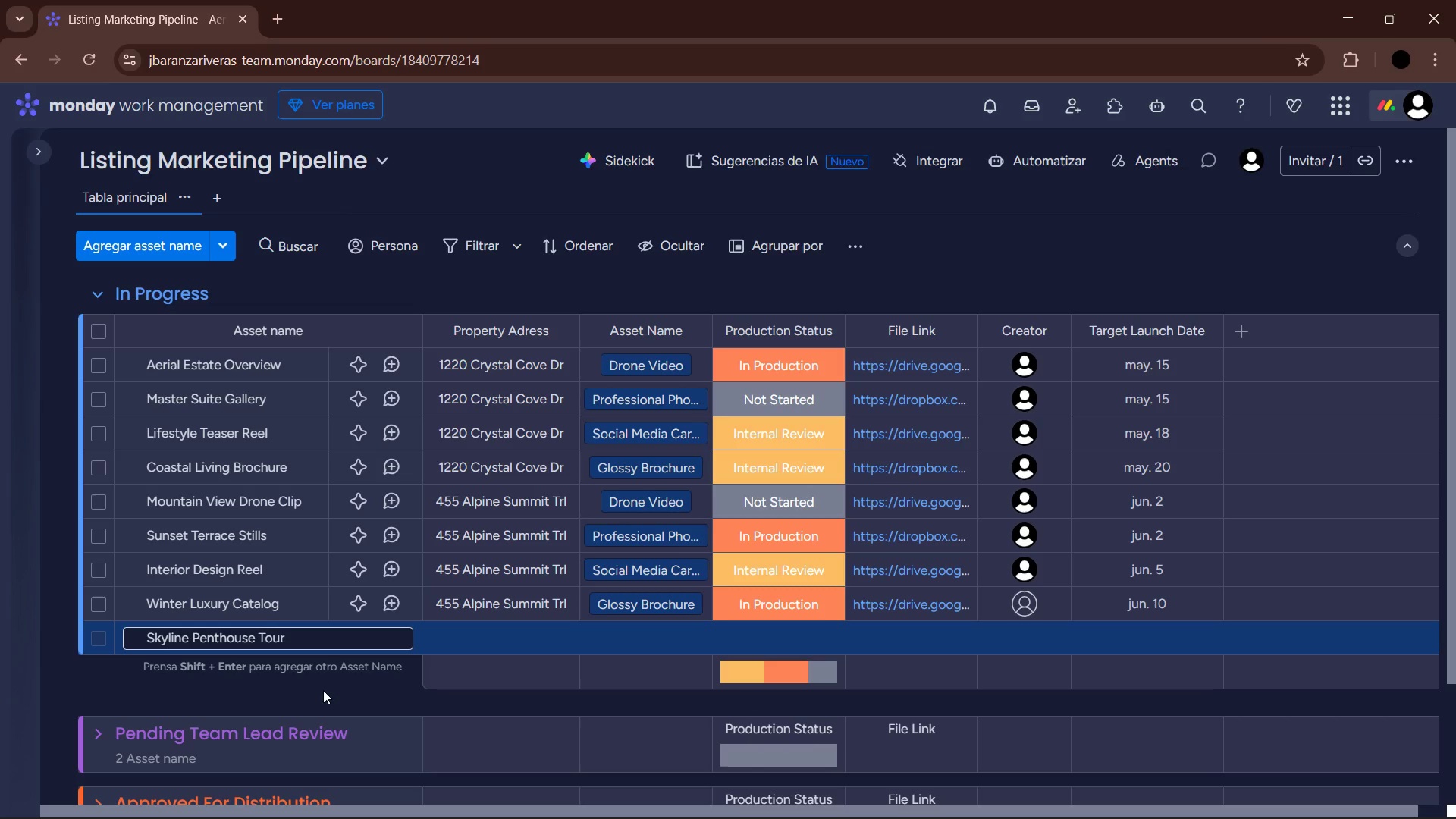 
left_click([327, 696])
 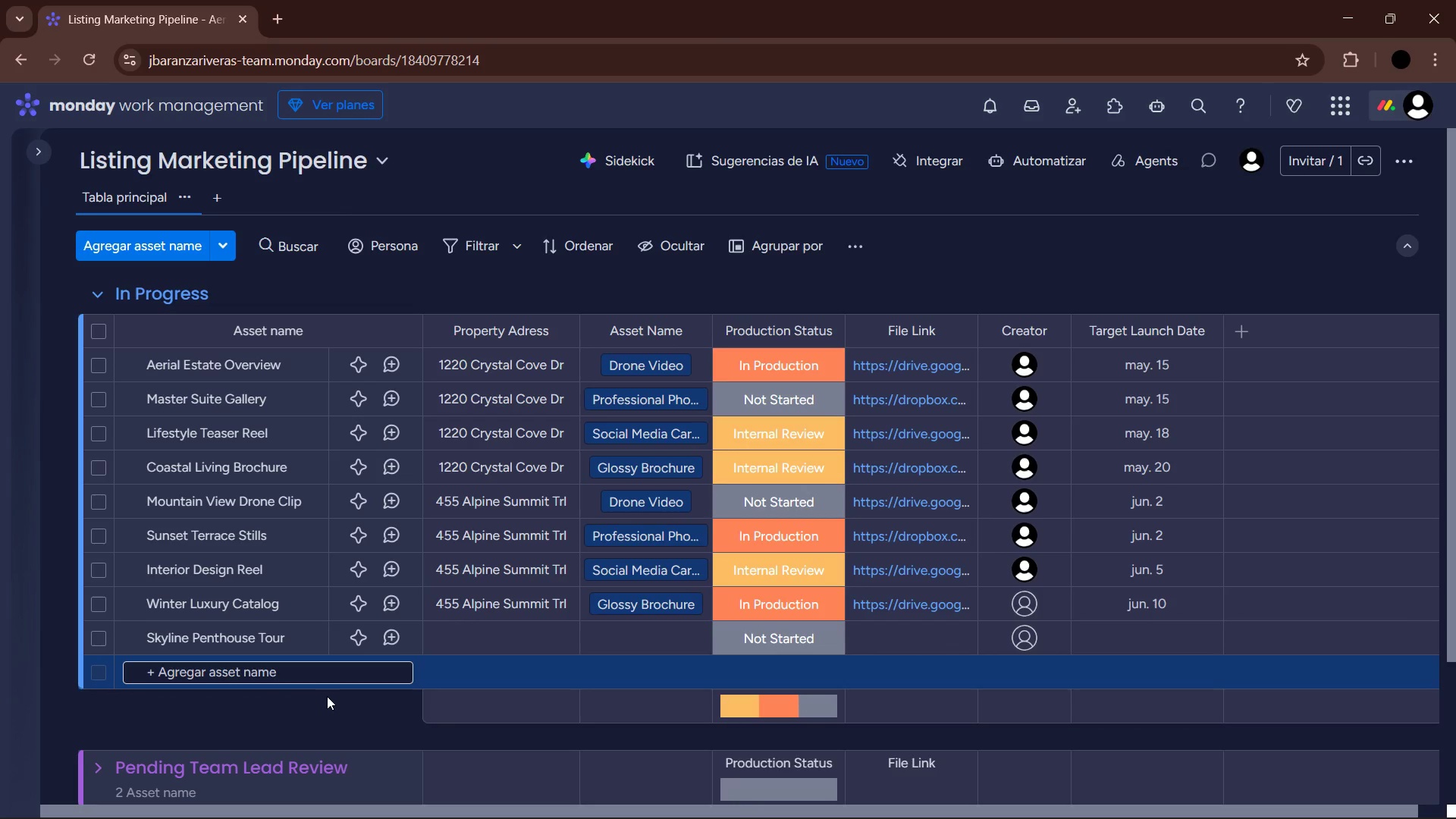 
left_click([520, 637])
 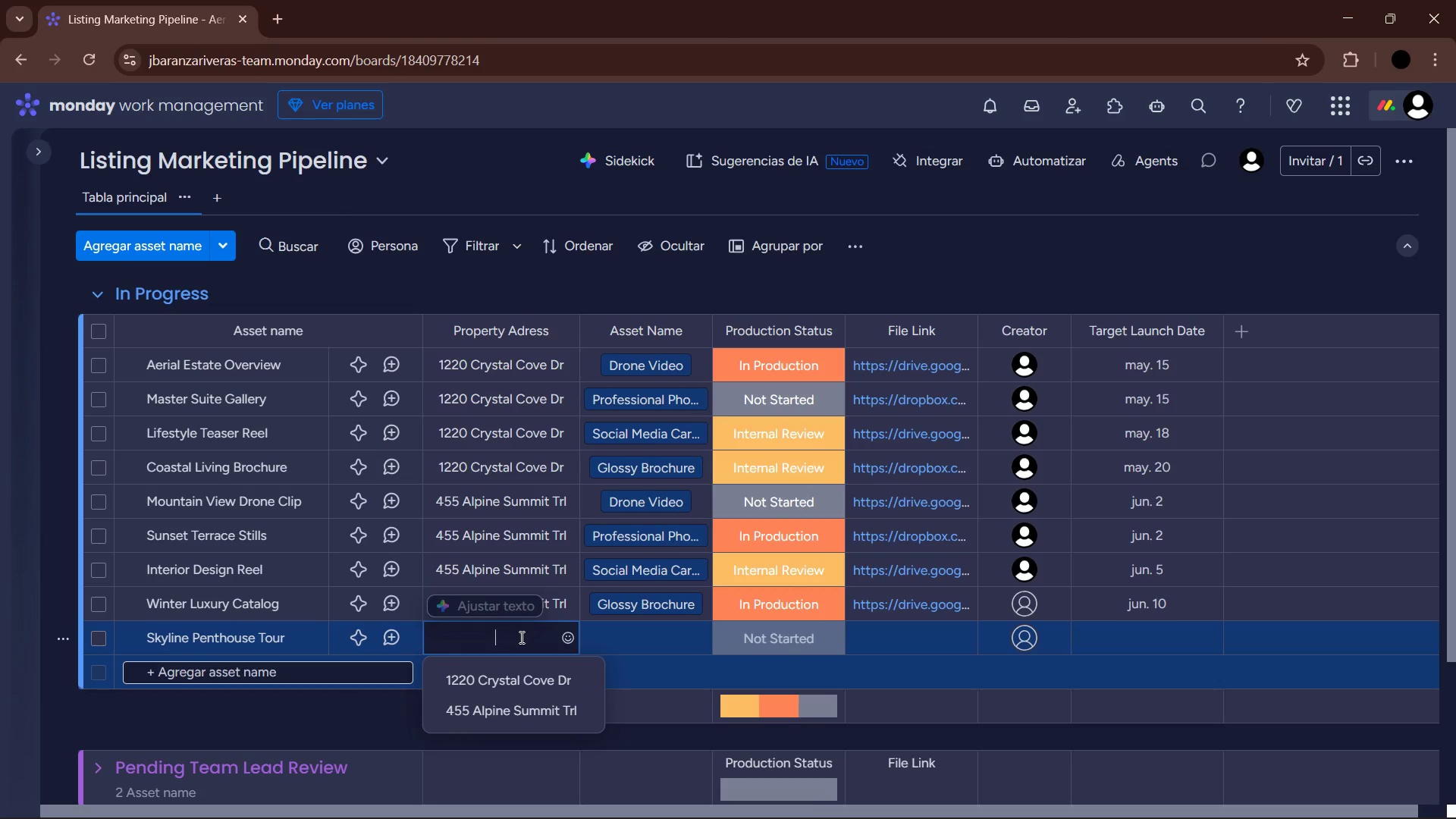 
type(900 Sapphire Tower Blvd)
 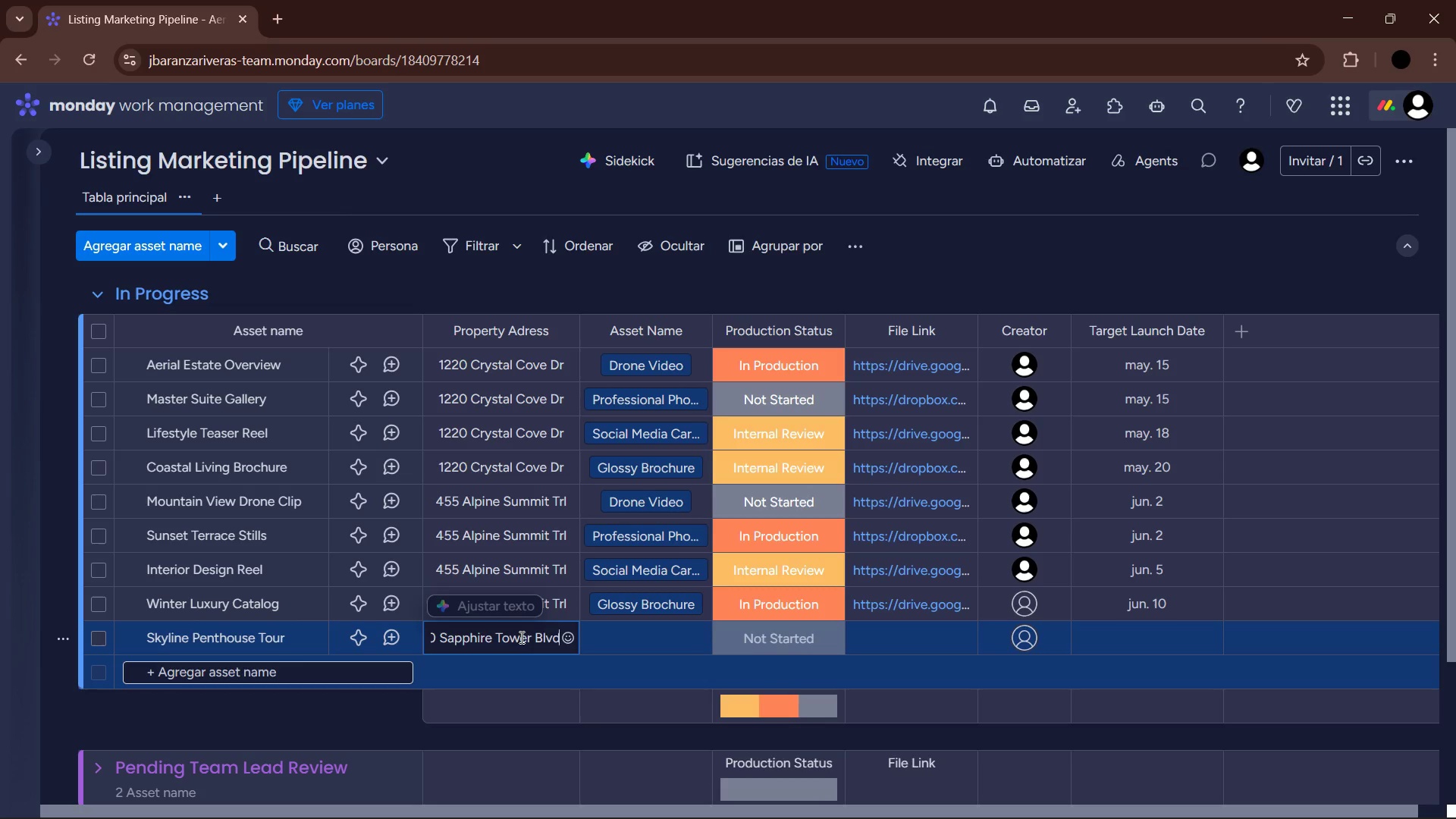 
key(Enter)
 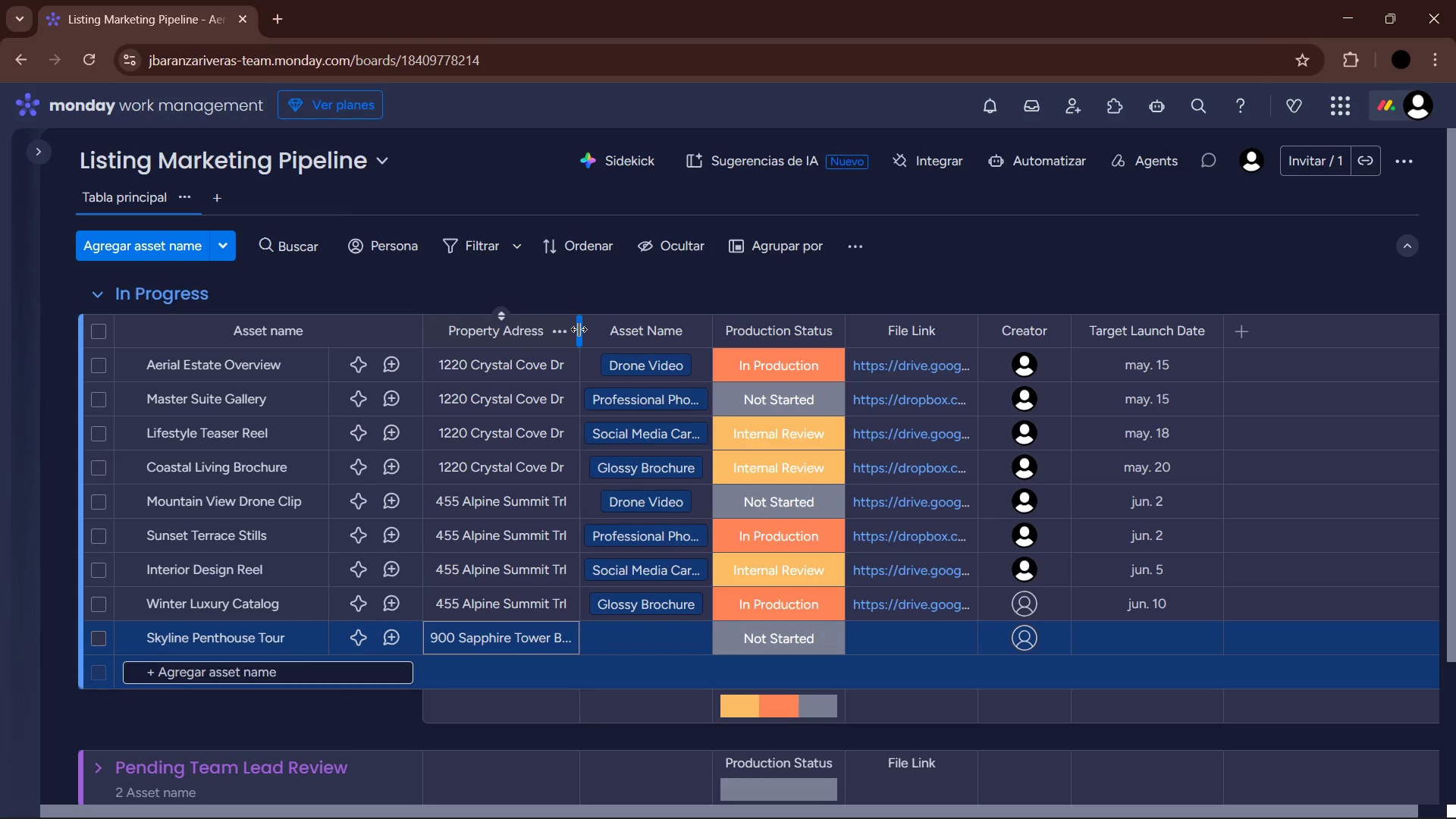 
left_click_drag(start_coordinate=[579, 329], to_coordinate=[594, 328])
 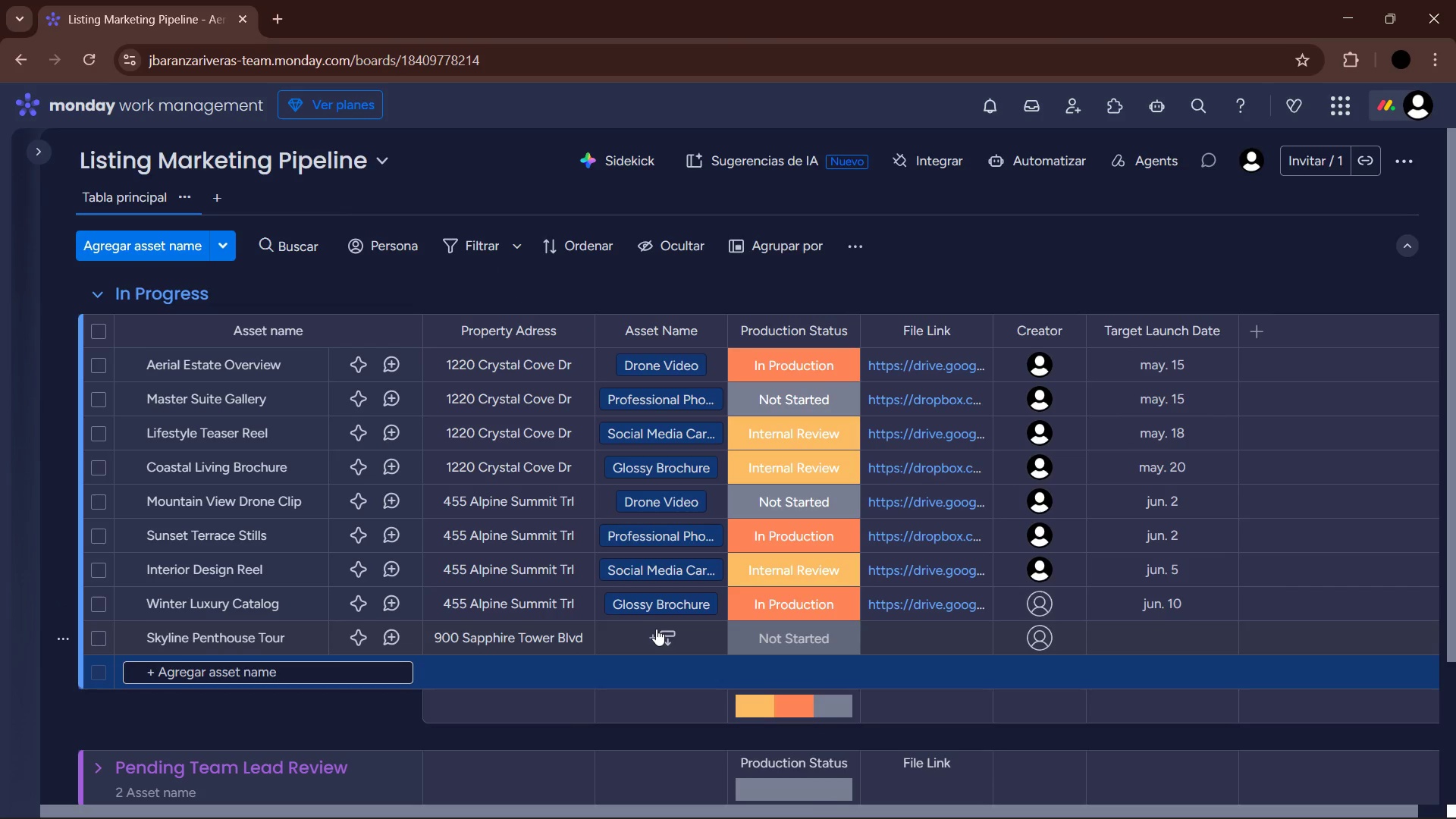 
left_click([654, 629])
 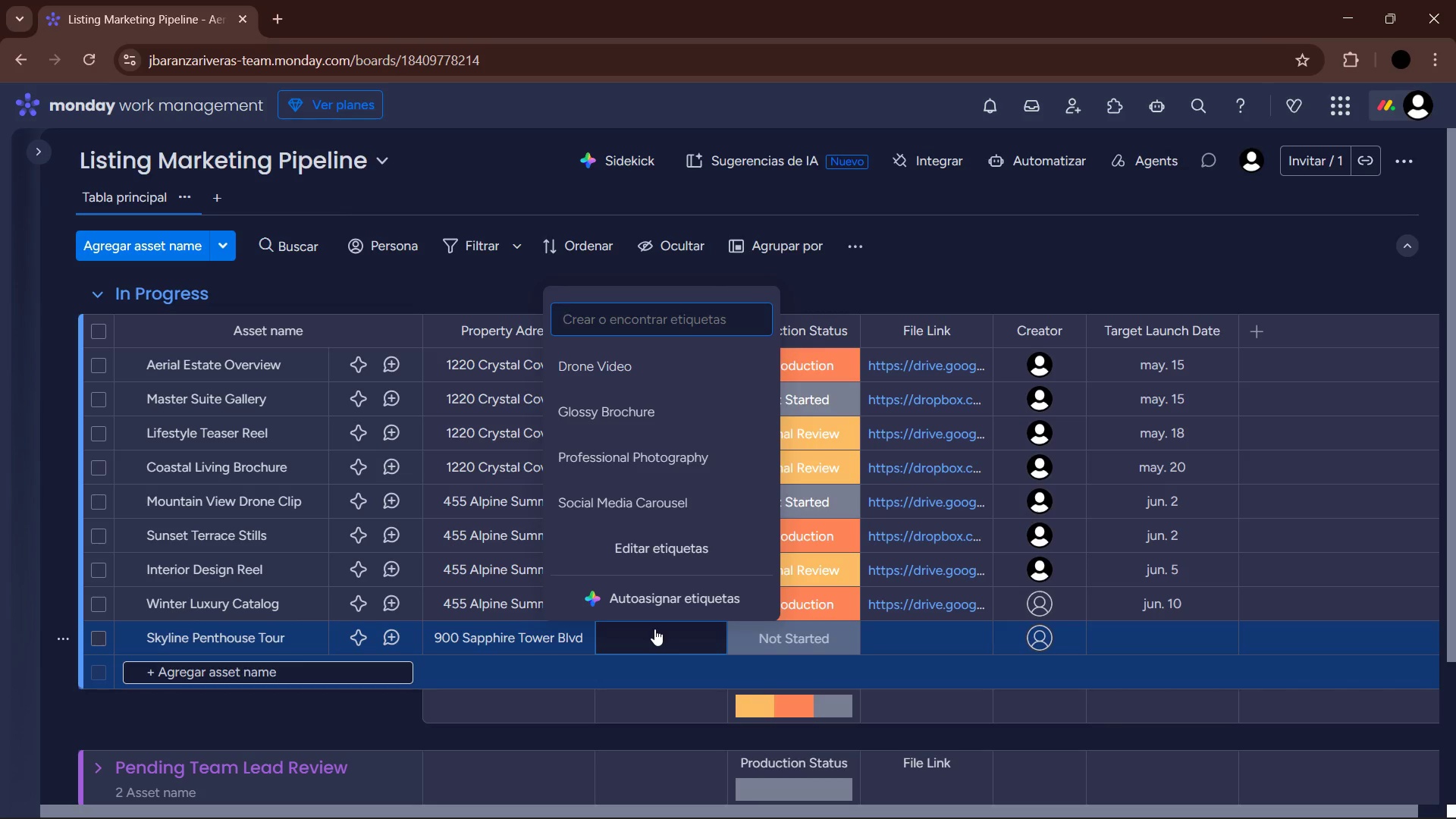 
wait(6.86)
 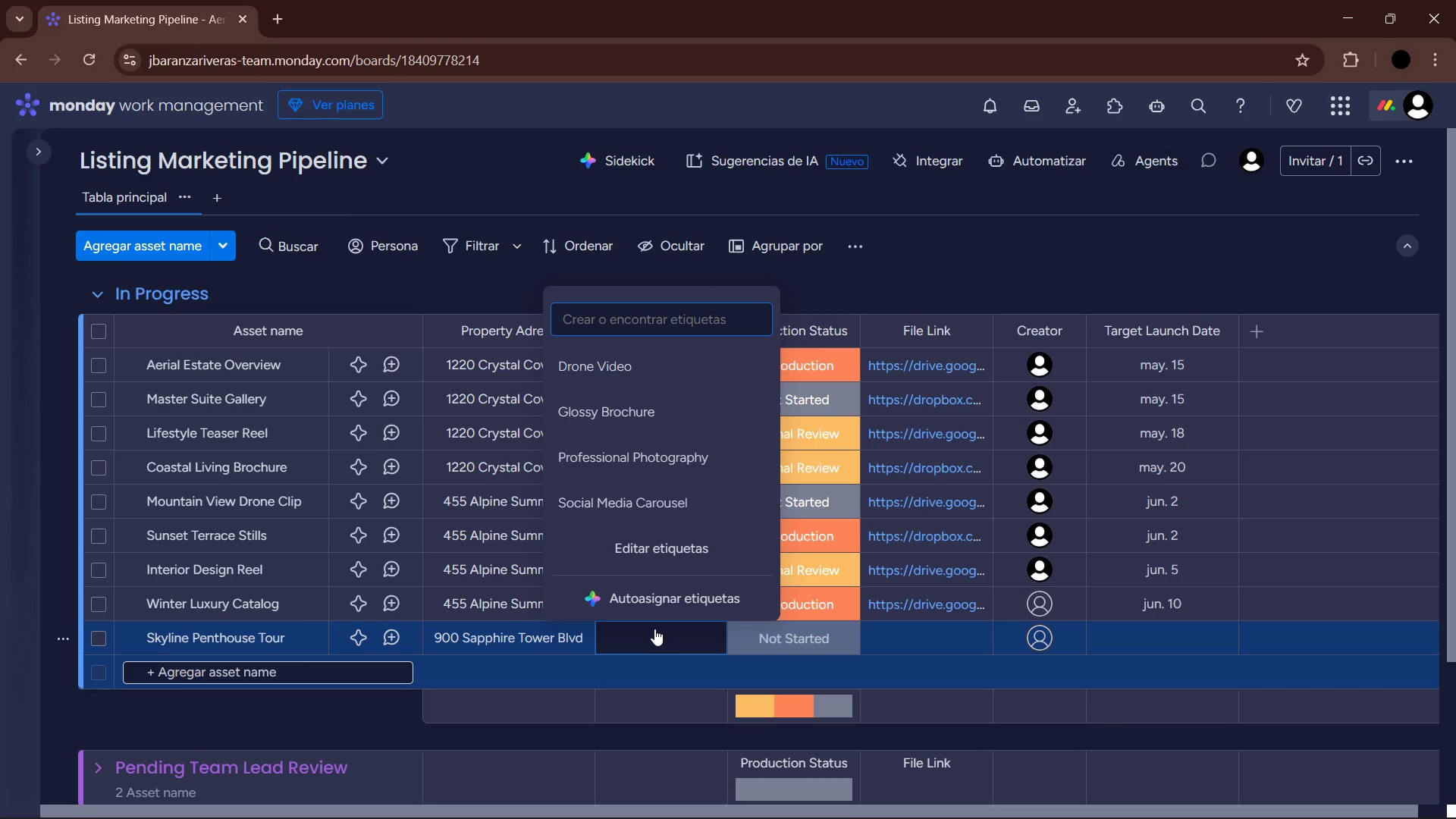 
left_click([647, 375])
 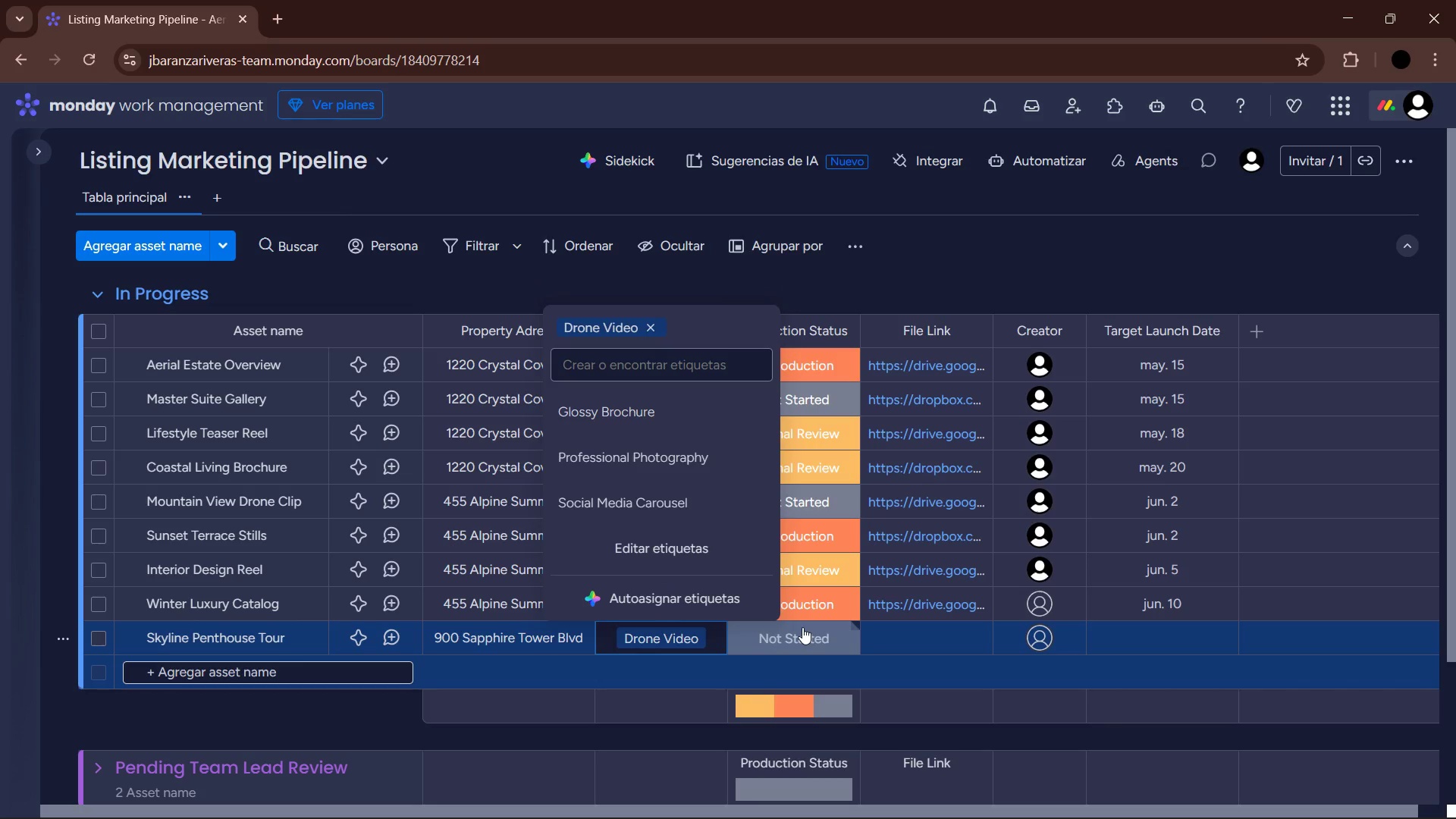 
left_click([802, 627])
 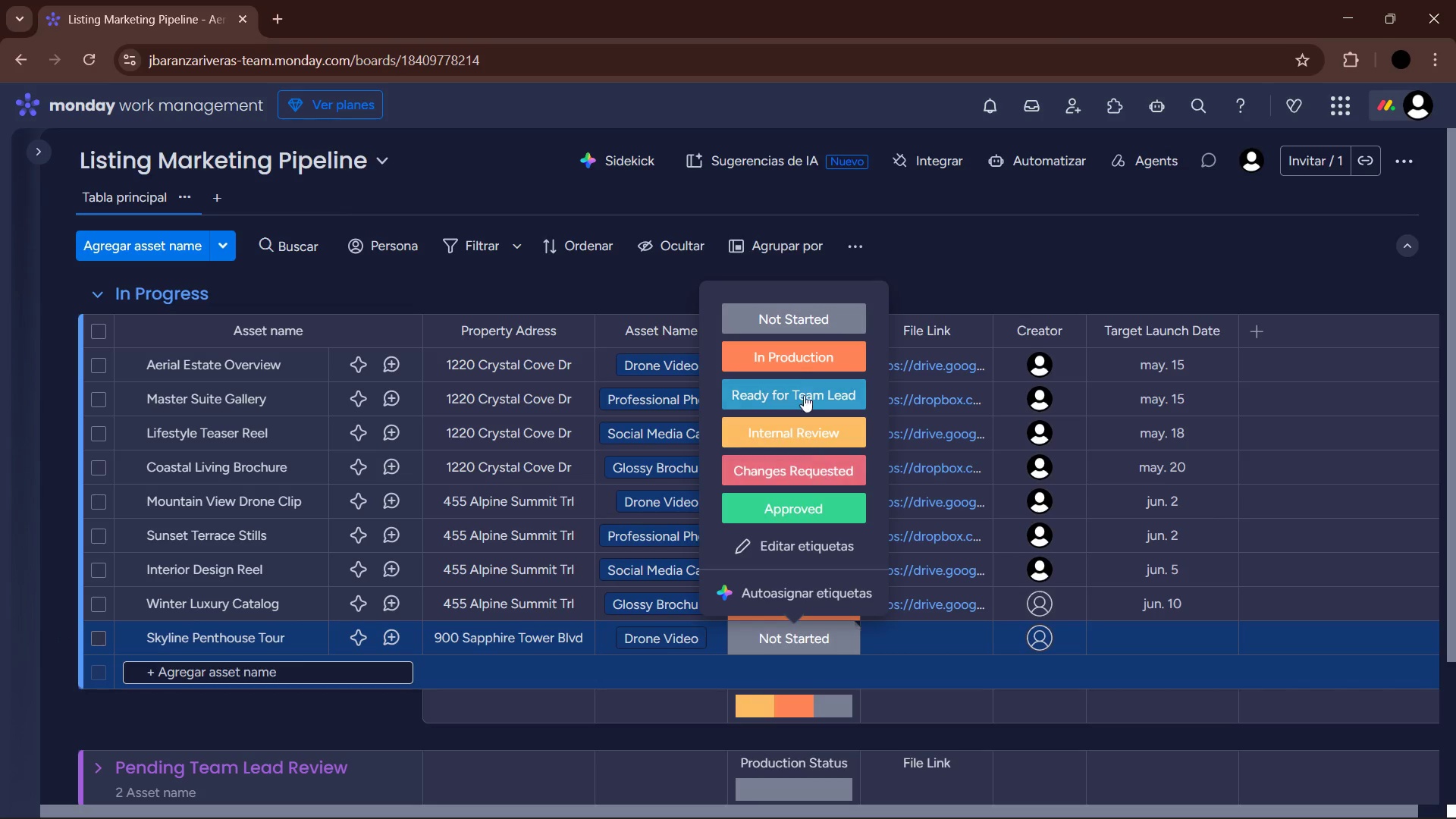 
left_click([797, 350])
 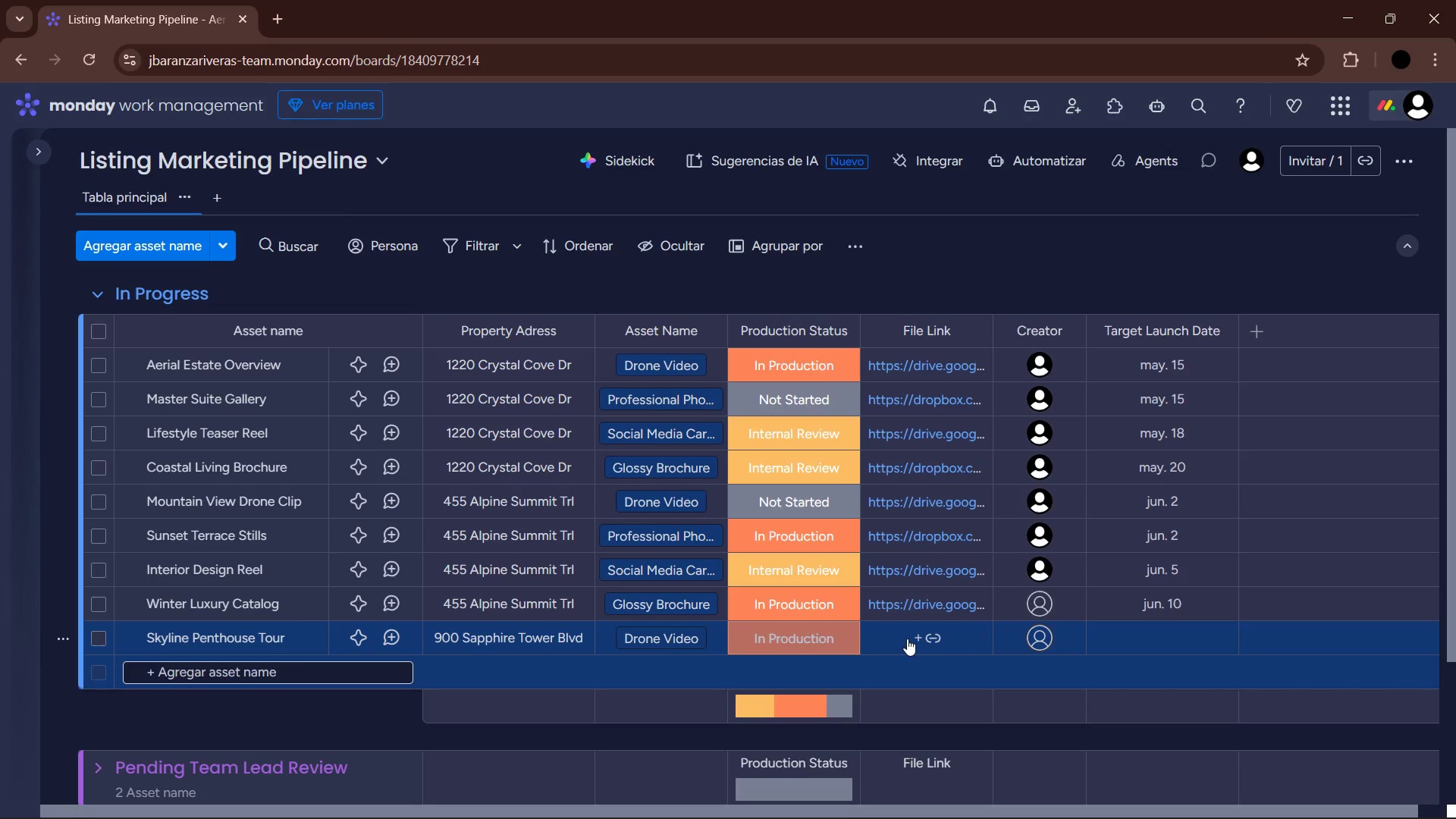 
left_click([907, 639])
 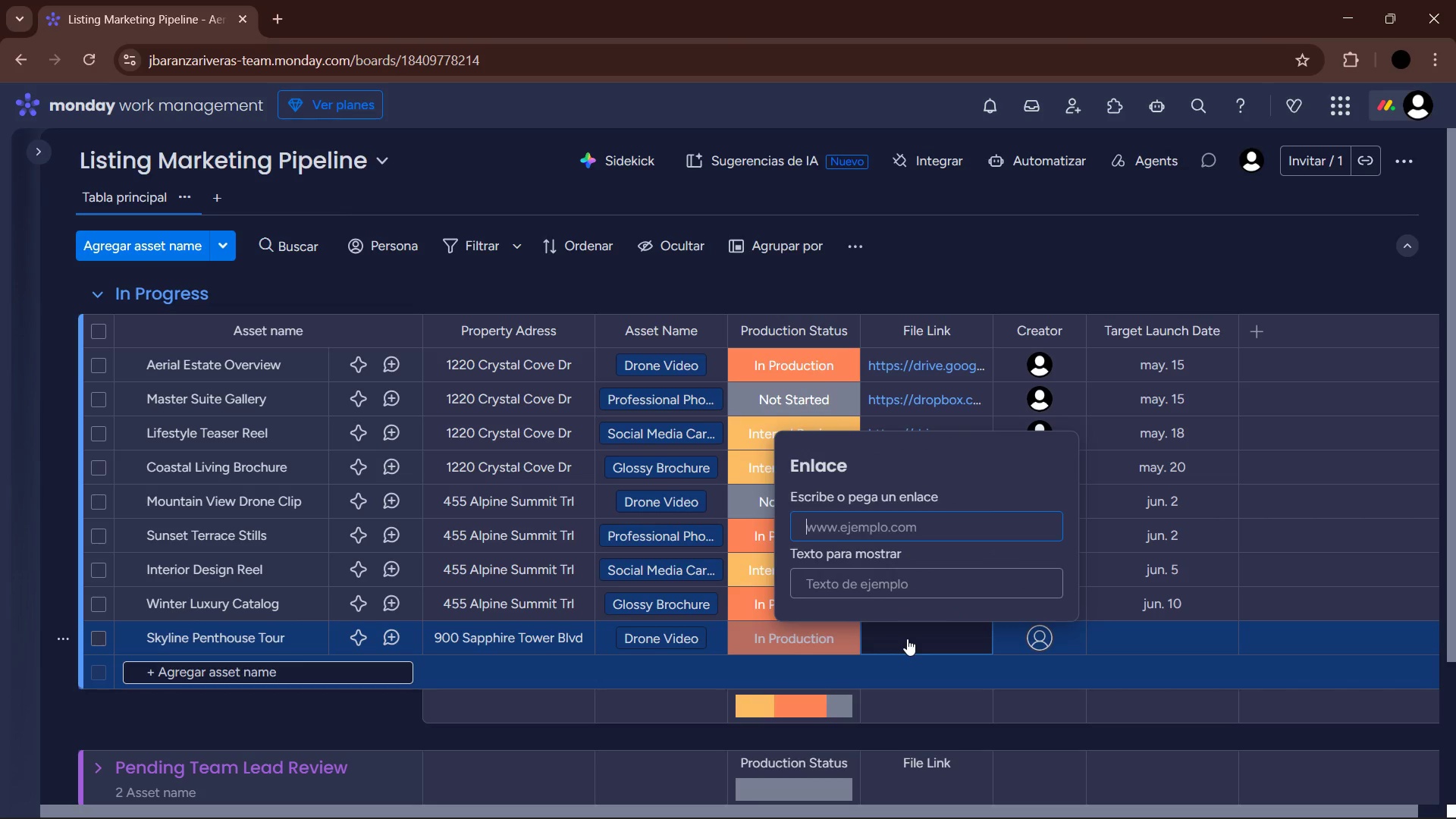 
type(drive.google.com&f&sapp-09)
 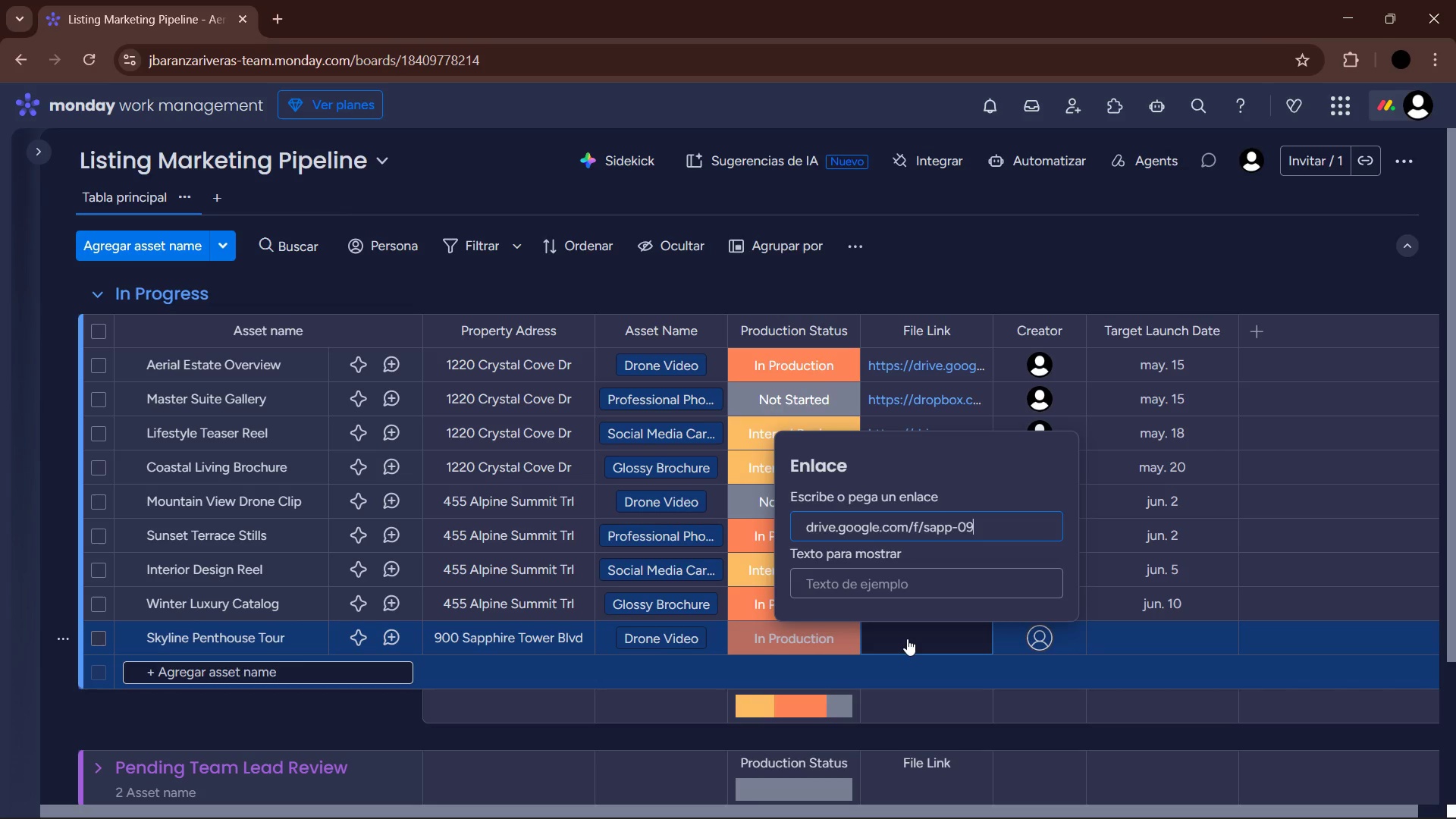 
key(Enter)
 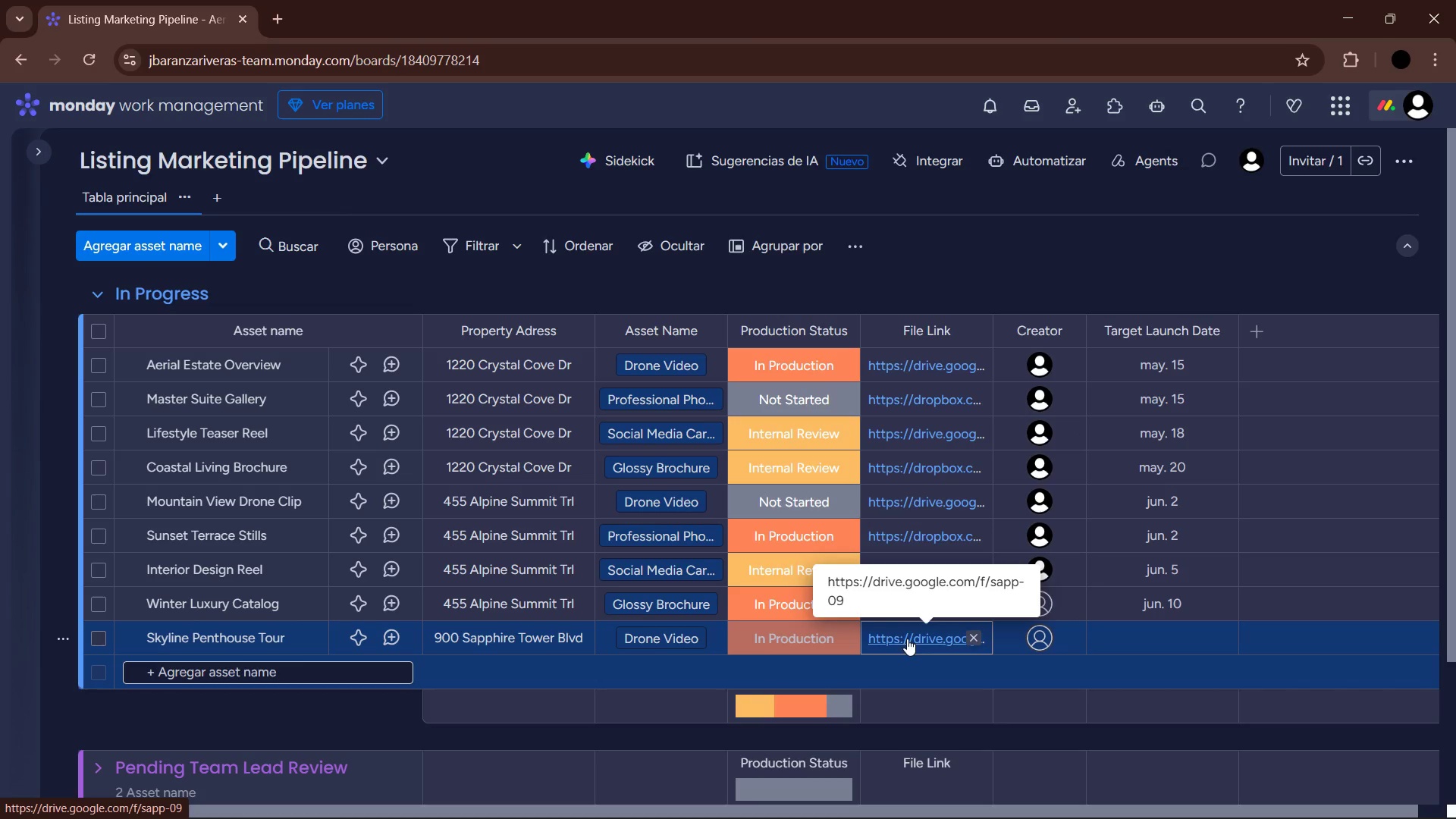 
mouse_move([863, 612])
 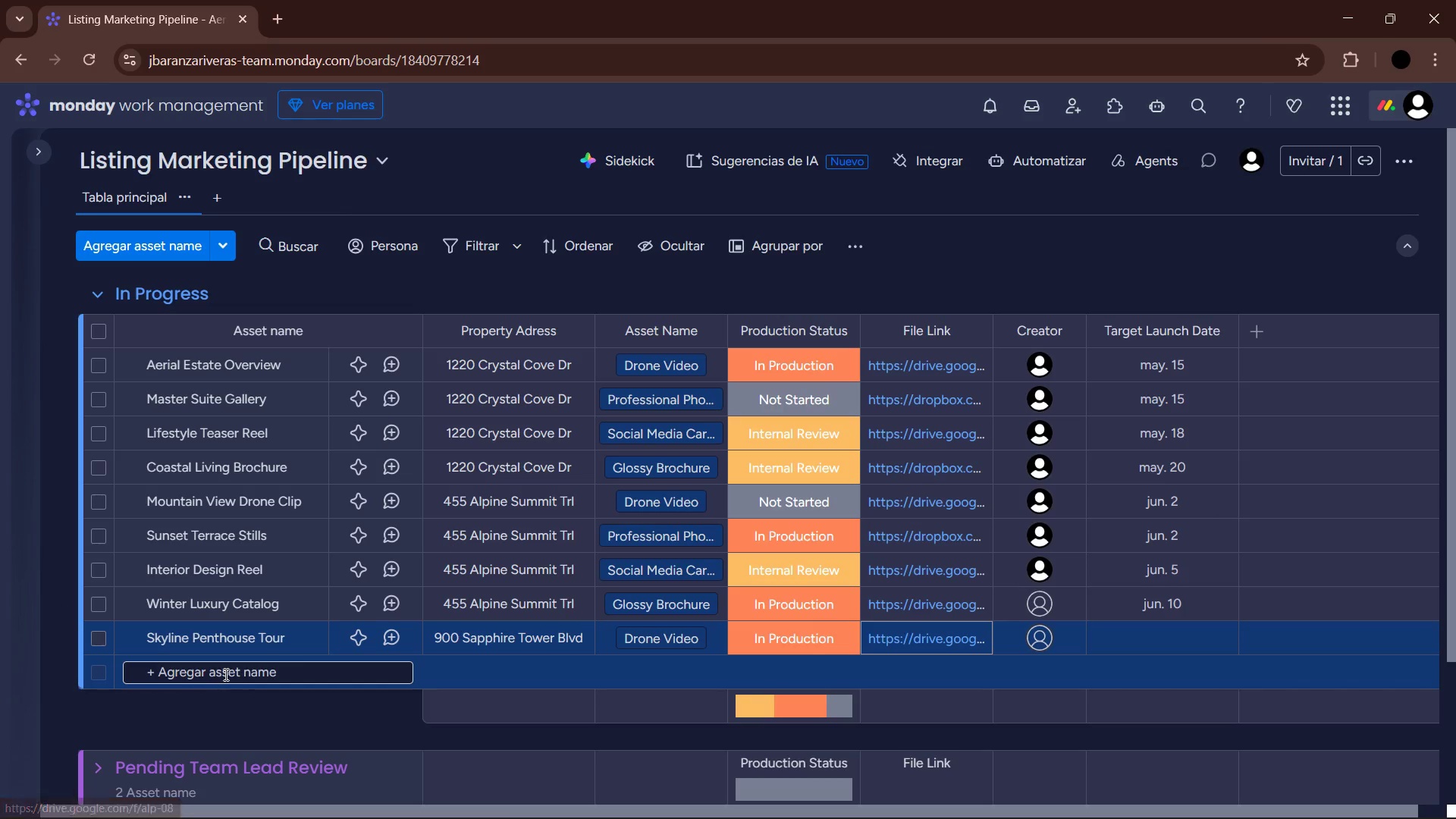 
left_click([224, 674])
 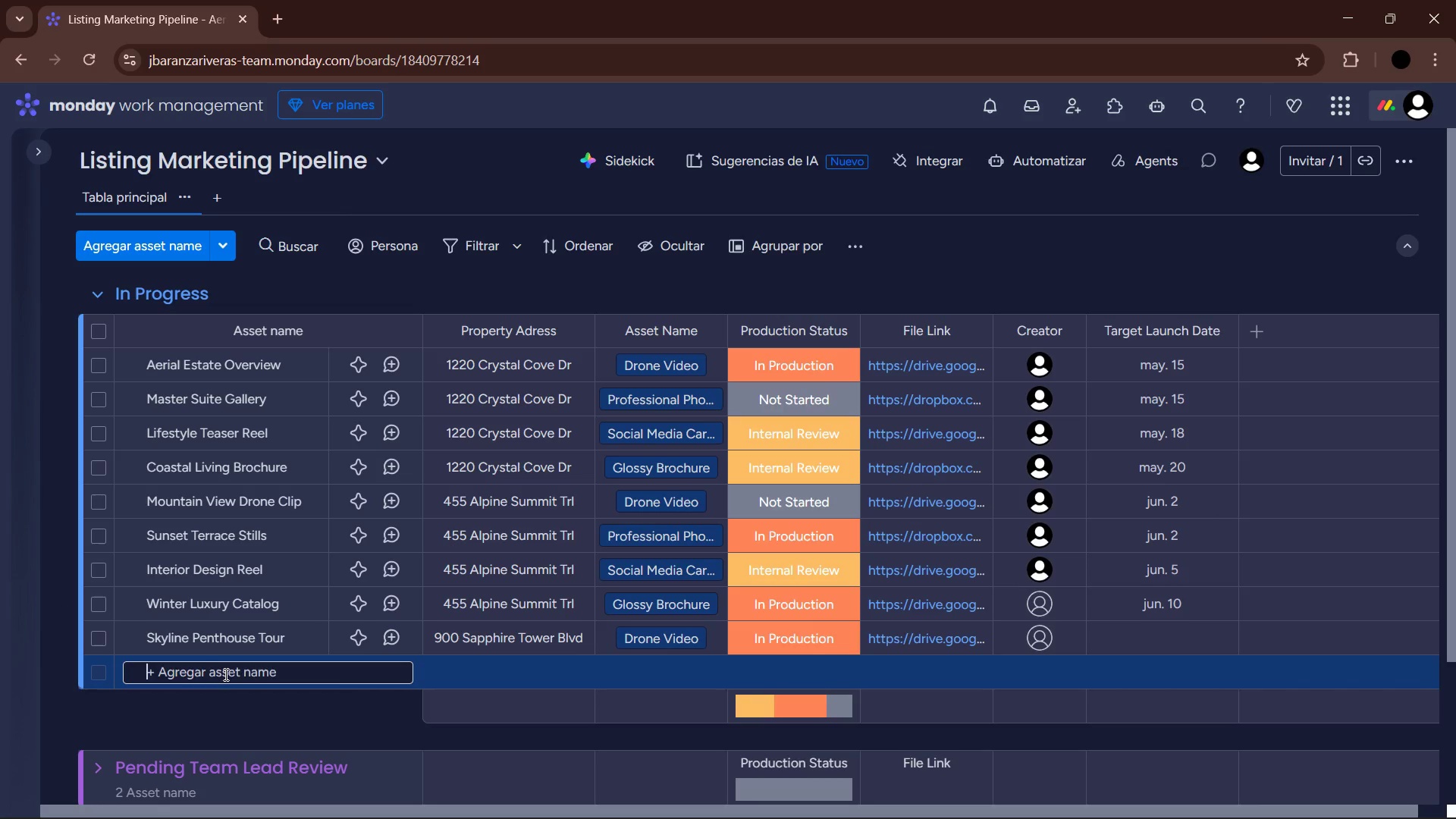 
type(Night )
 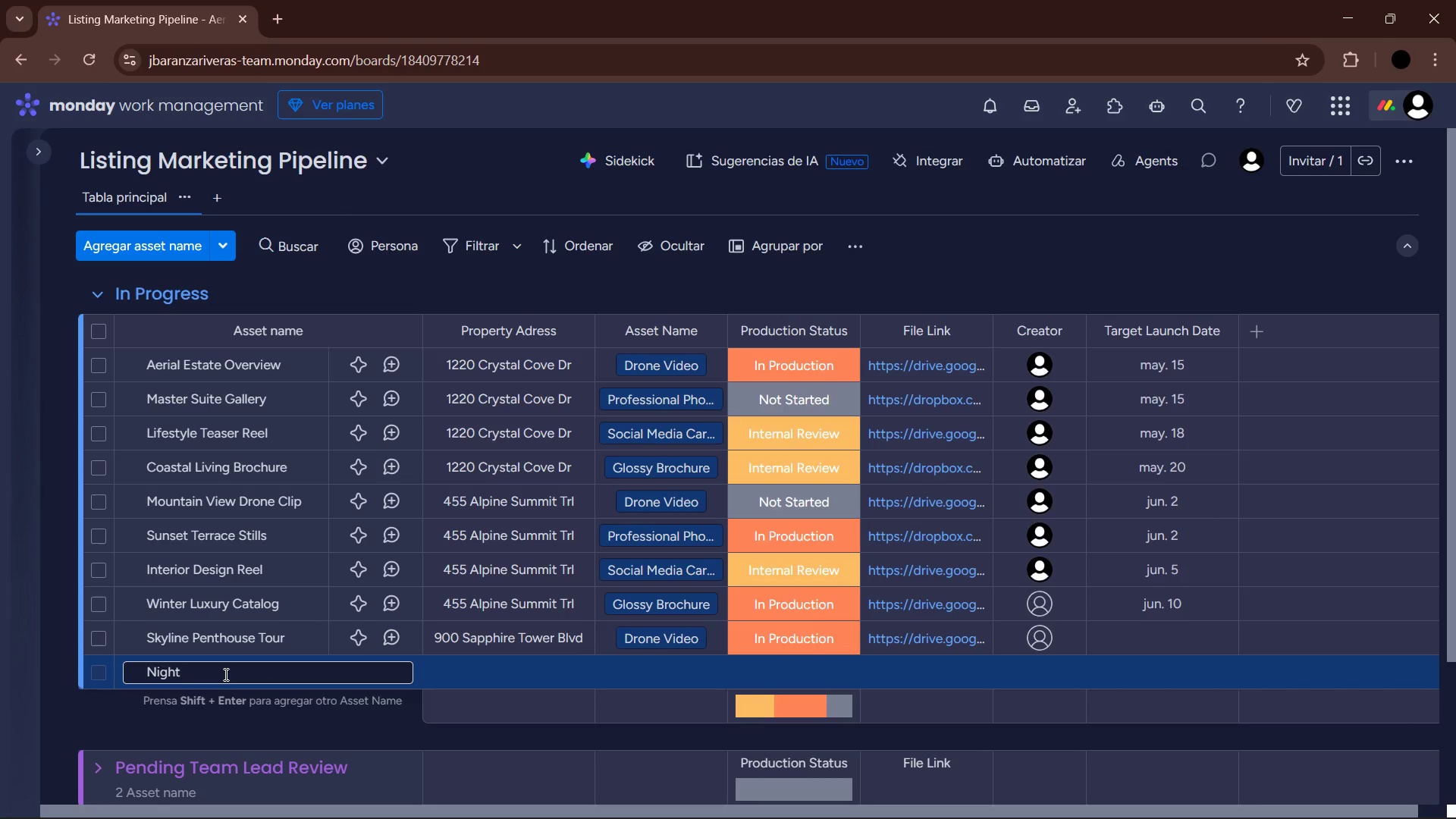 
type(Cityscape Photos)
 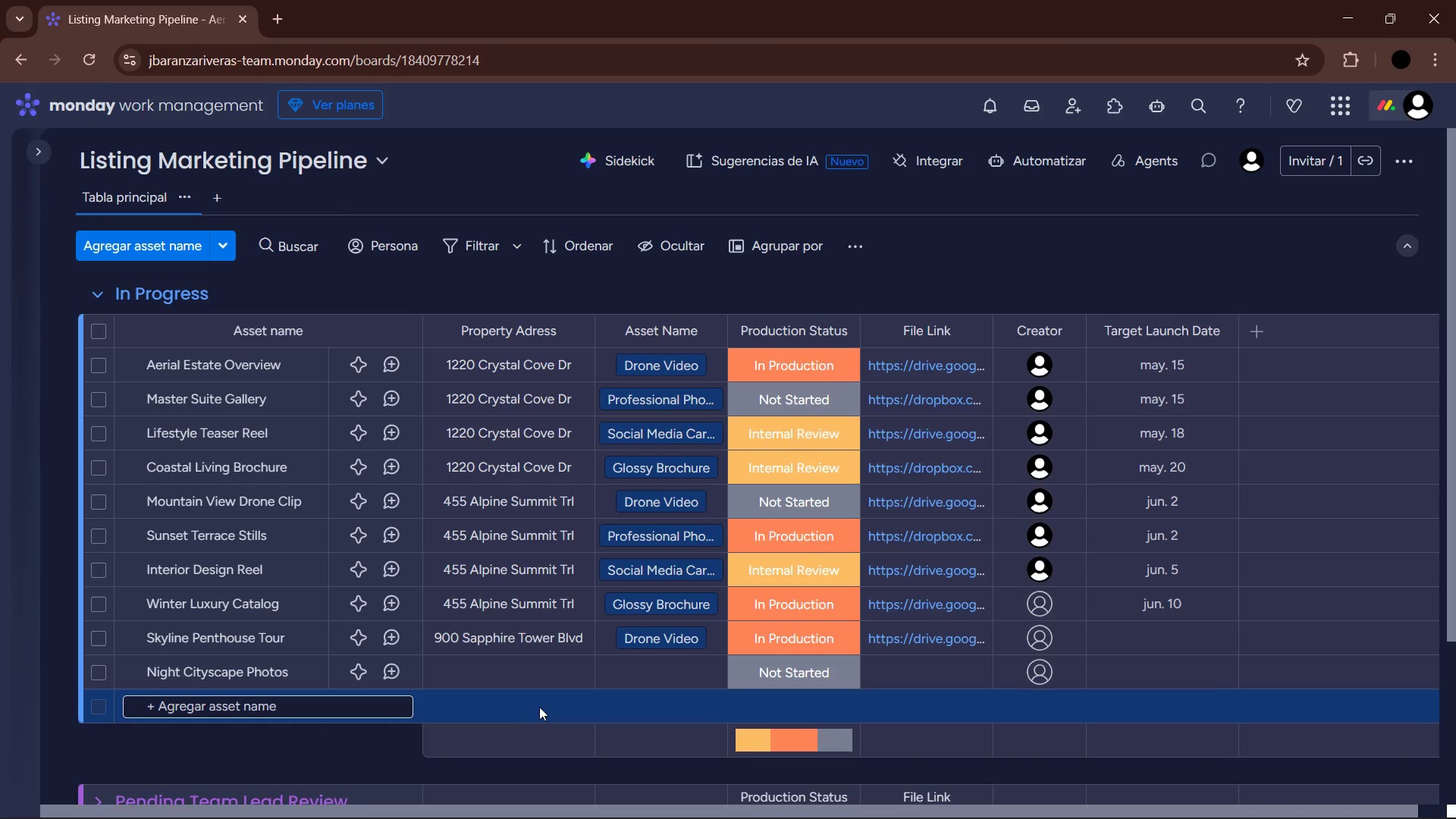 
wait(5.23)
 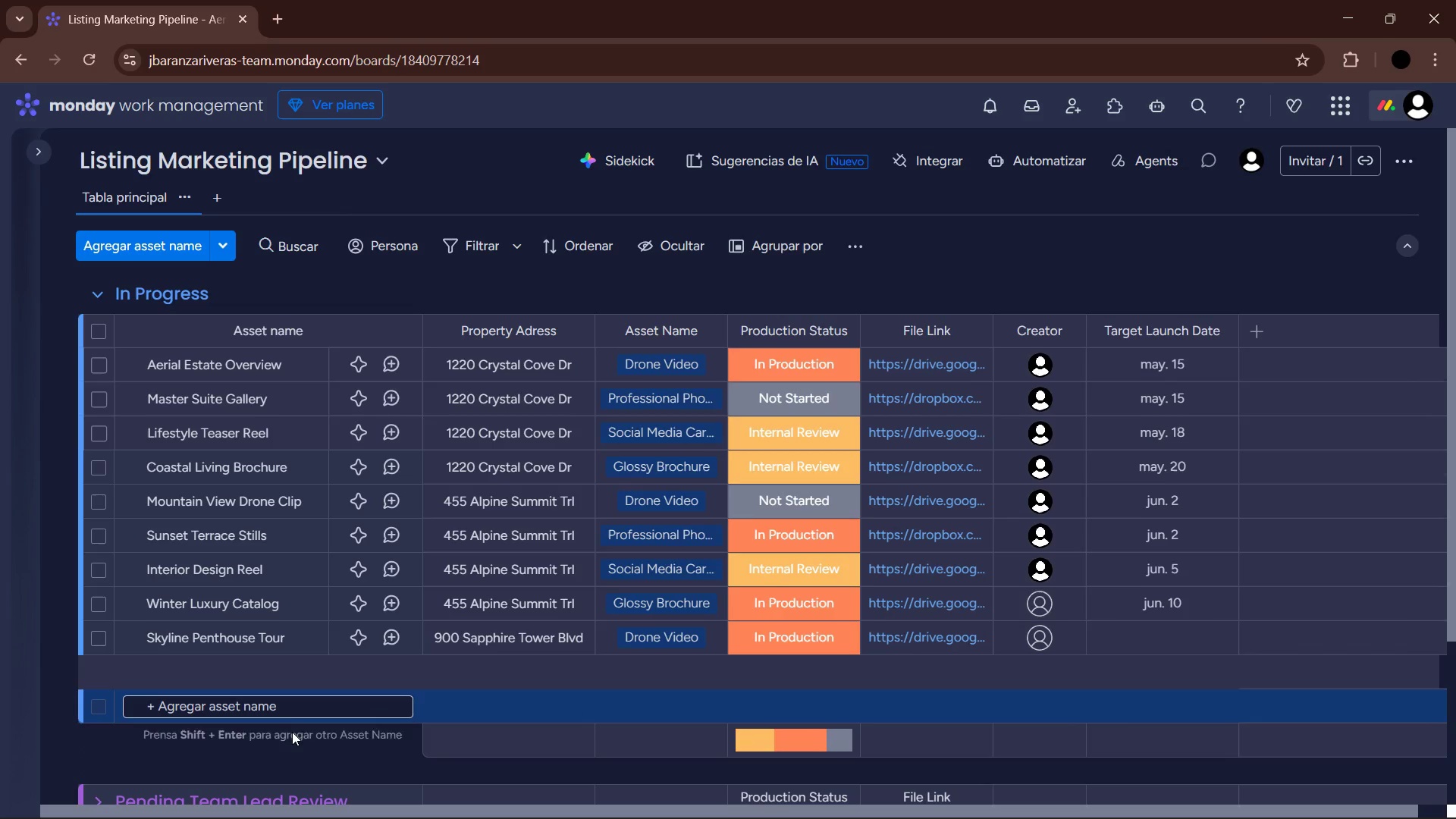 
left_click([529, 676])
 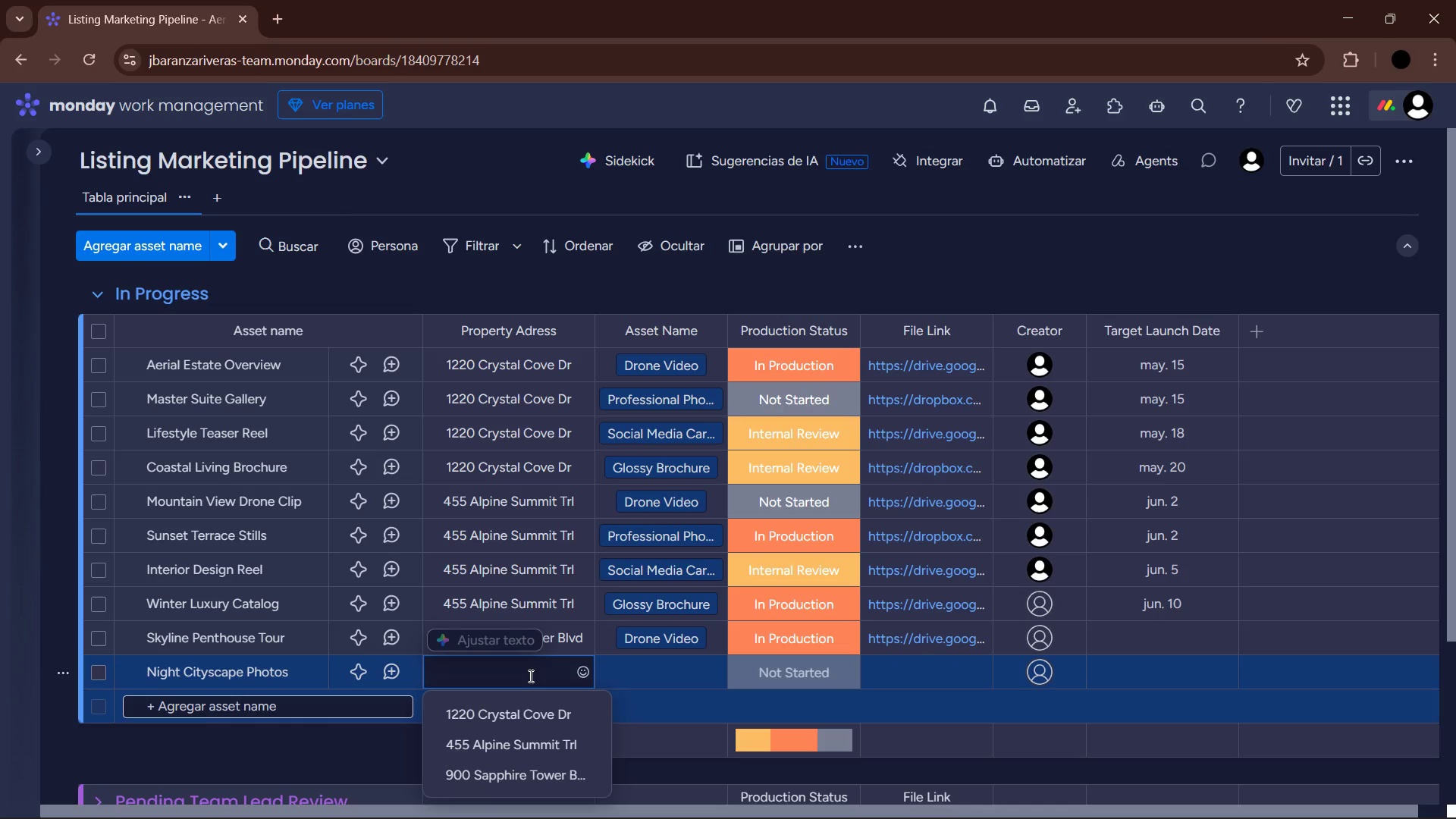 
left_click([572, 774])
 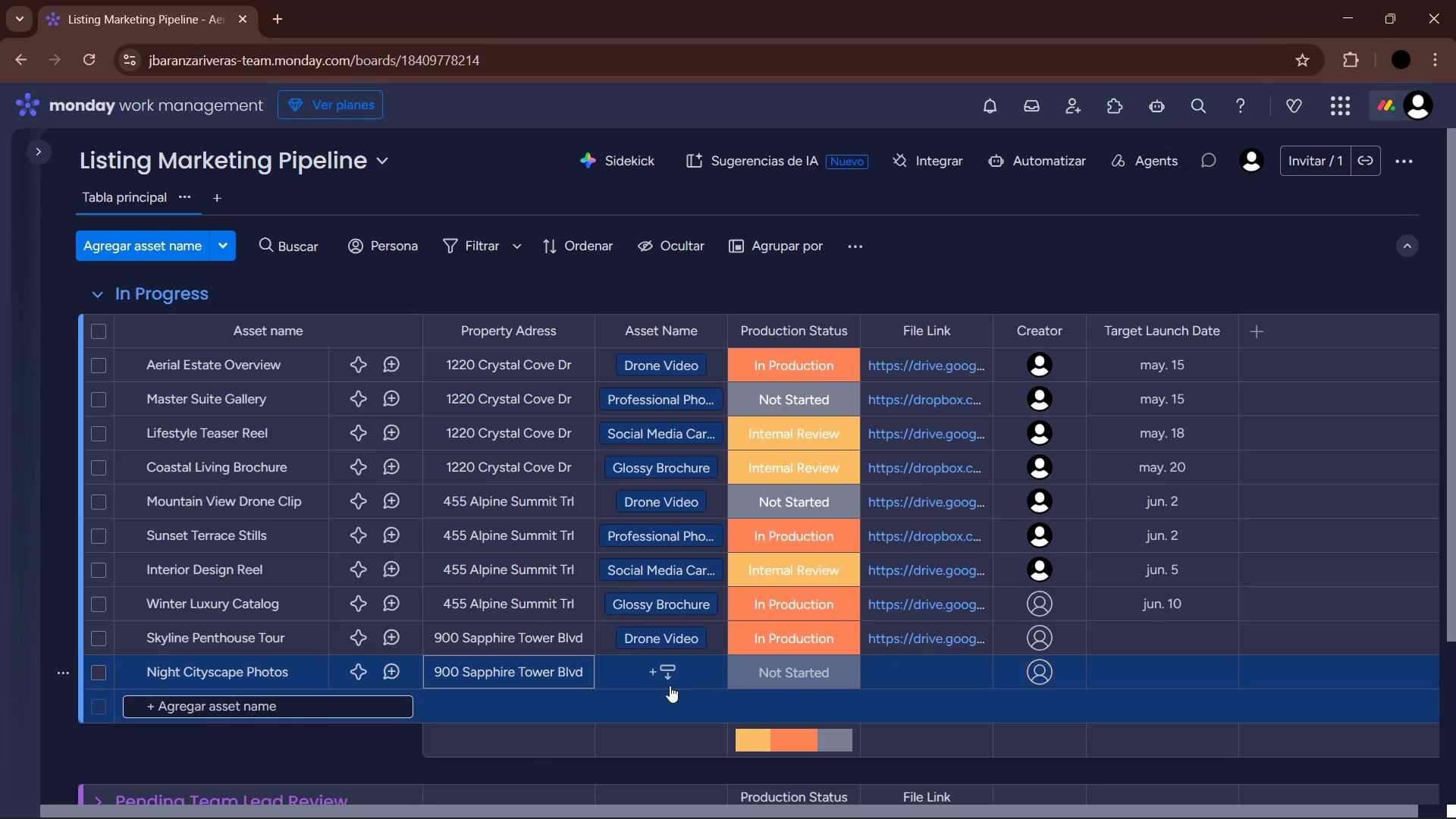 
left_click([666, 676])
 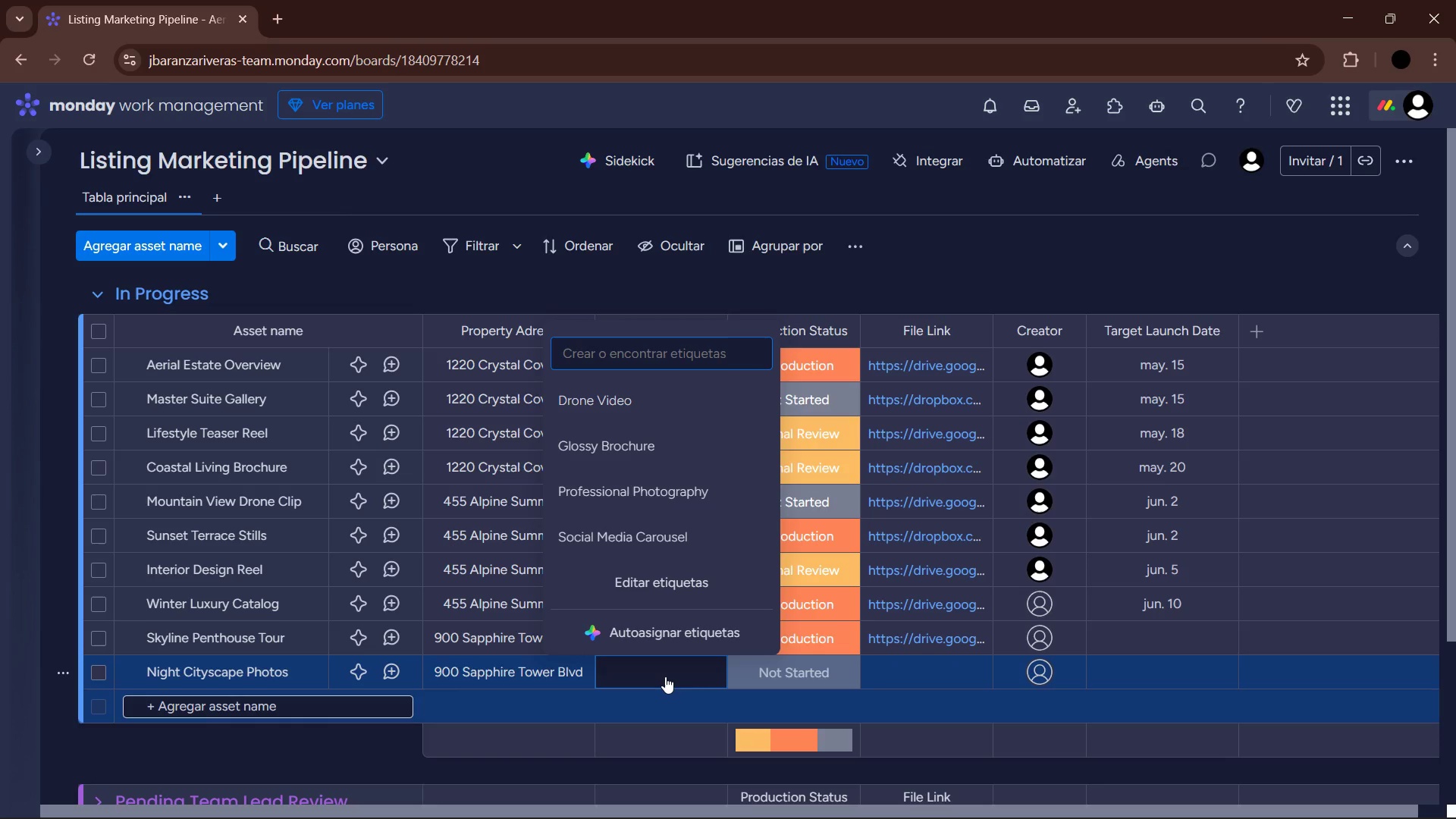 
wait(6.73)
 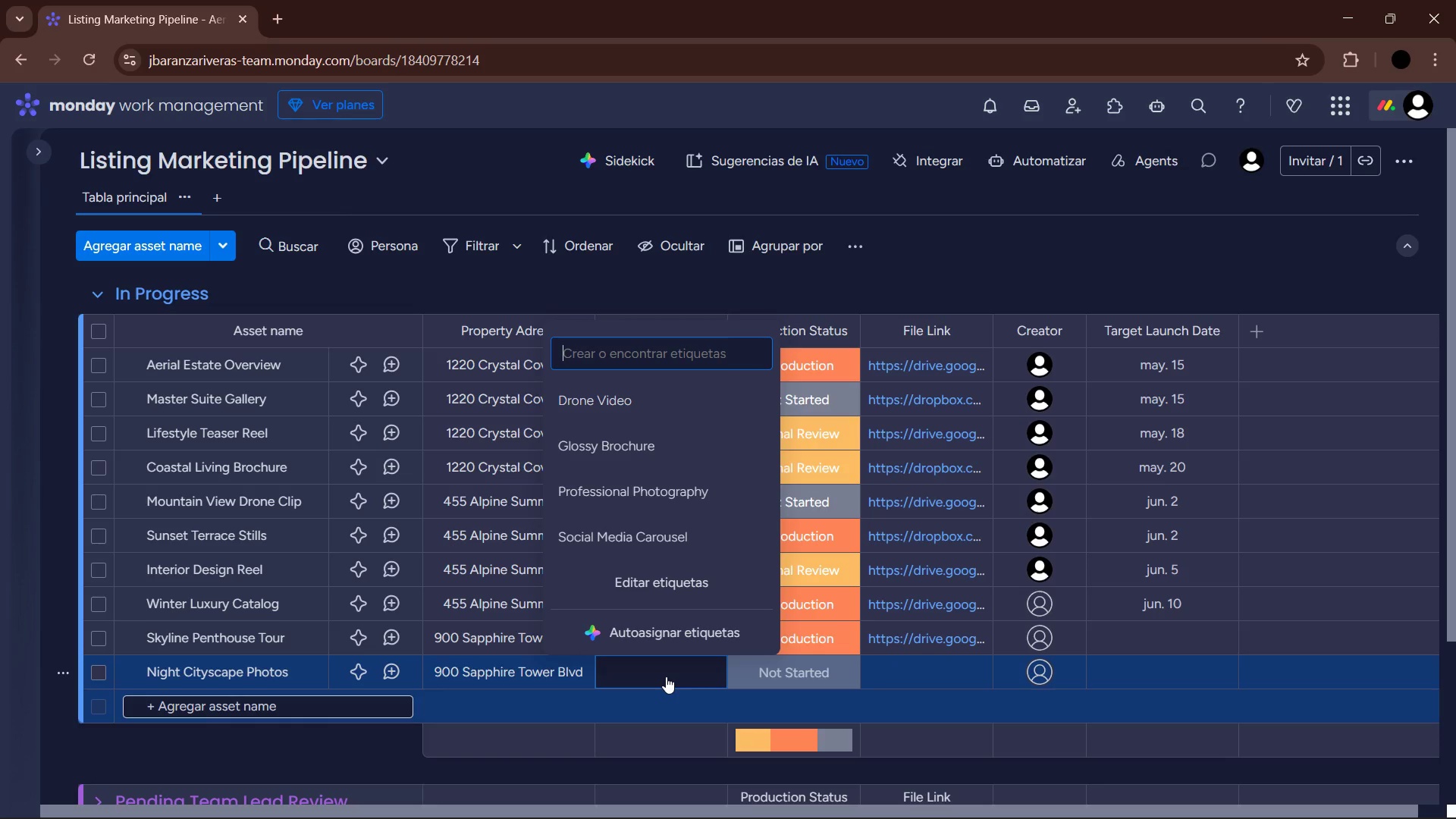 
left_click([668, 500])
 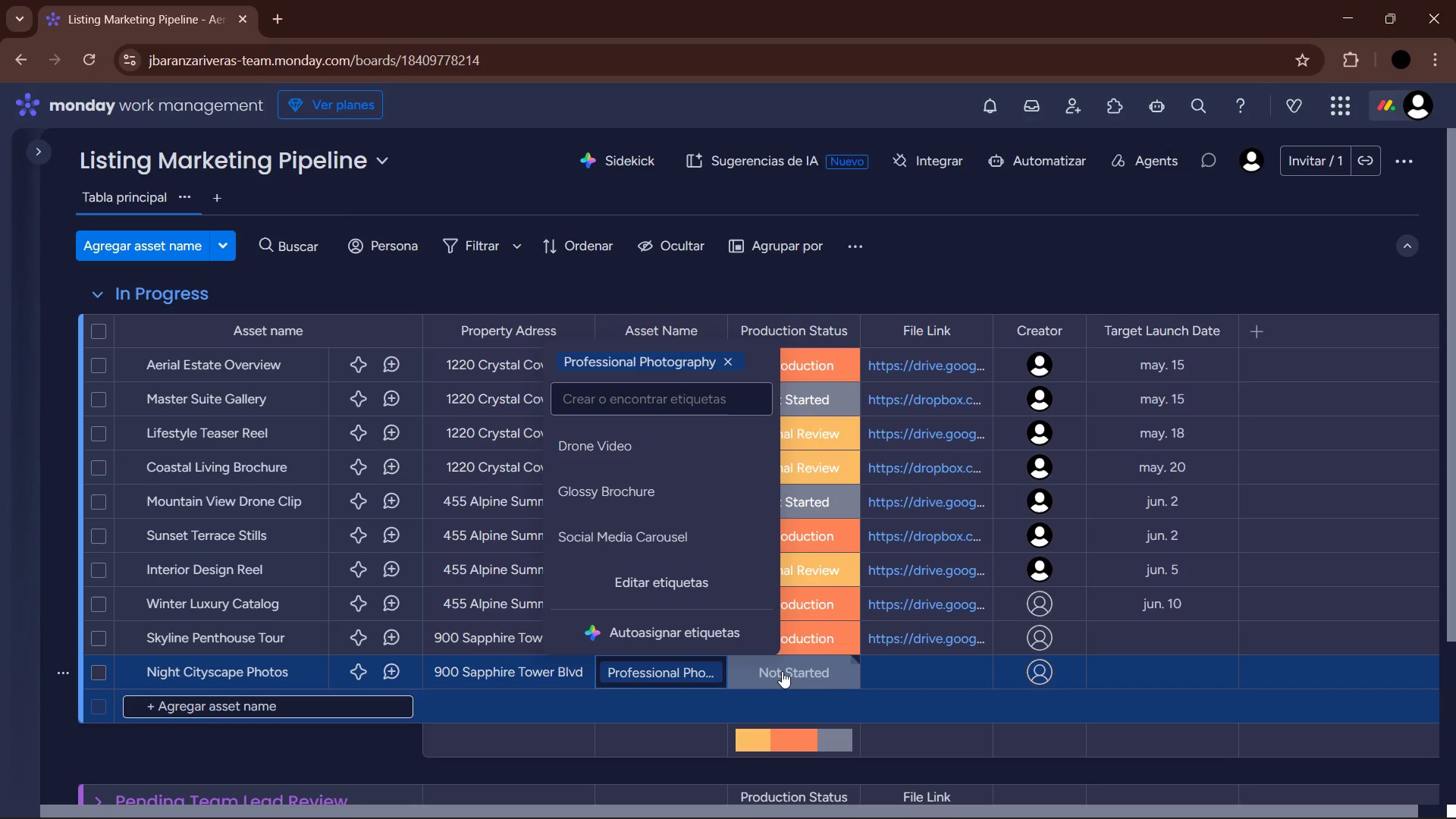 
left_click([903, 669])
 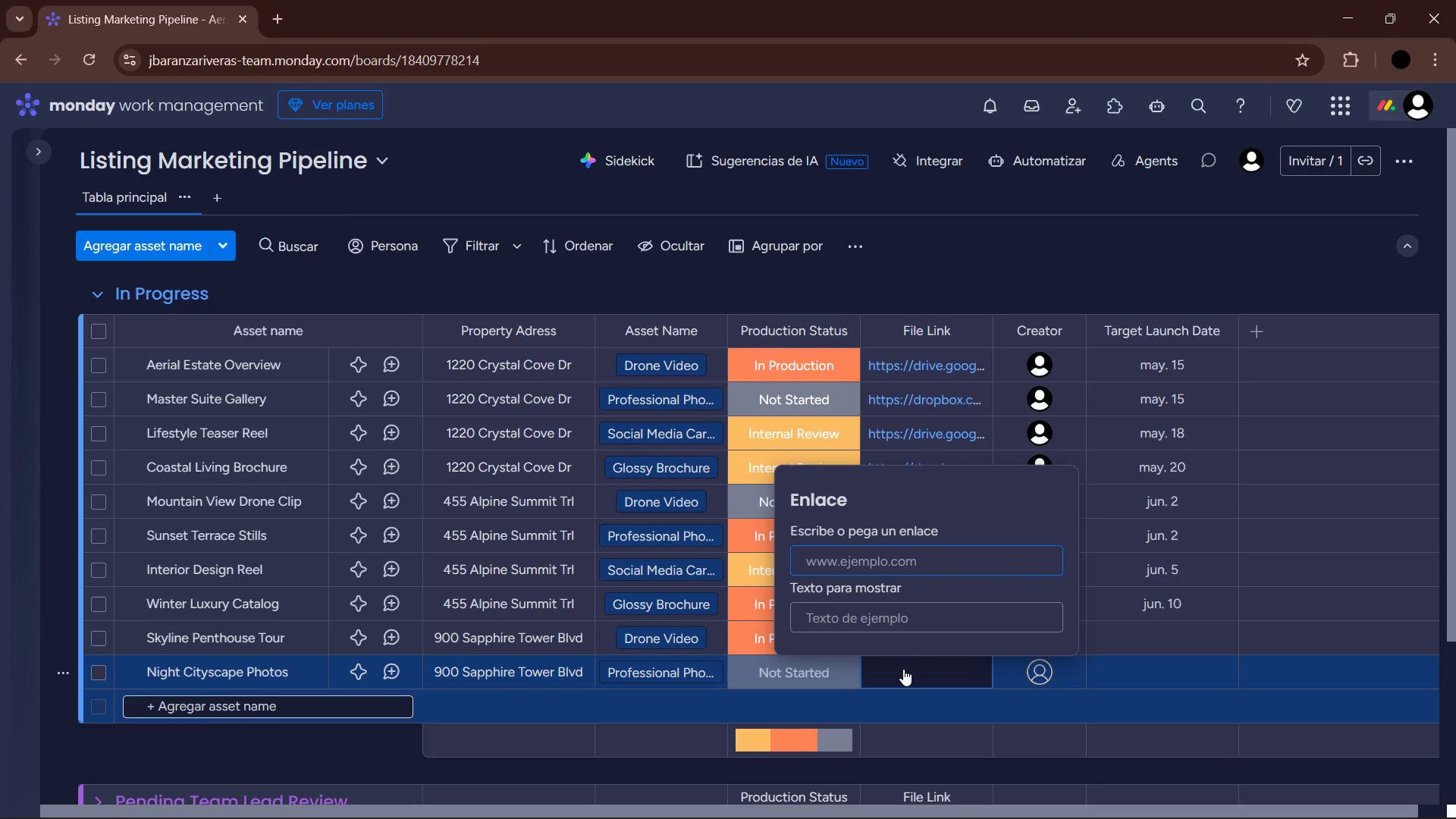 
type(dropbox.com&sh&)
 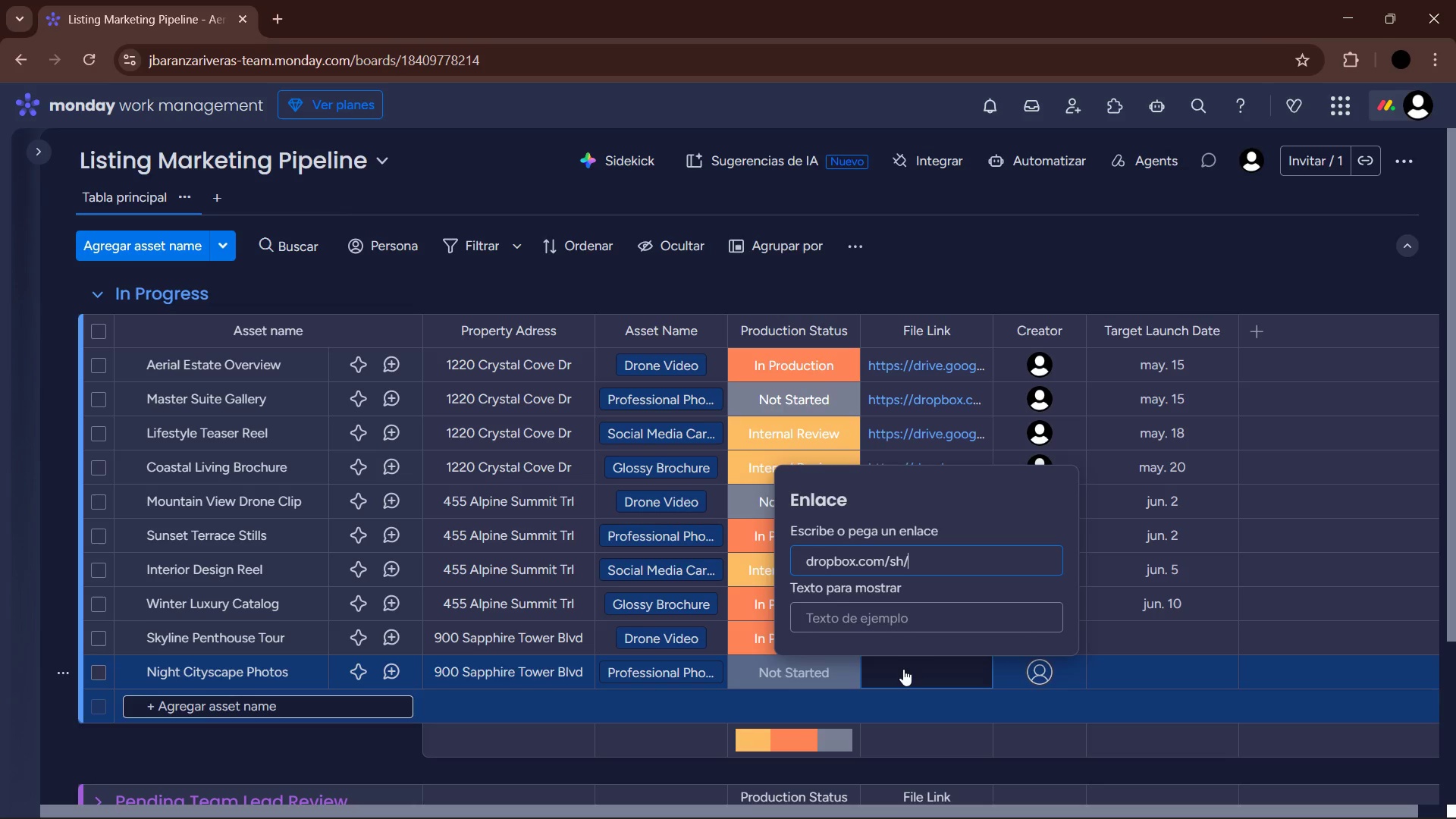 
type(sapp-10)
 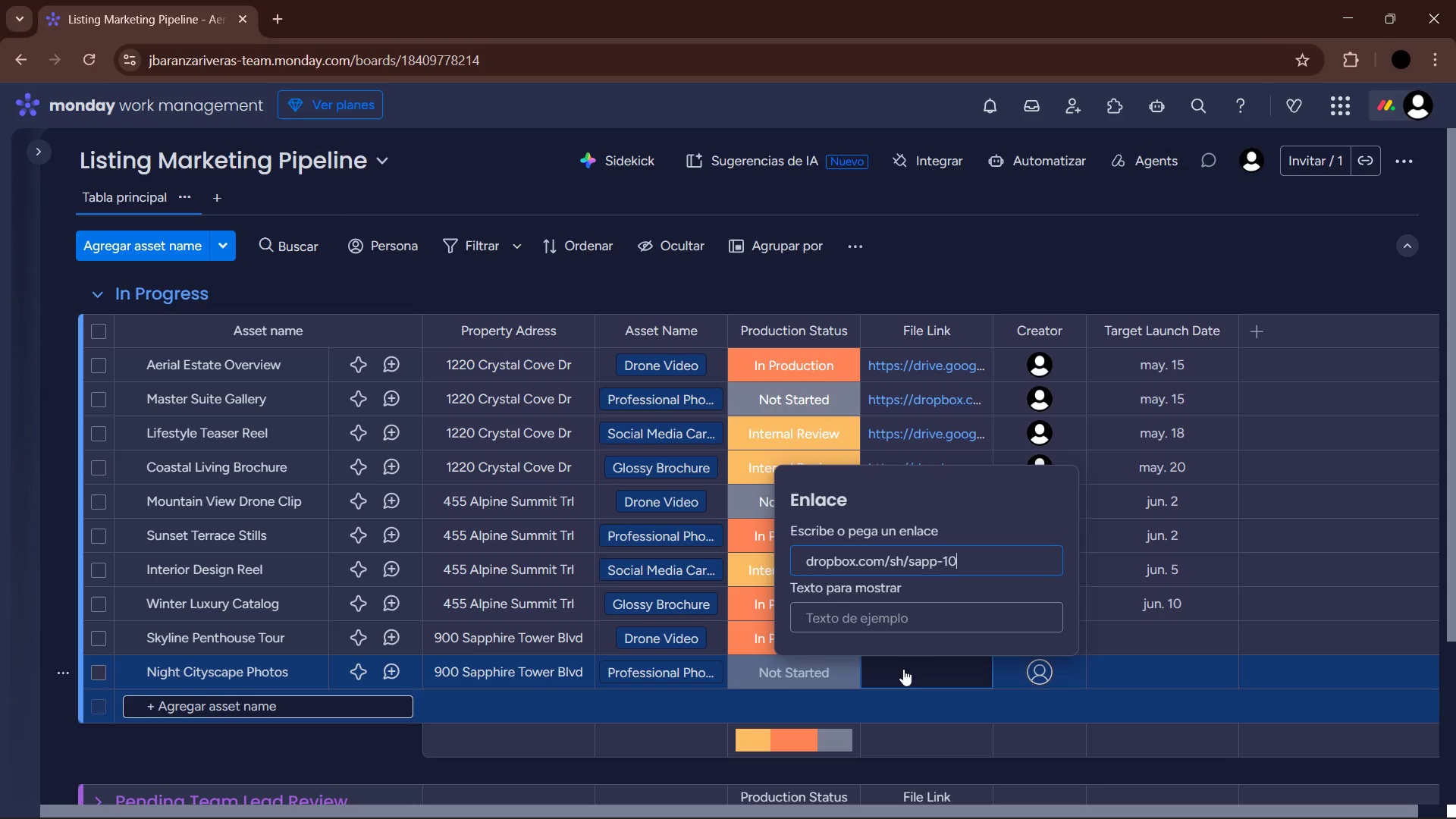 
key(Enter)
 